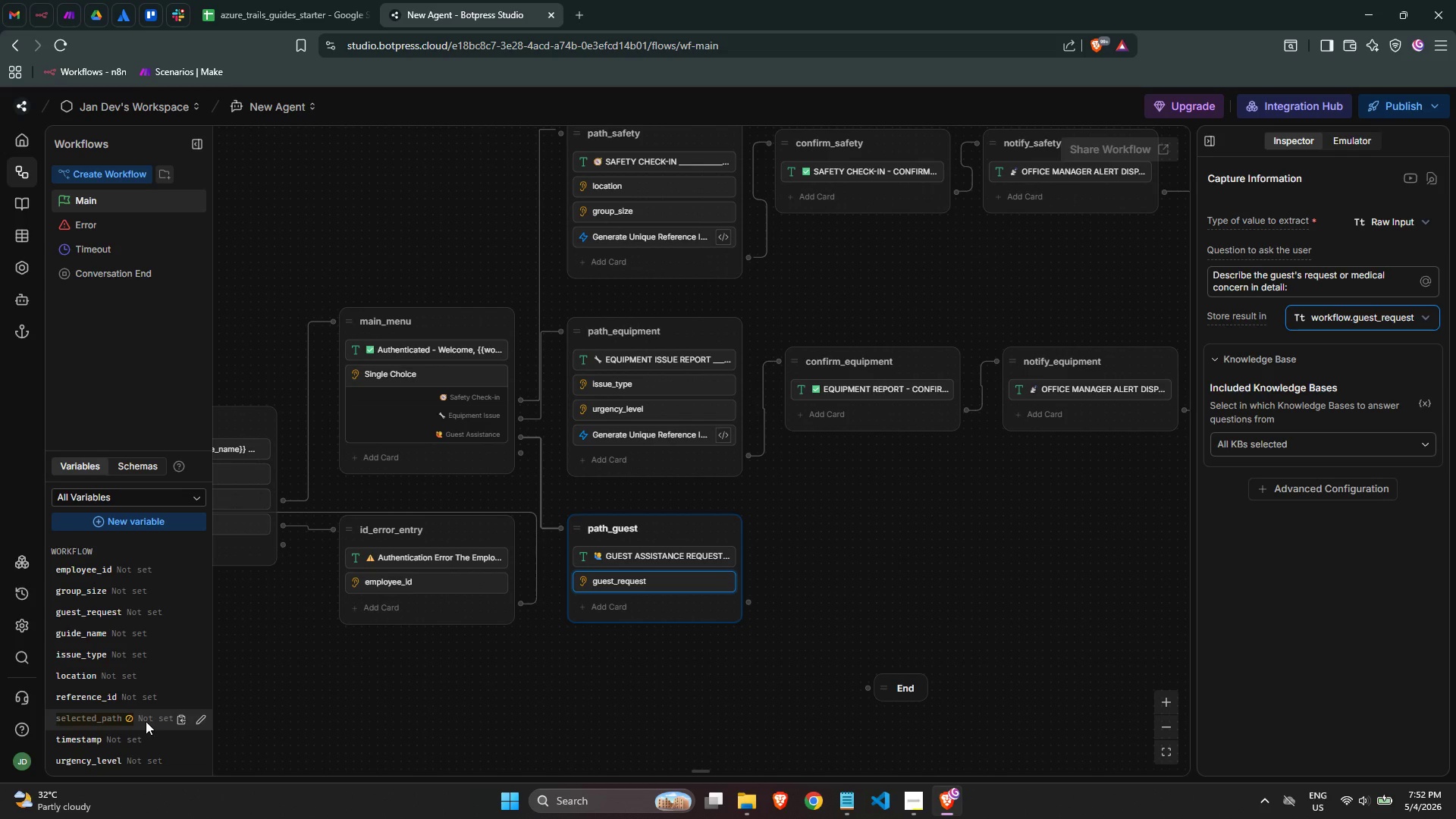 
wait(14.98)
 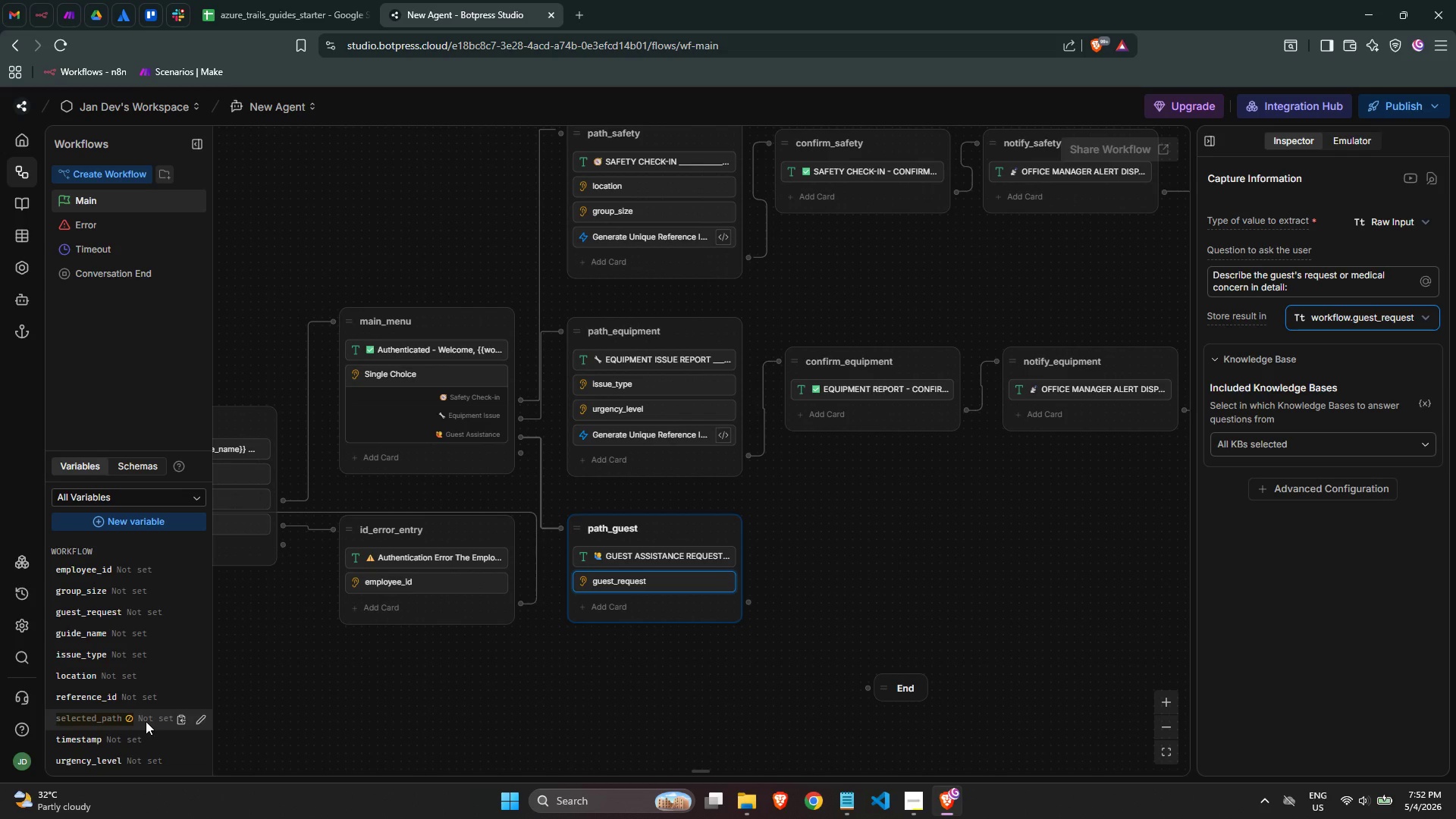 
left_click([1408, 302])
 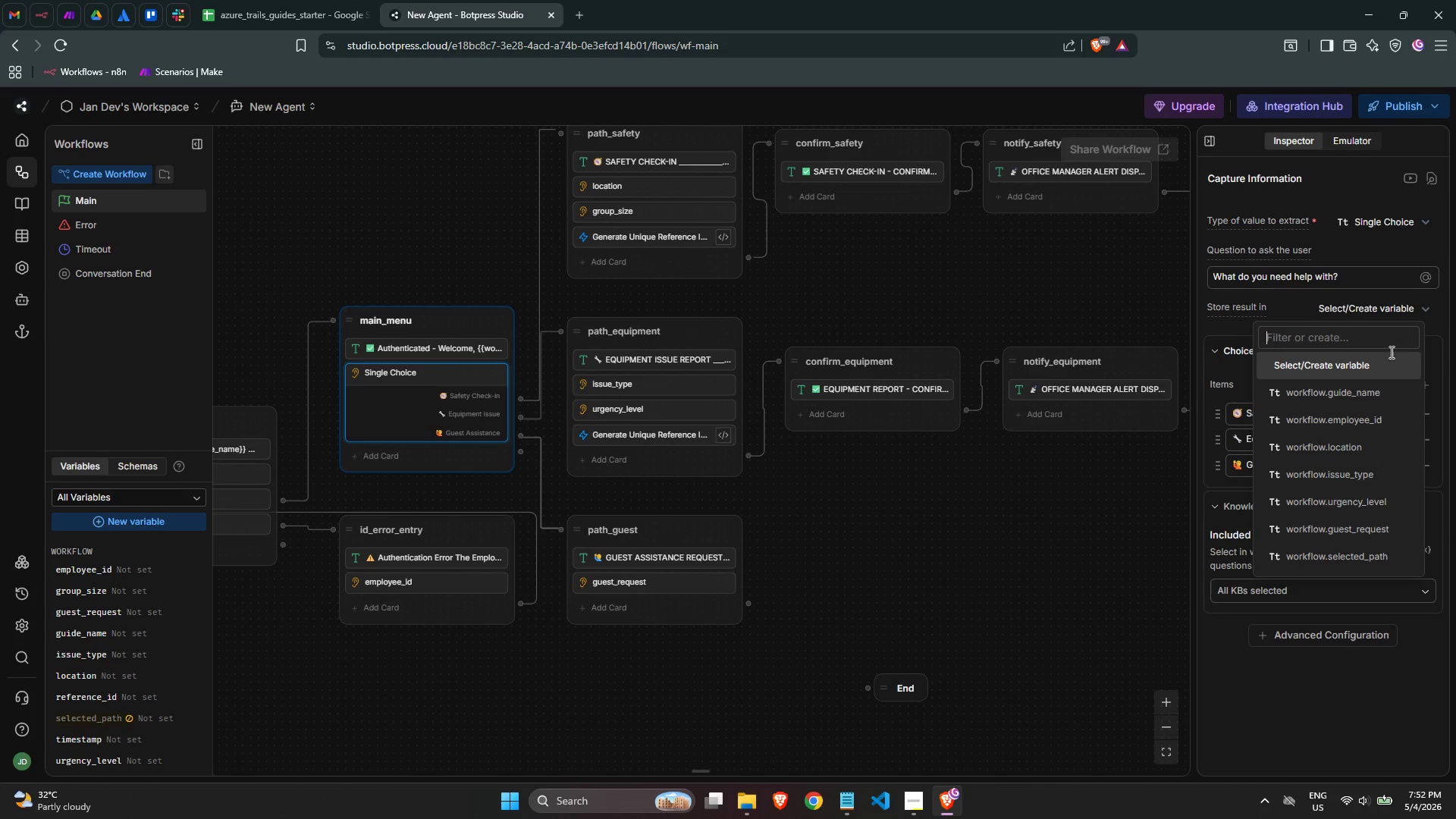 
scroll: coordinate [1382, 418], scroll_direction: down, amount: 2.0
 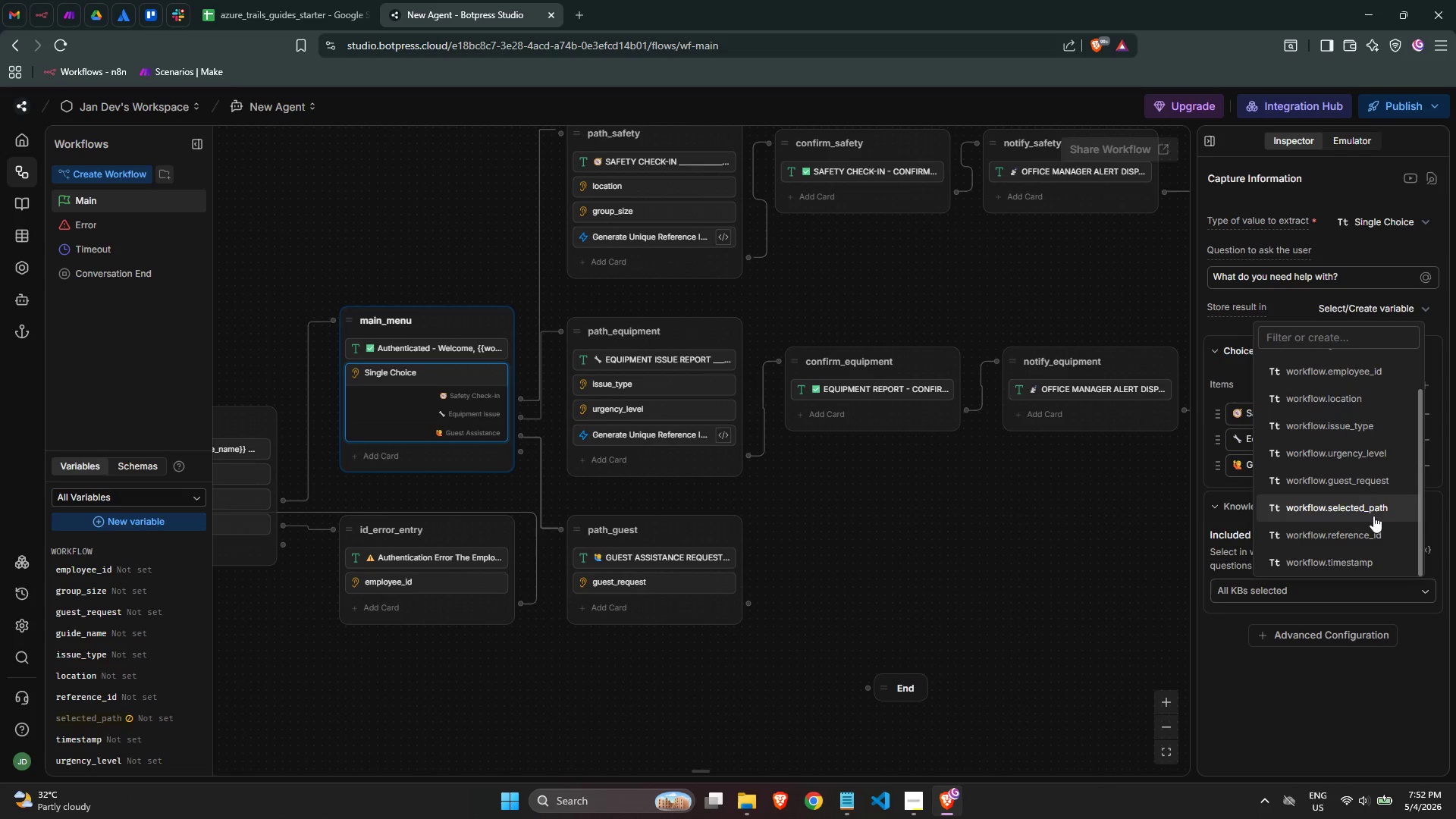 
left_click([1373, 512])
 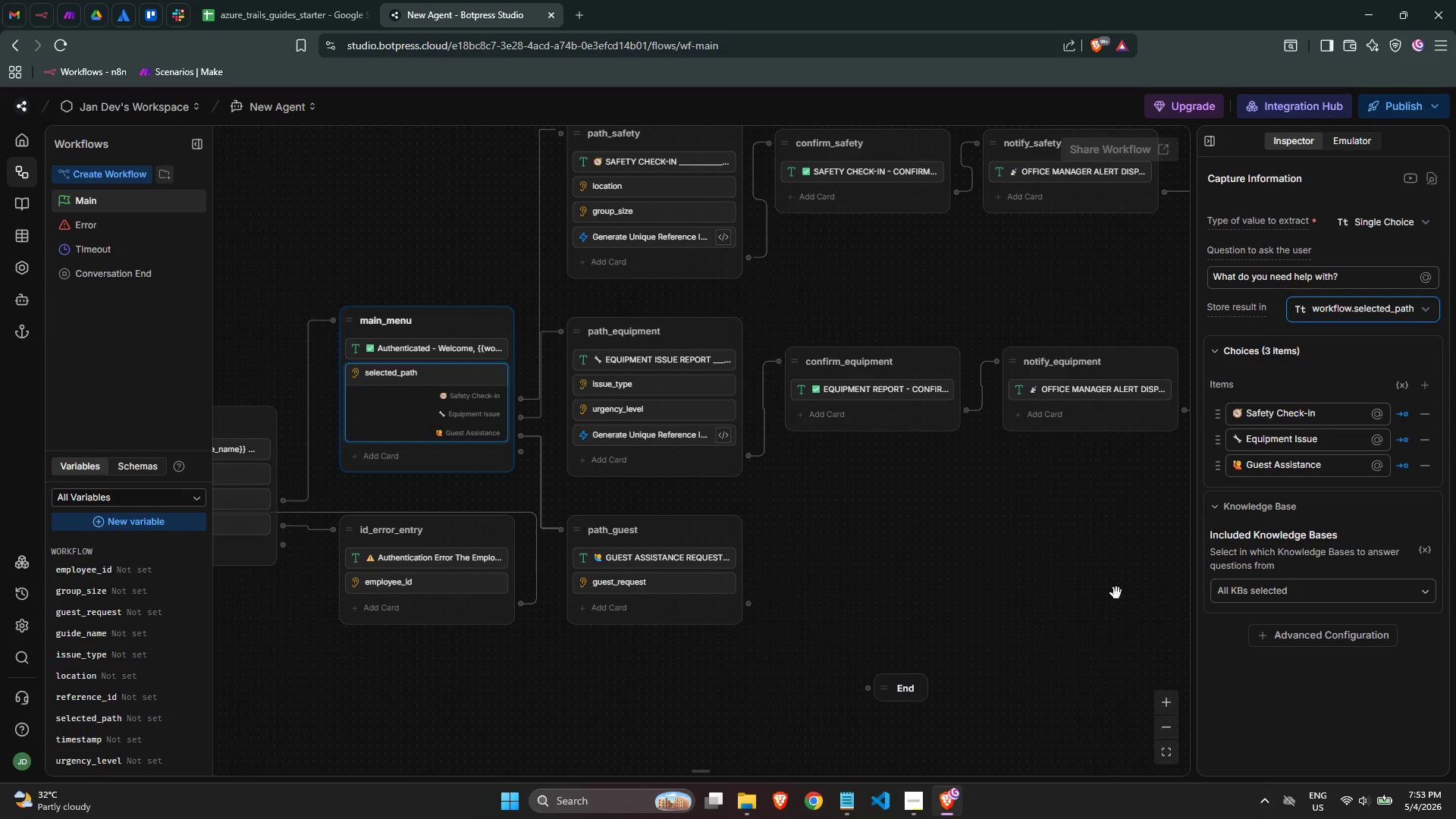 
left_click([899, 570])
 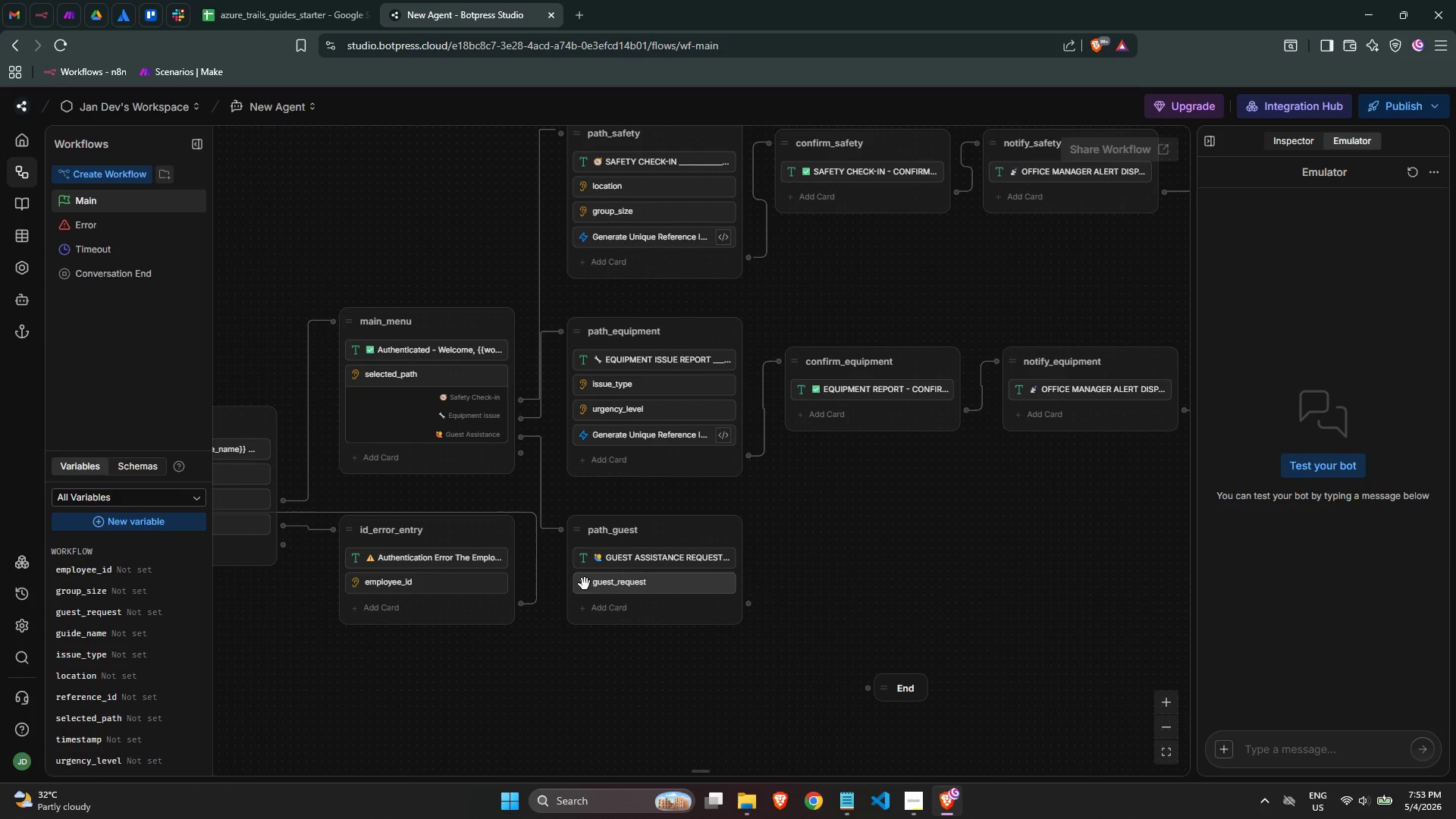 
scroll: coordinate [137, 587], scroll_direction: down, amount: 2.0
 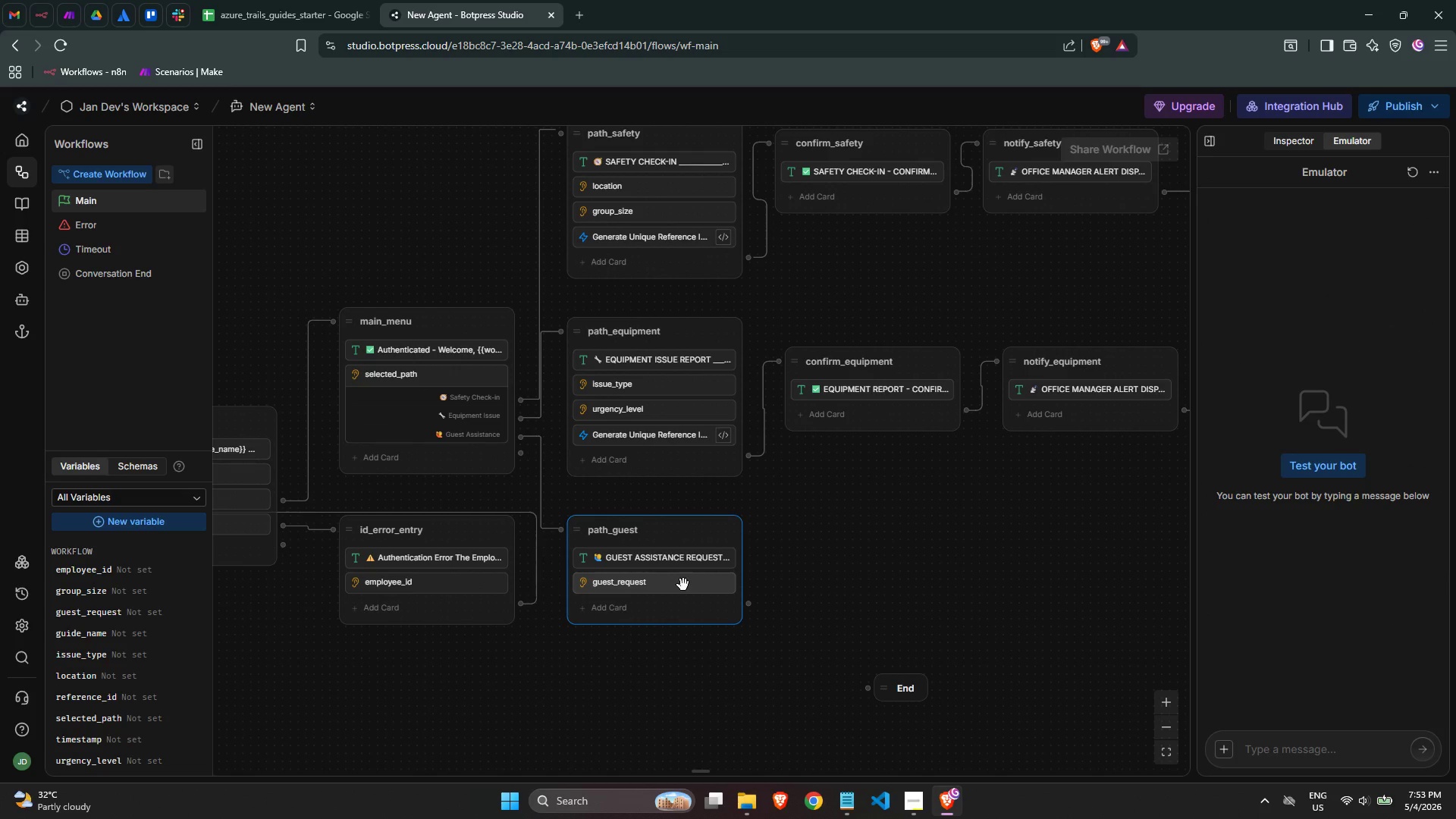 
left_click([683, 585])
 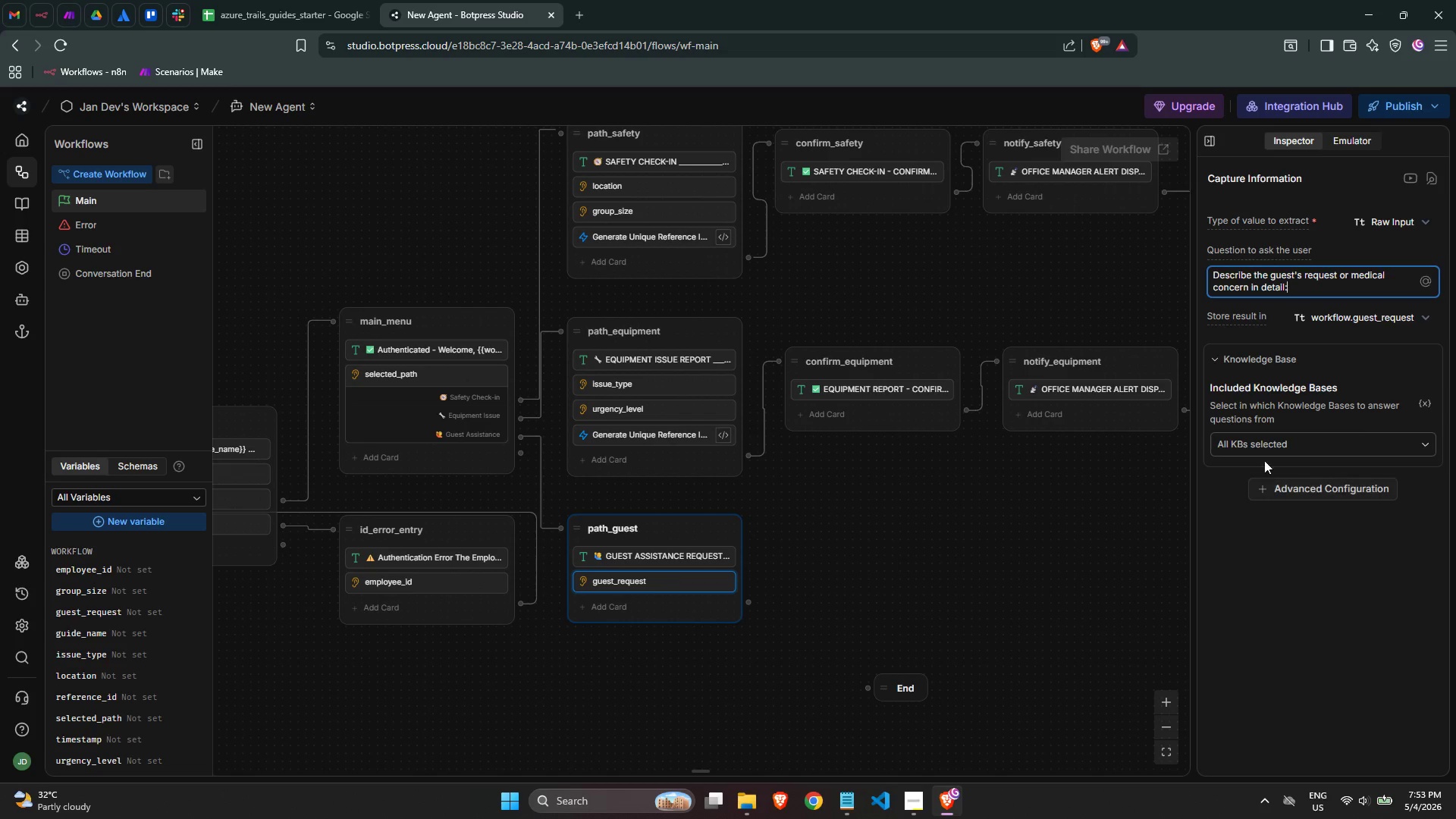 
wait(7.52)
 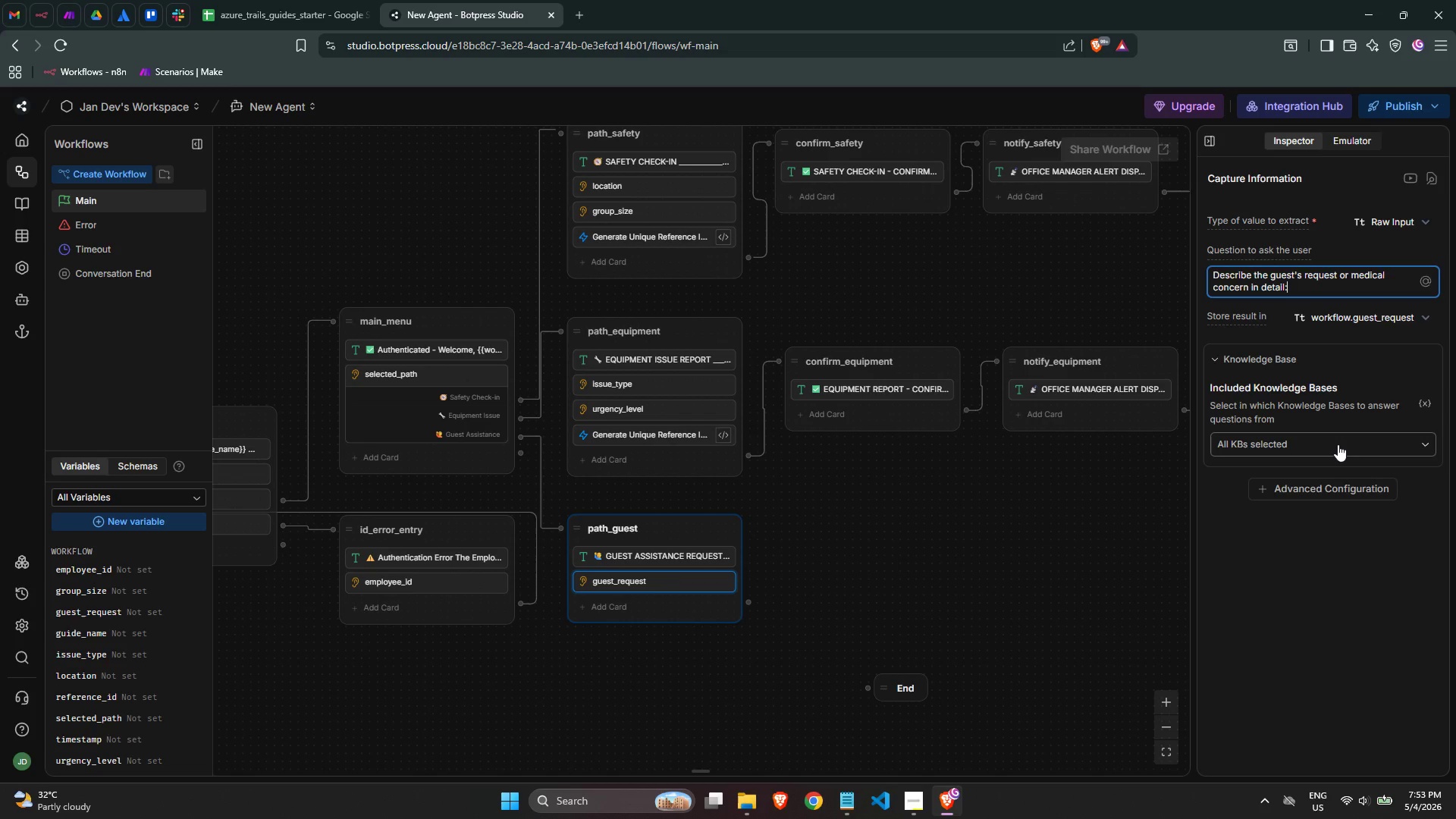 
left_click([962, 600])
 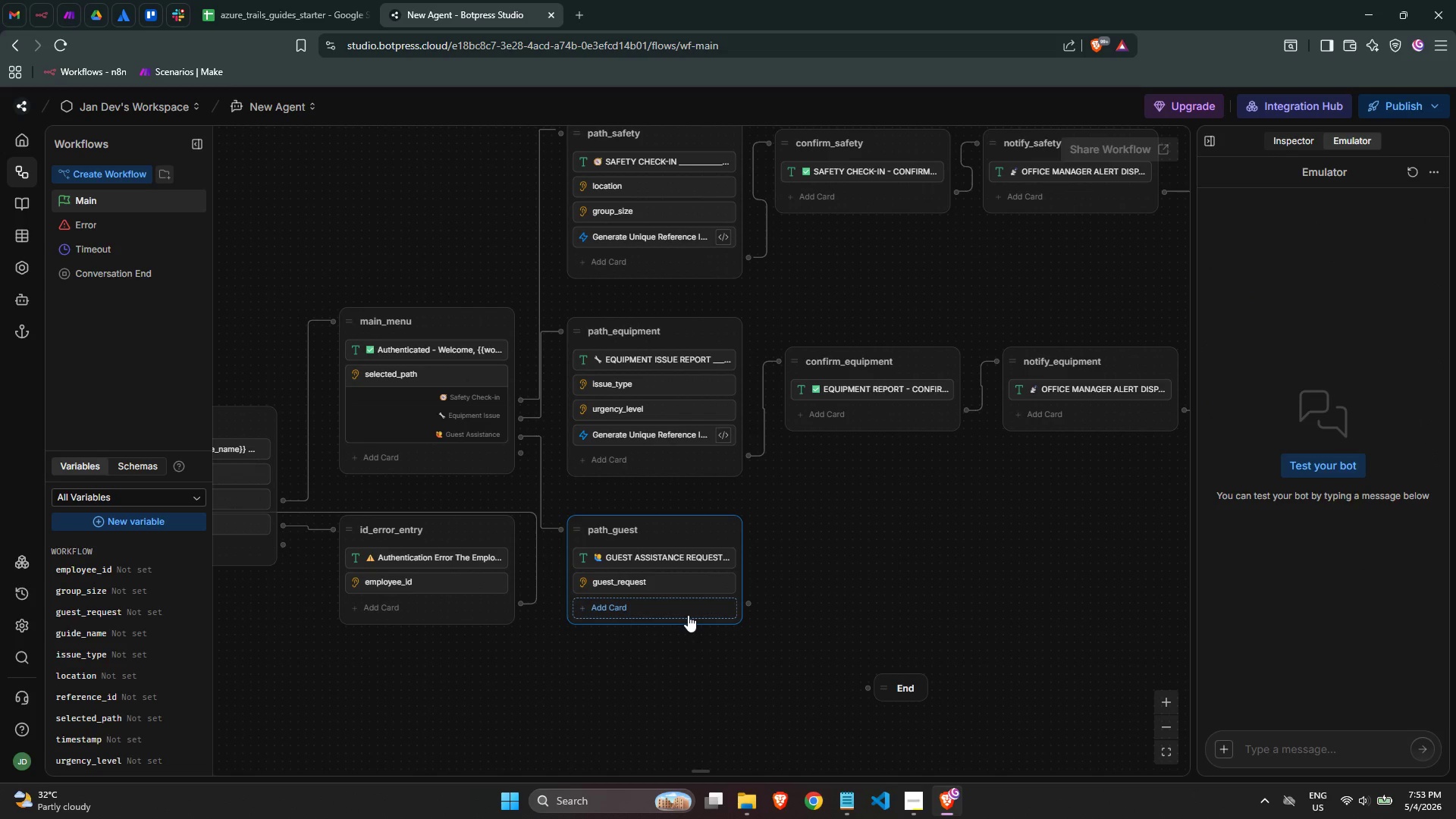 
left_click([682, 611])
 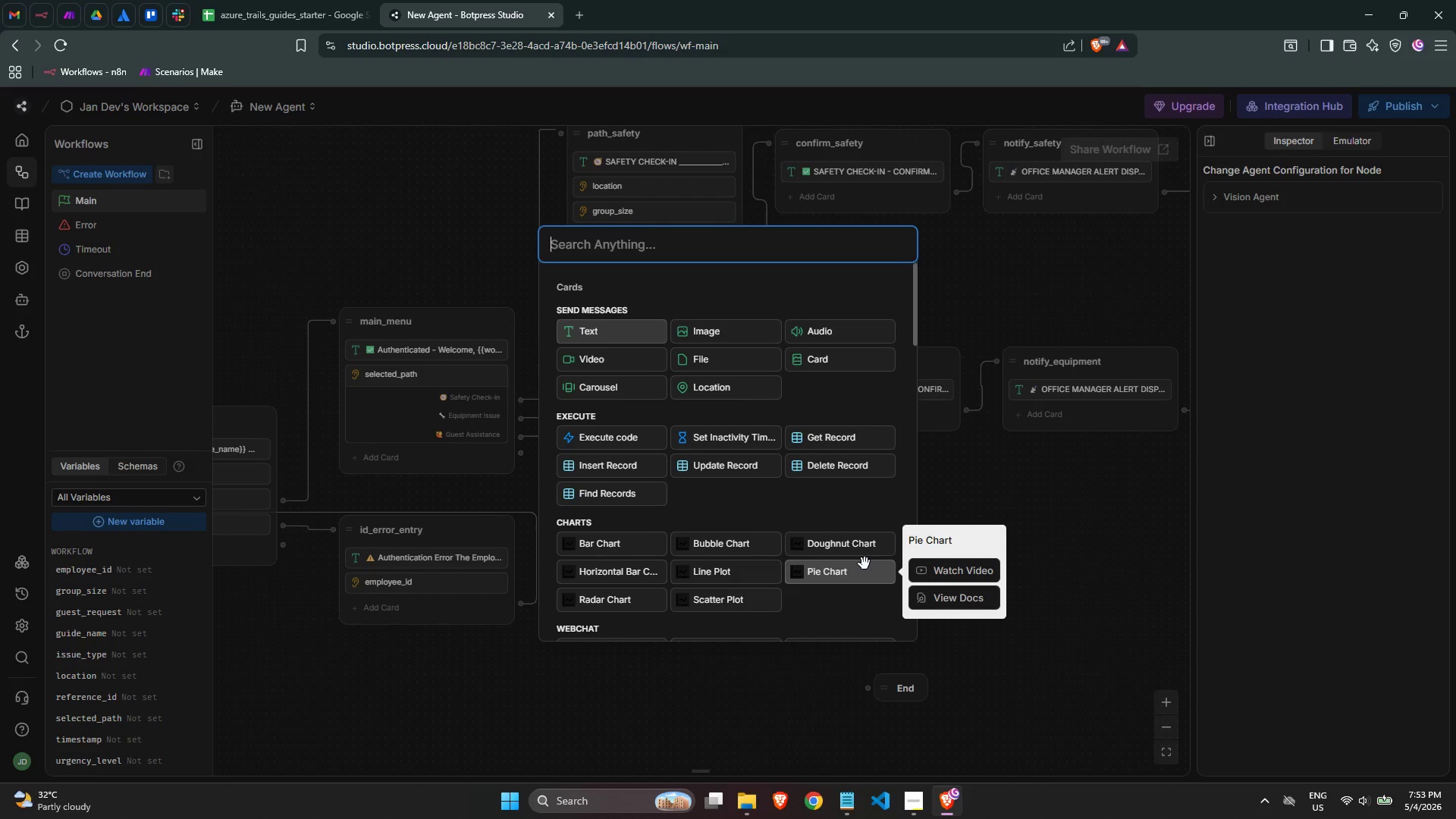 
wait(6.14)
 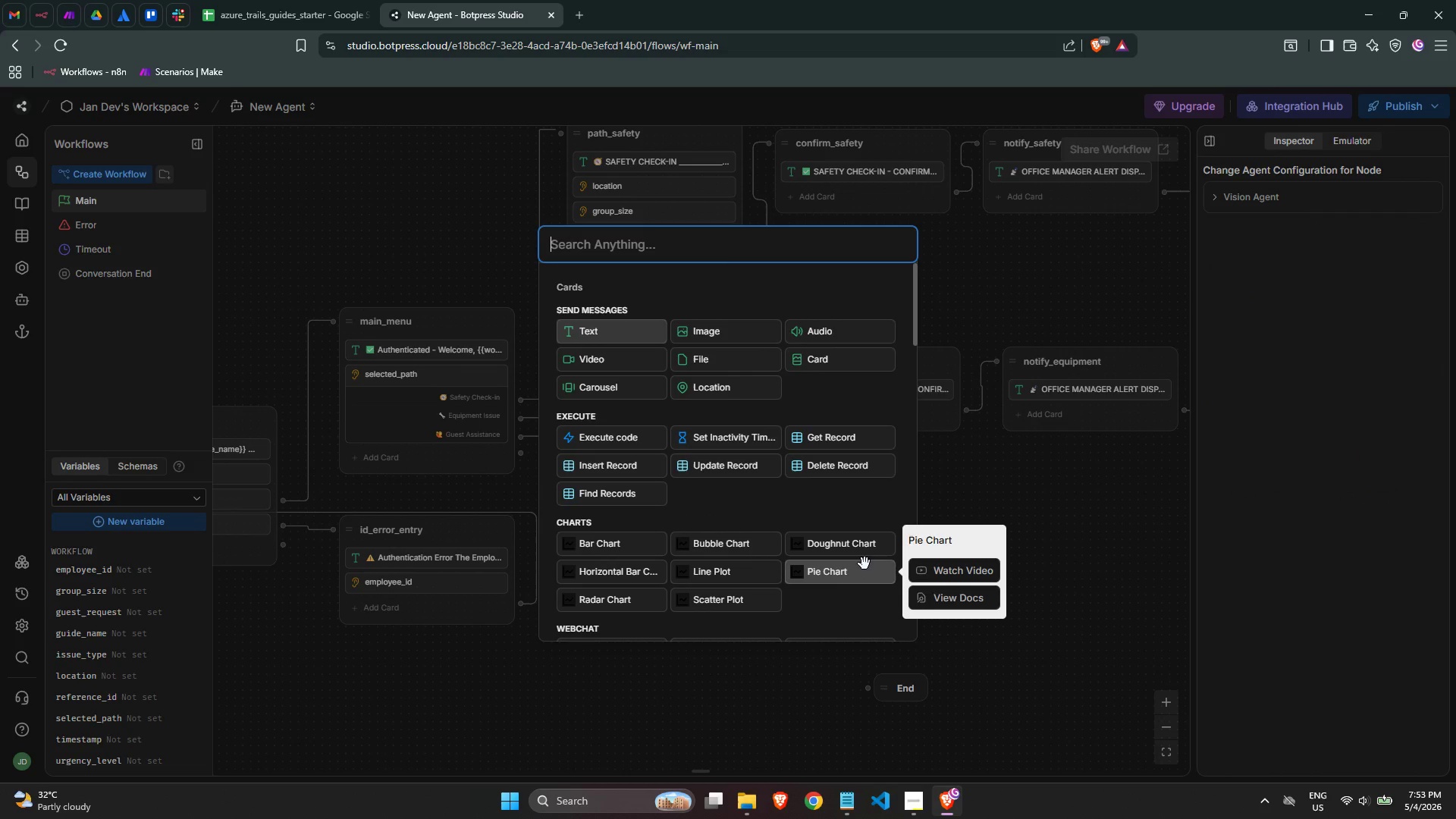 
left_click([1103, 513])
 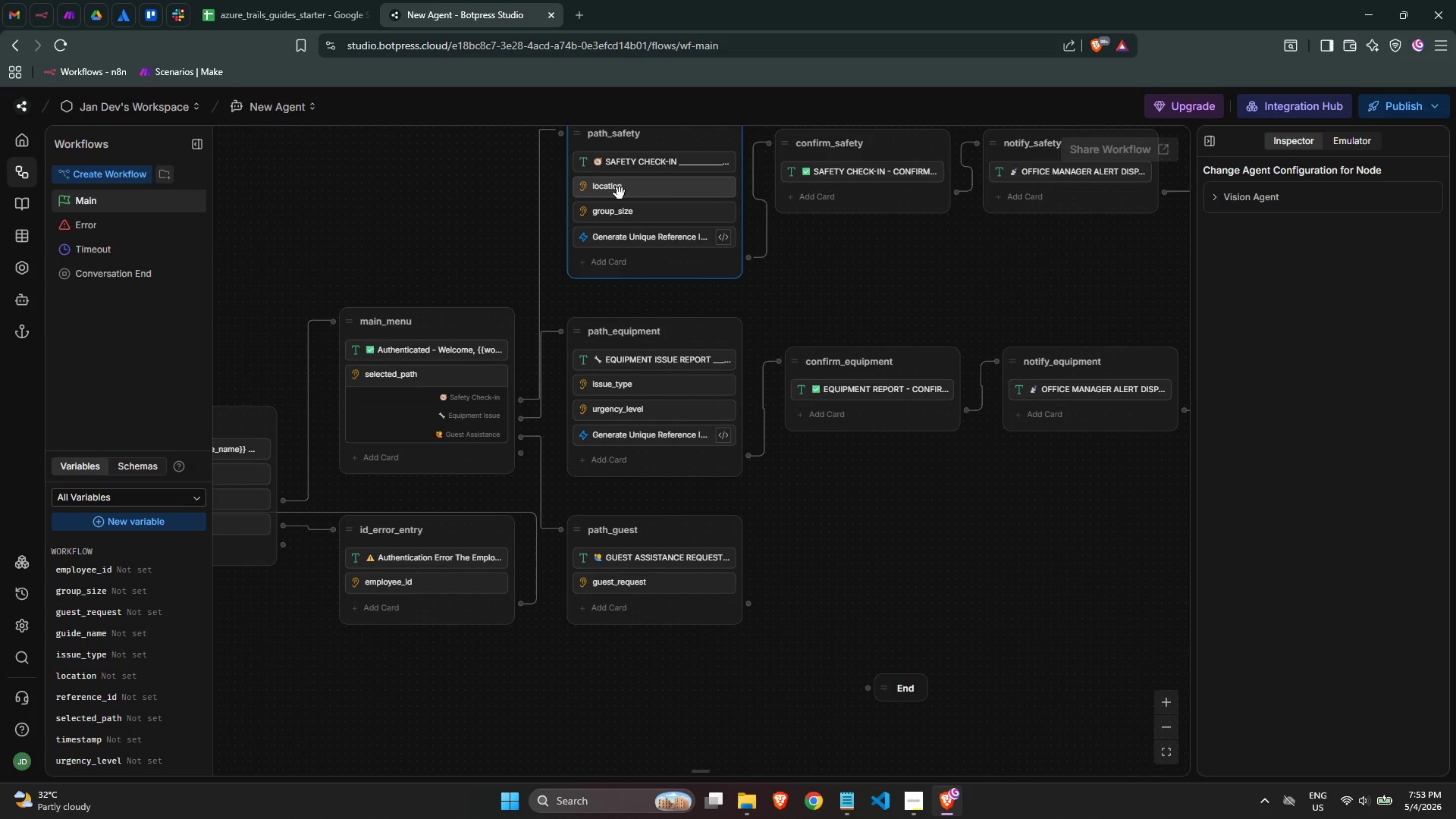 
scroll: coordinate [654, 220], scroll_direction: down, amount: 1.0
 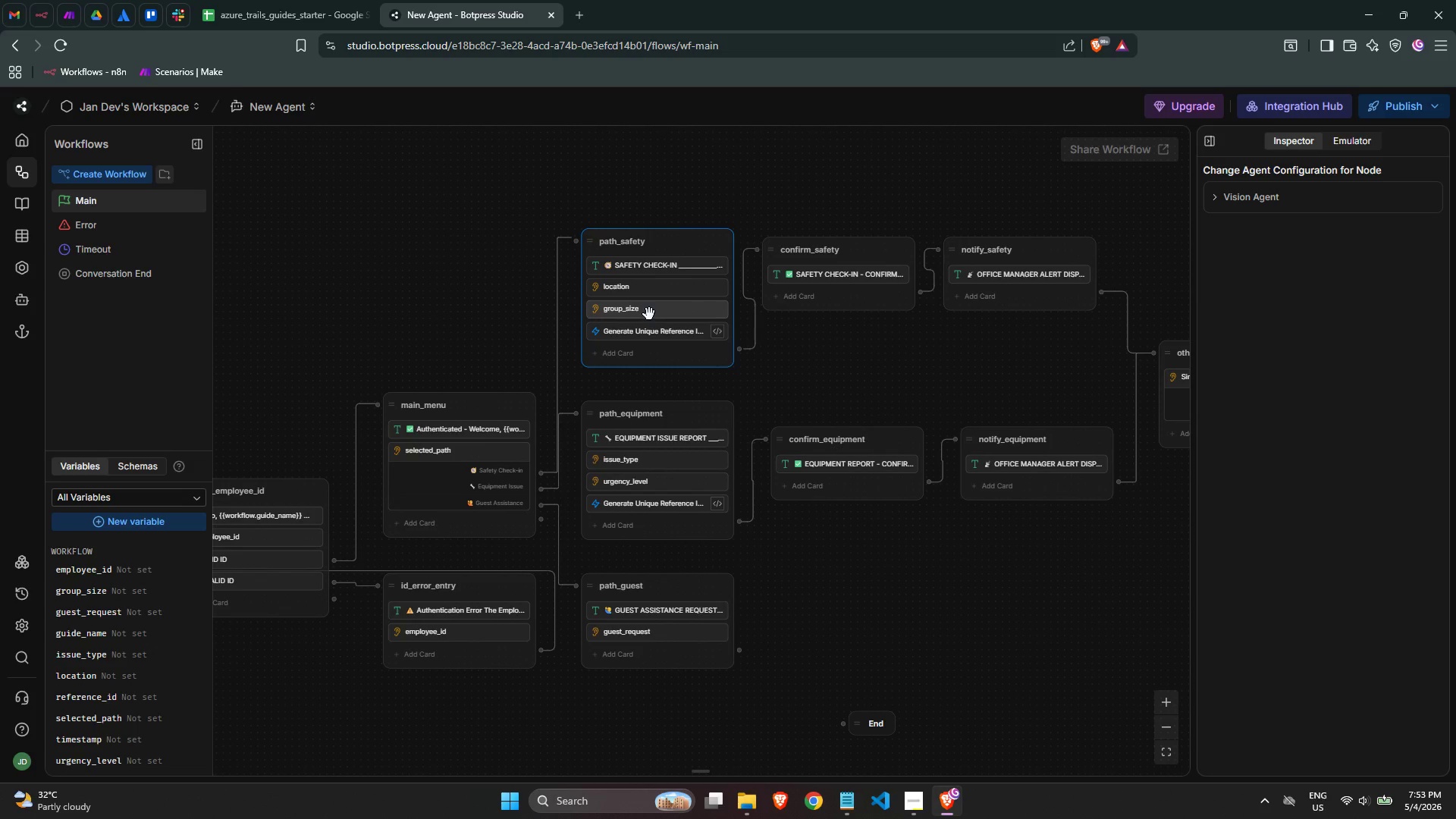 
double_click([649, 314])
 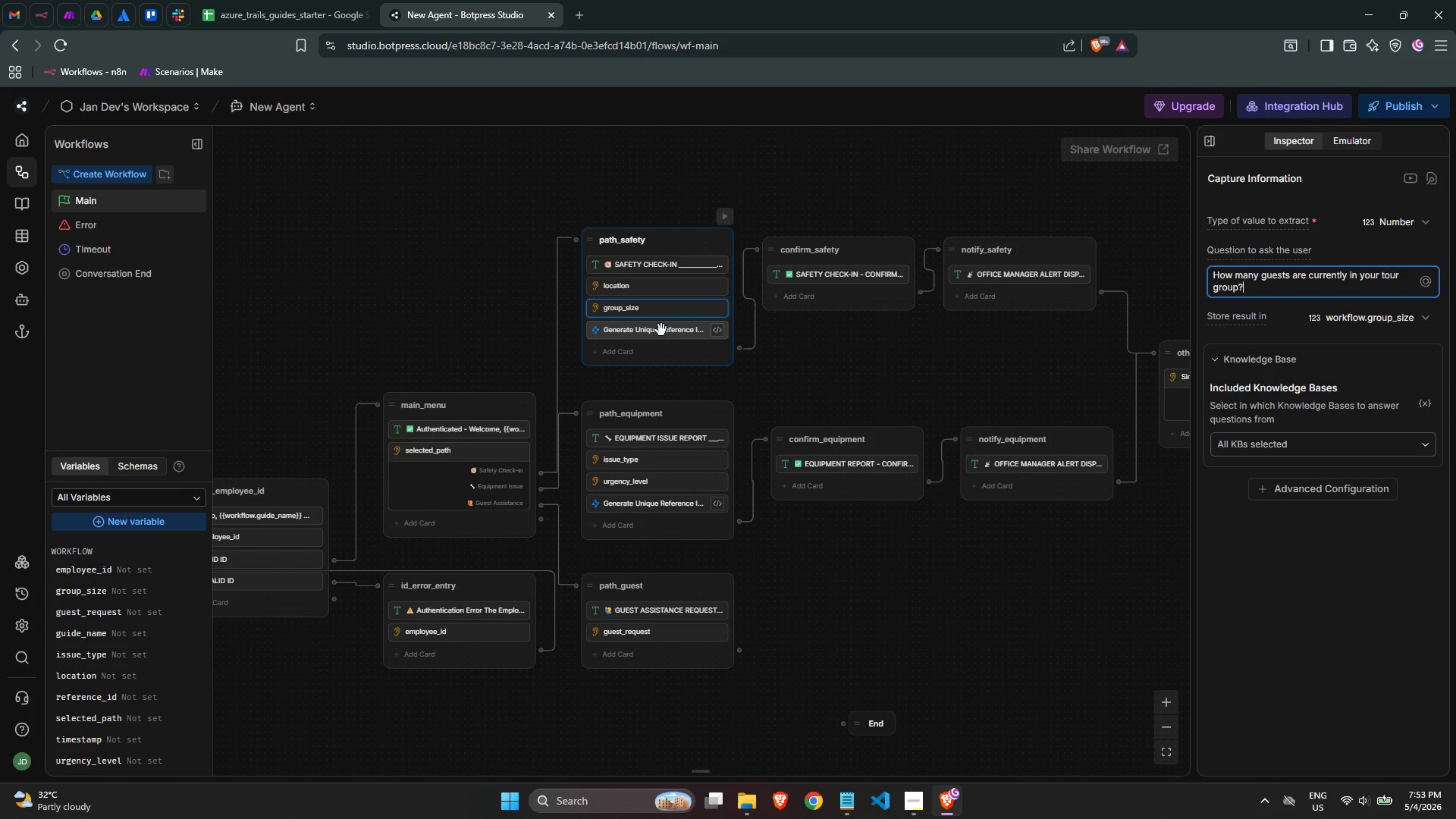 
double_click([661, 331])
 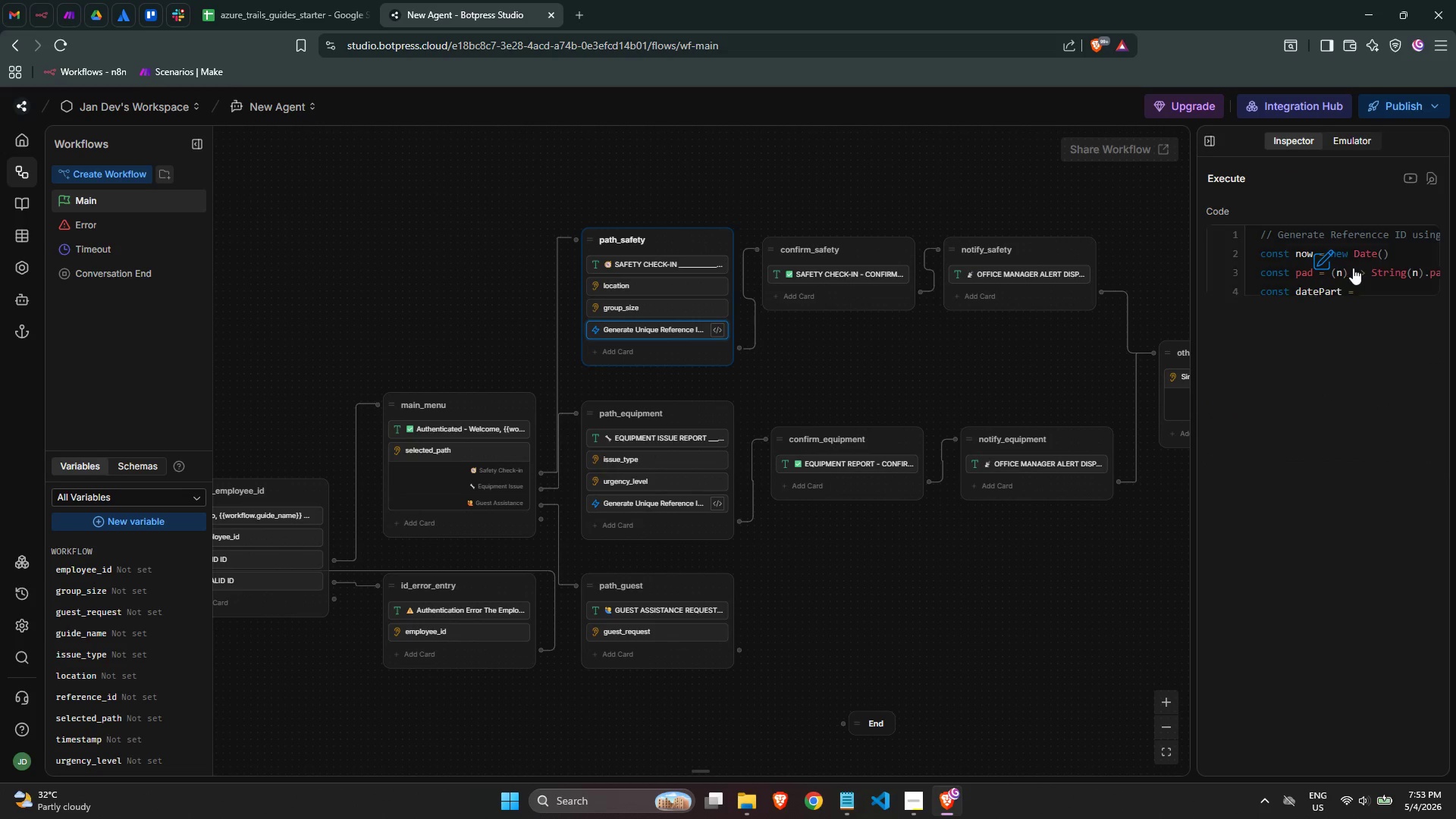 
left_click([1356, 270])
 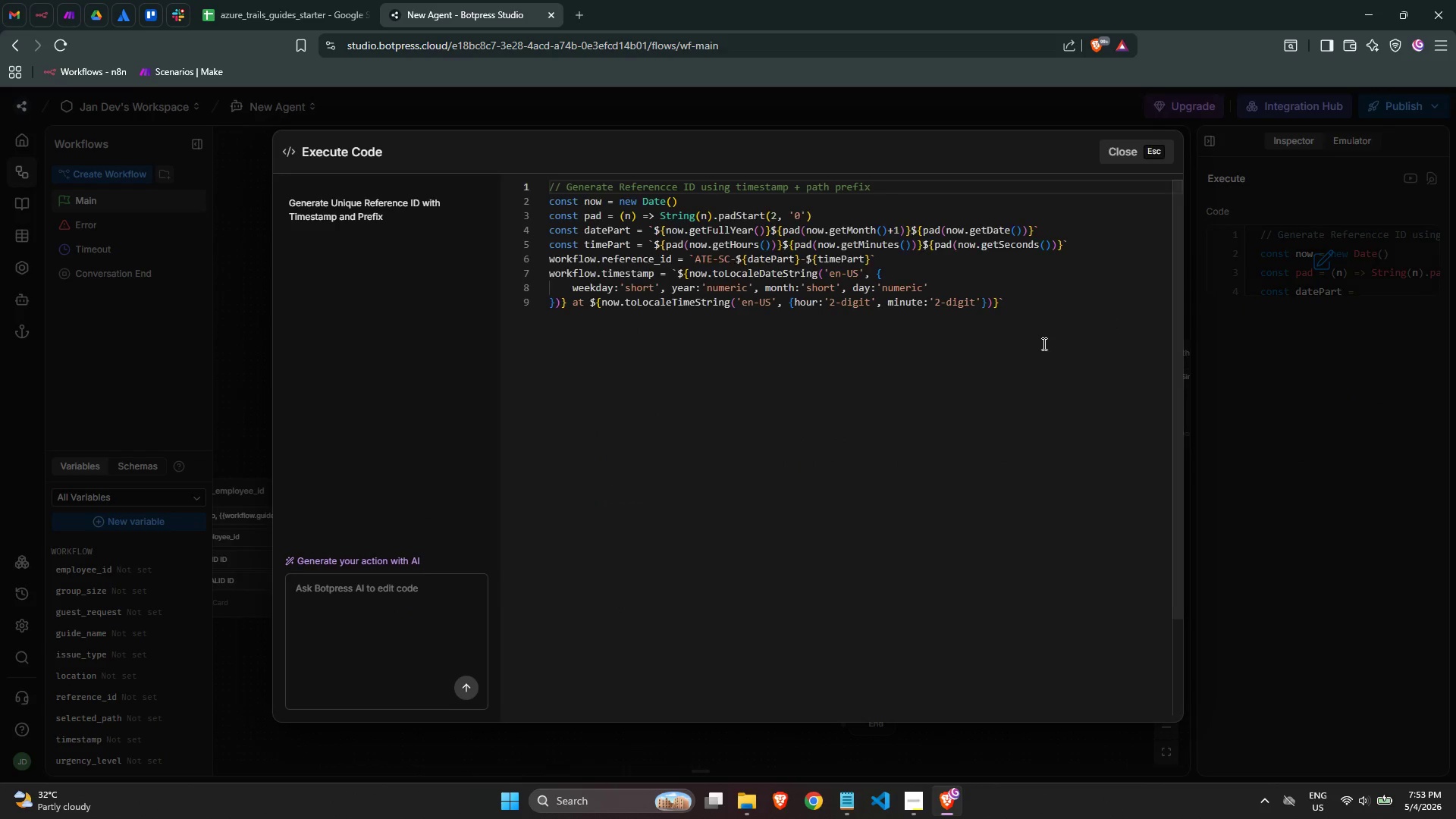 
left_click([928, 344])
 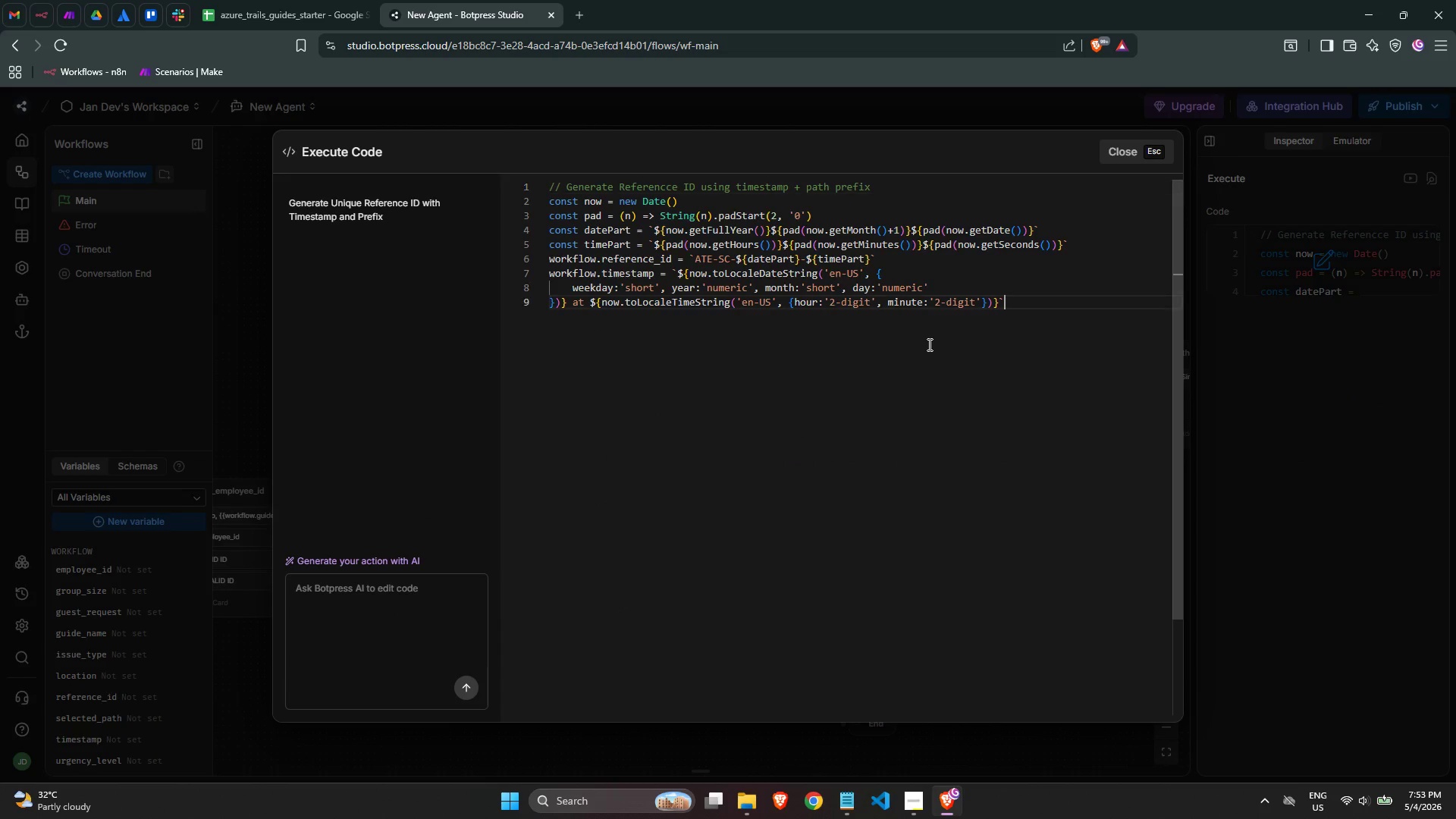 
key(Control+ControlLeft)
 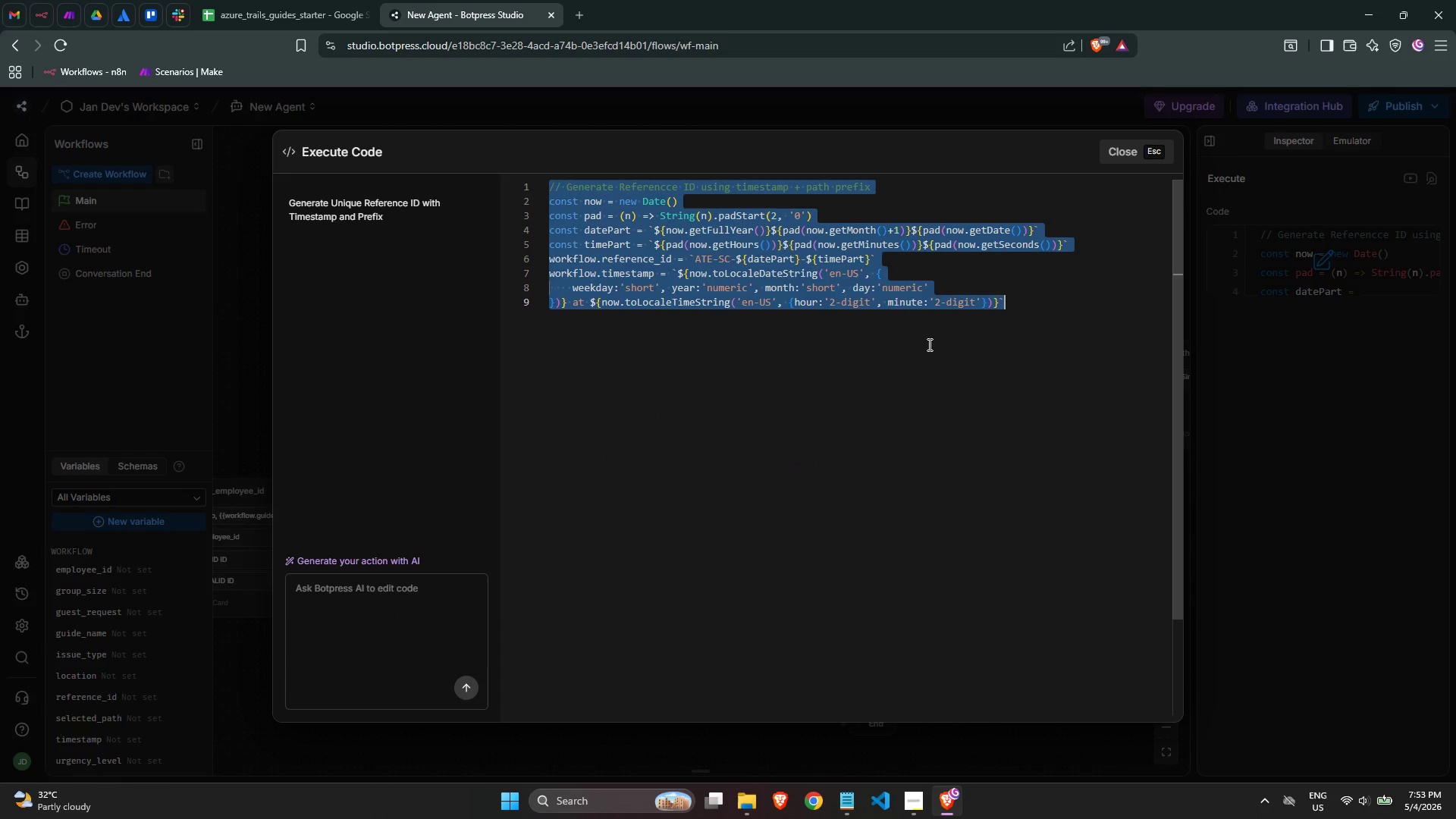 
key(Control+A)
 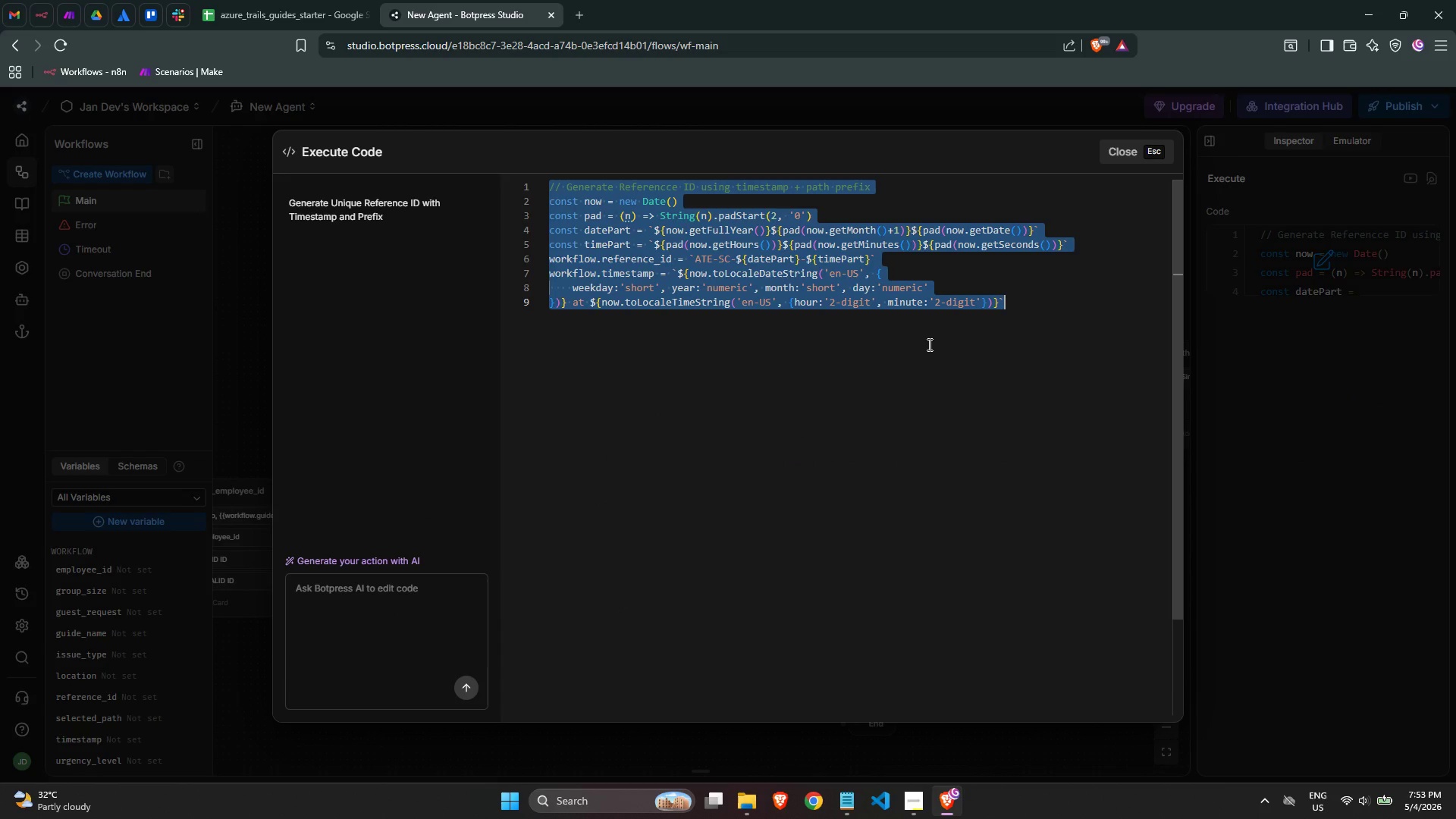 
key(Control+C)
 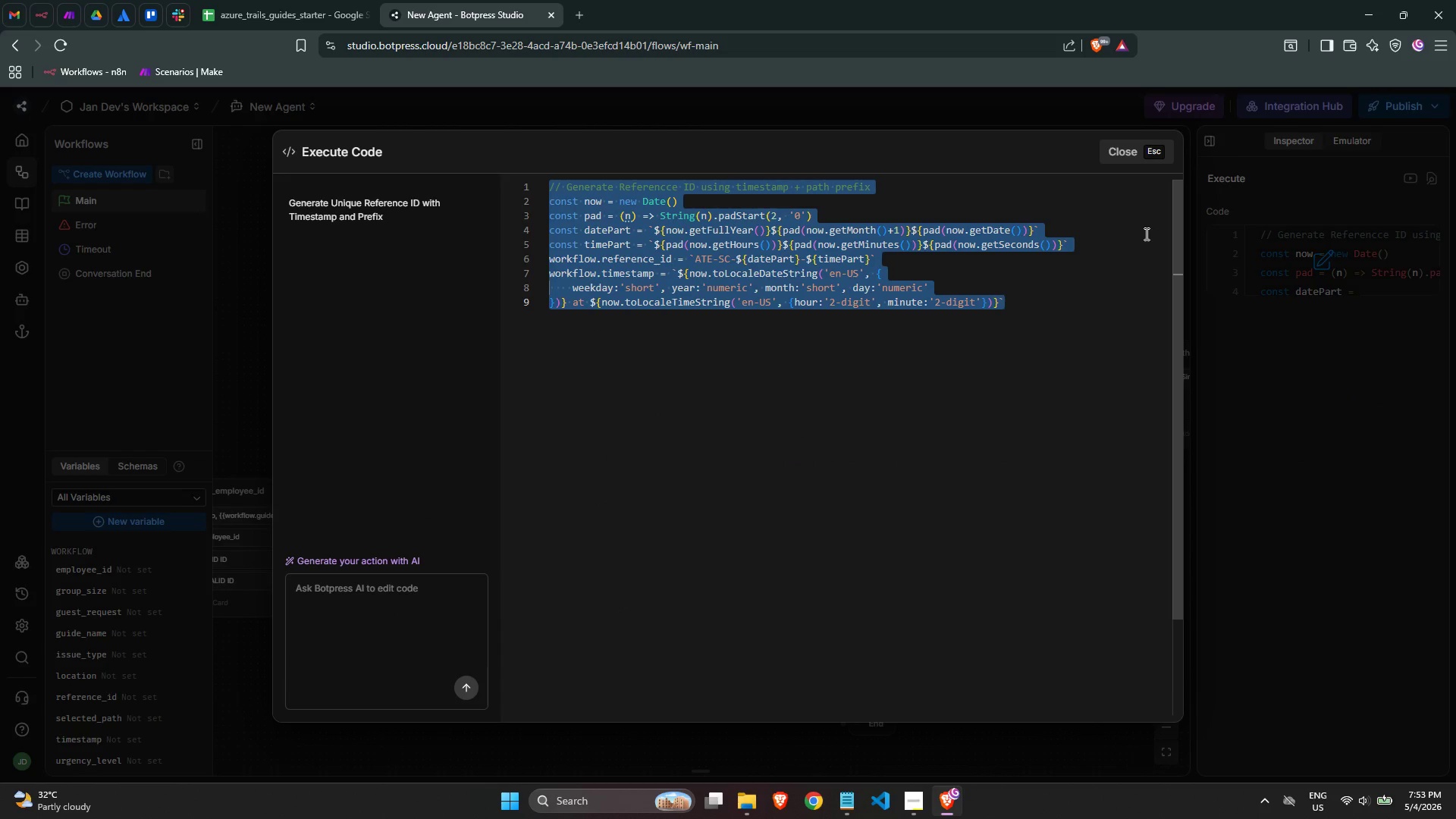 
key(Control+C)
 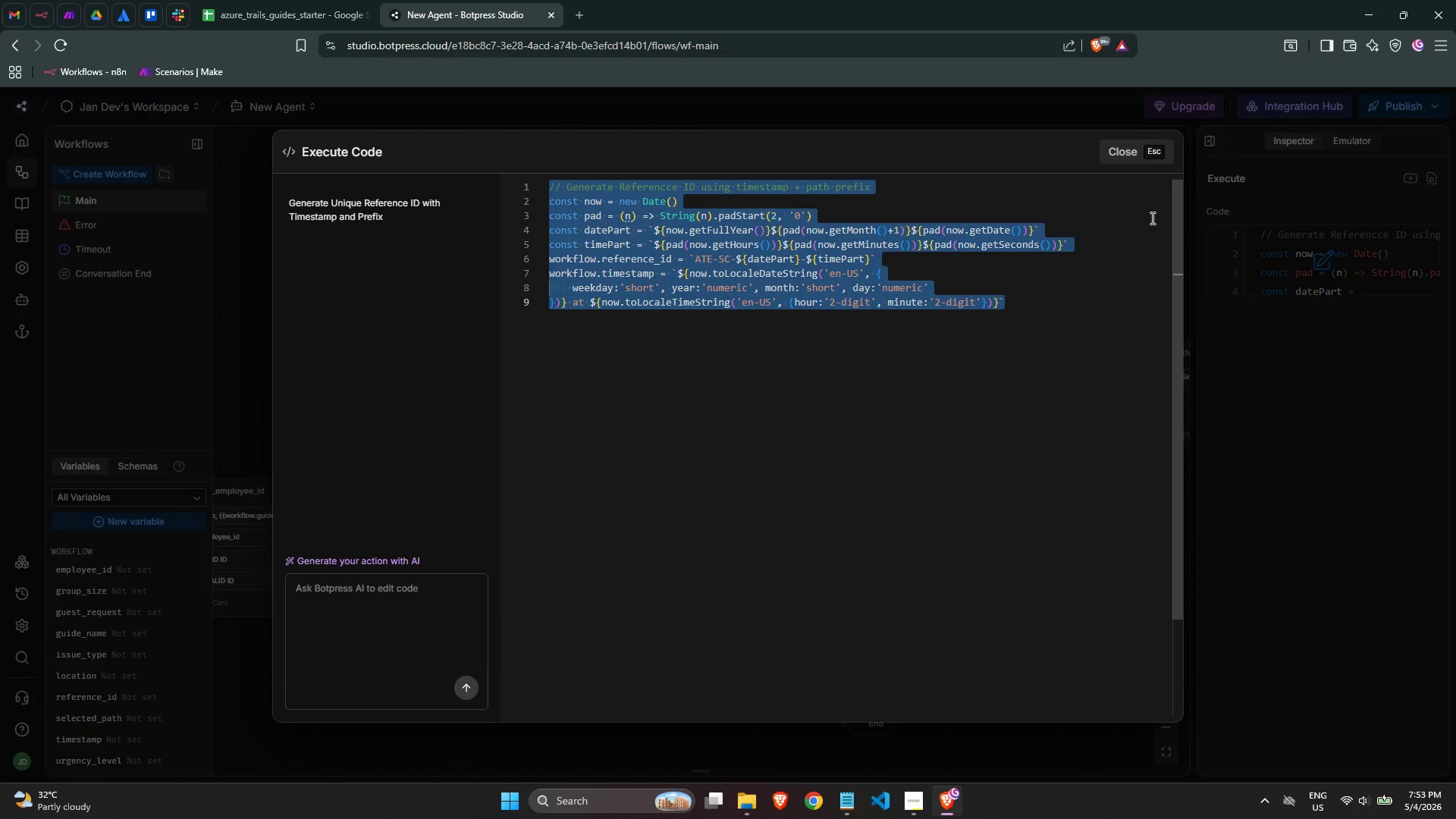 
key(Control+C)
 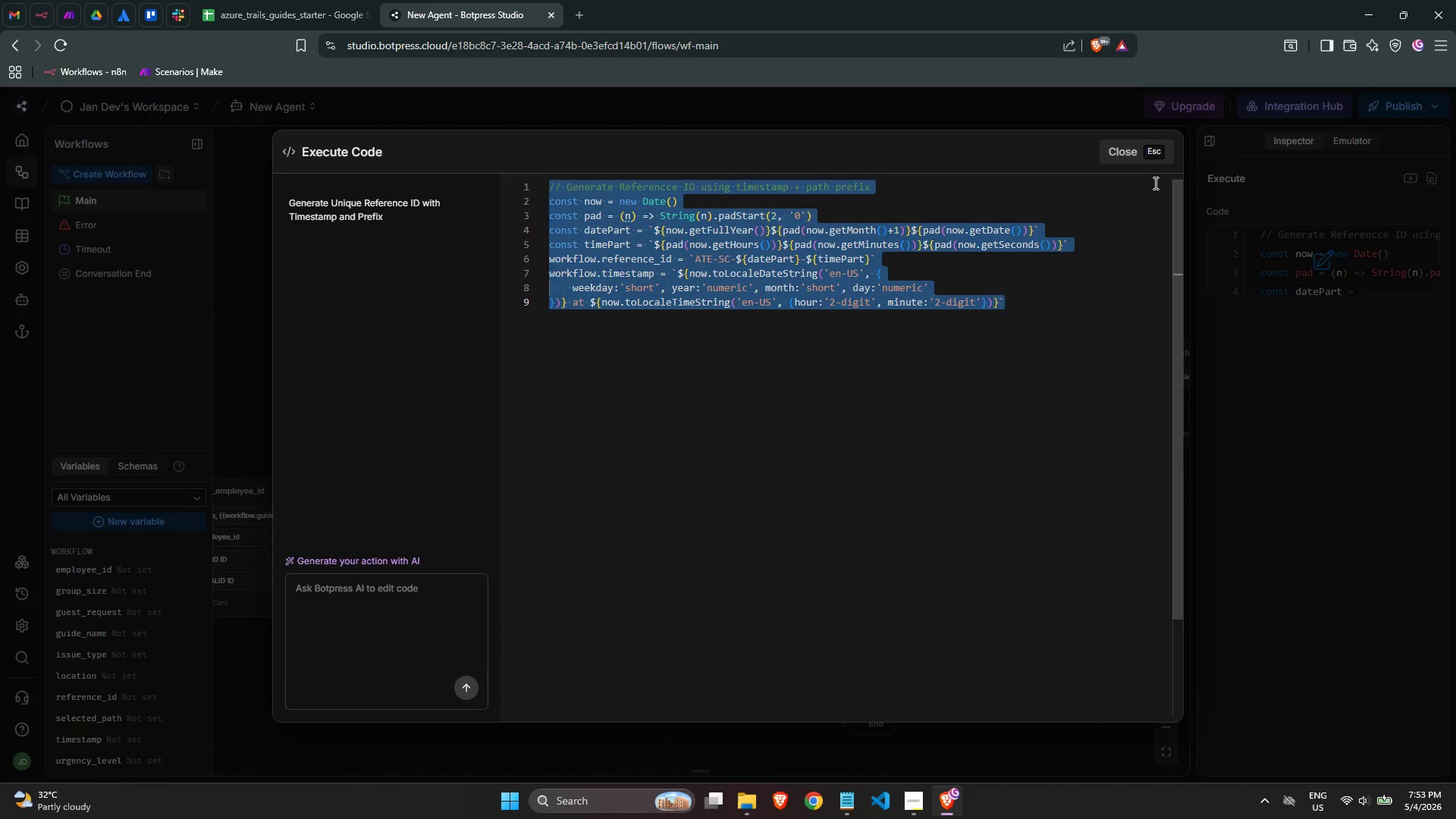 
key(Control+C)
 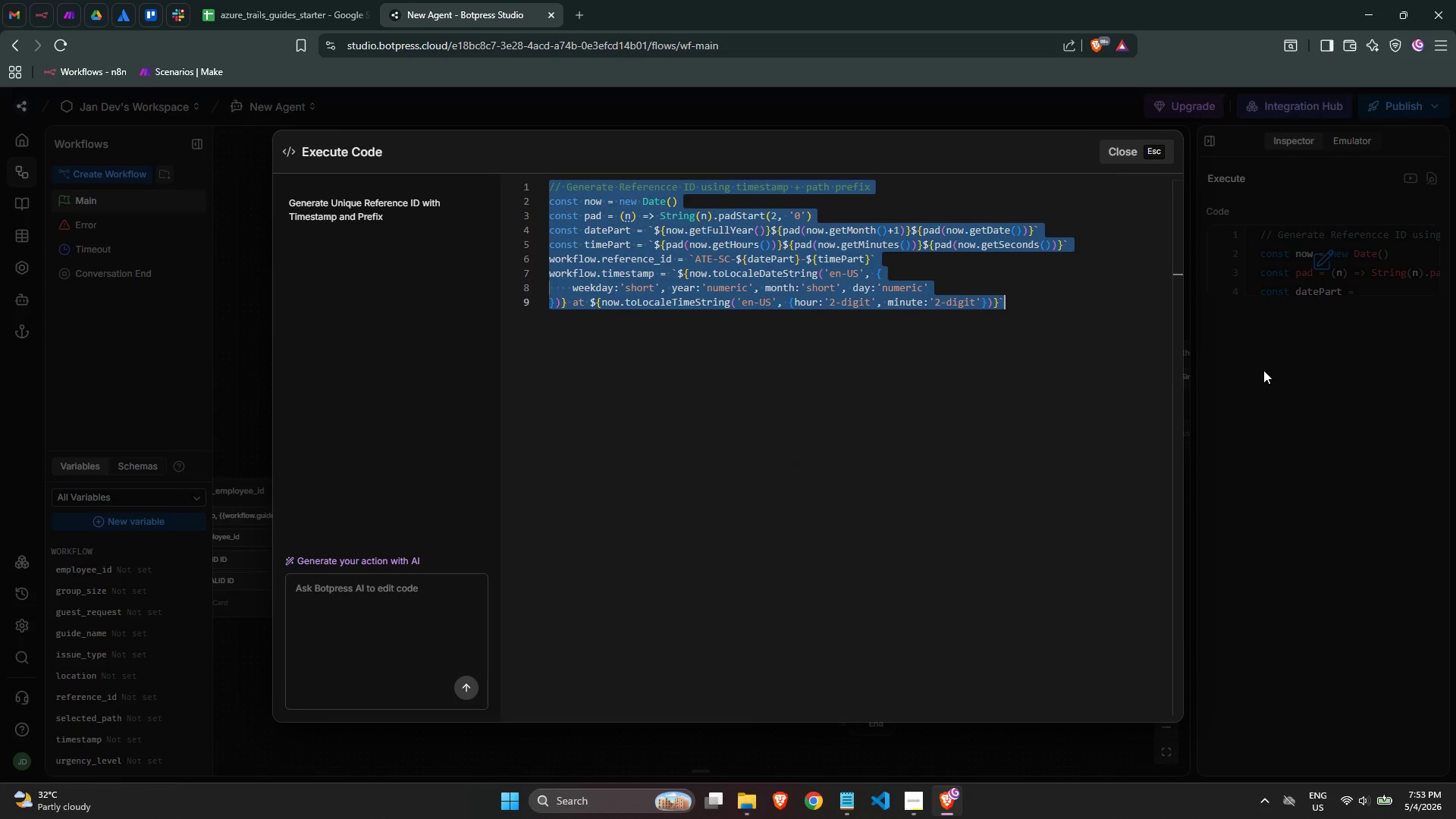 
left_click([1263, 377])
 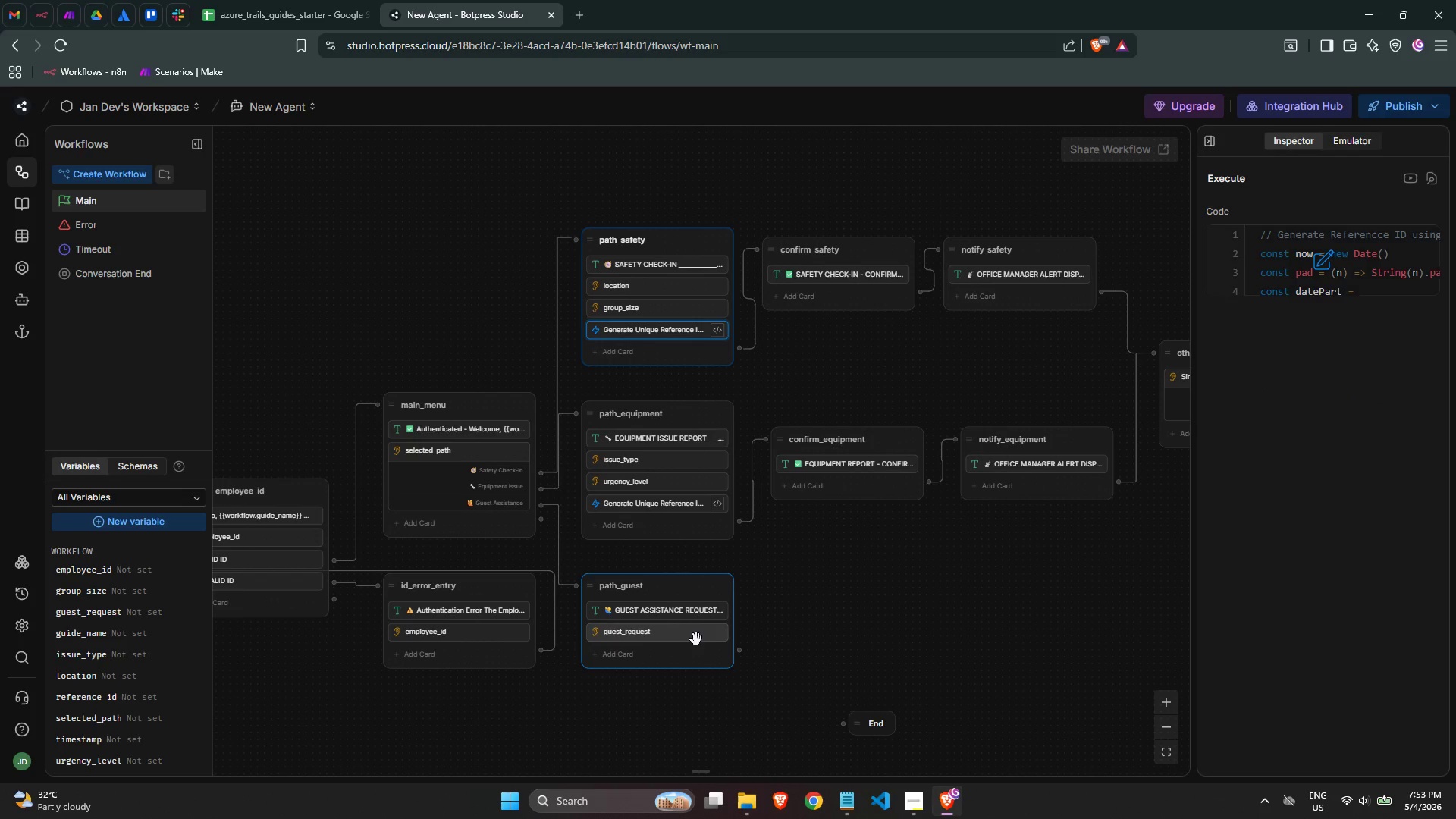 
left_click([678, 652])
 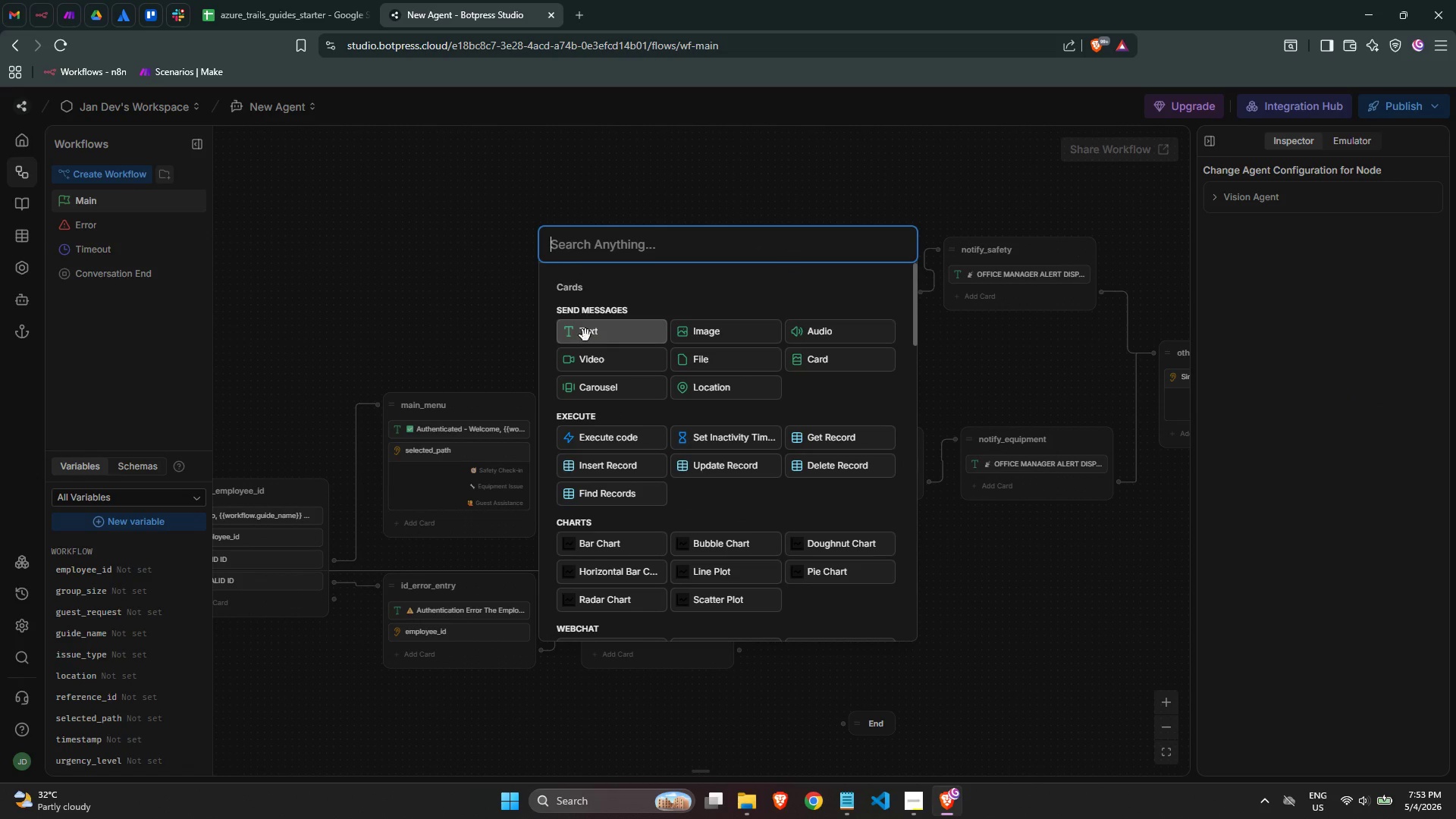 
type(code)
 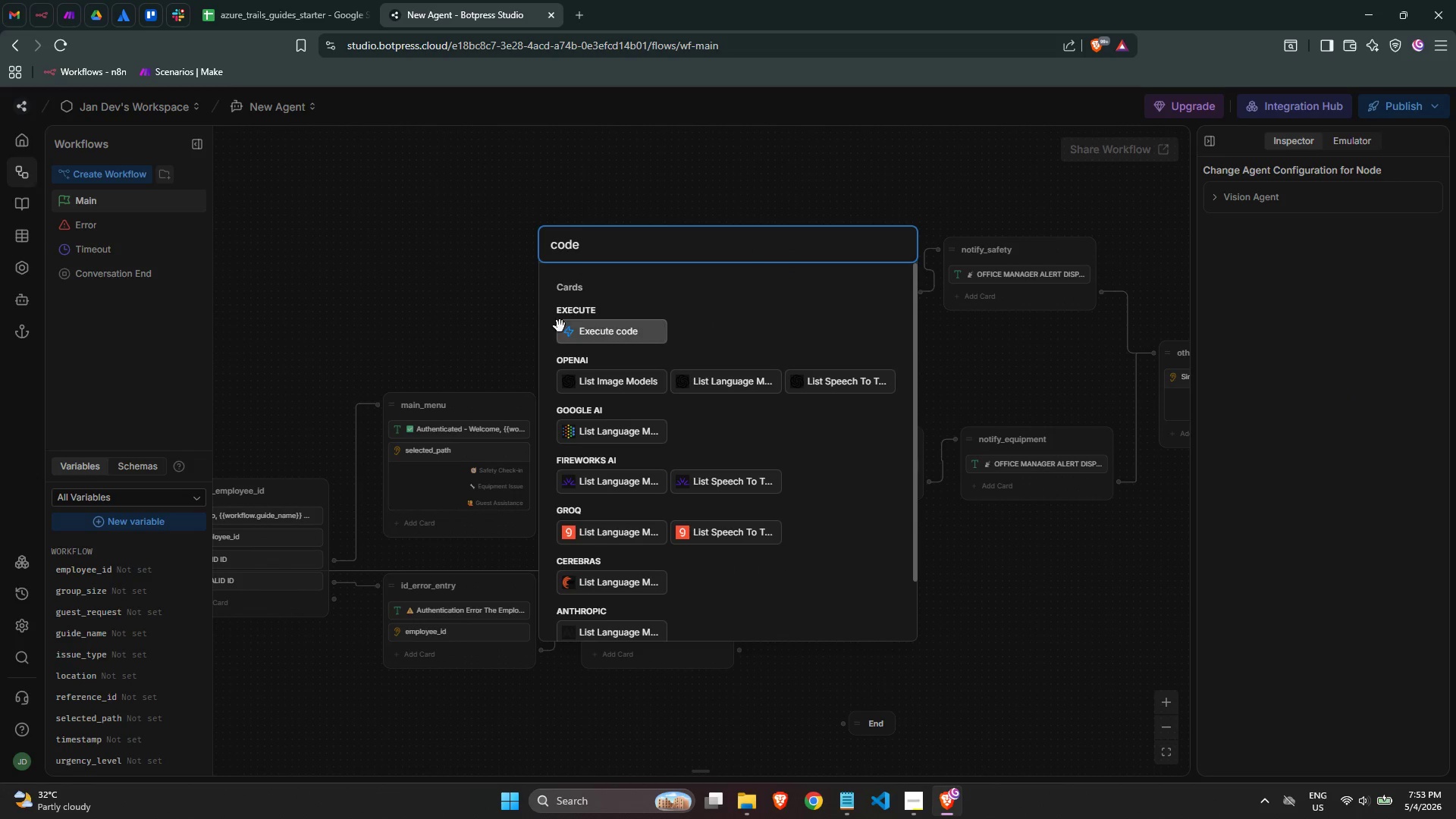 
left_click([598, 331])
 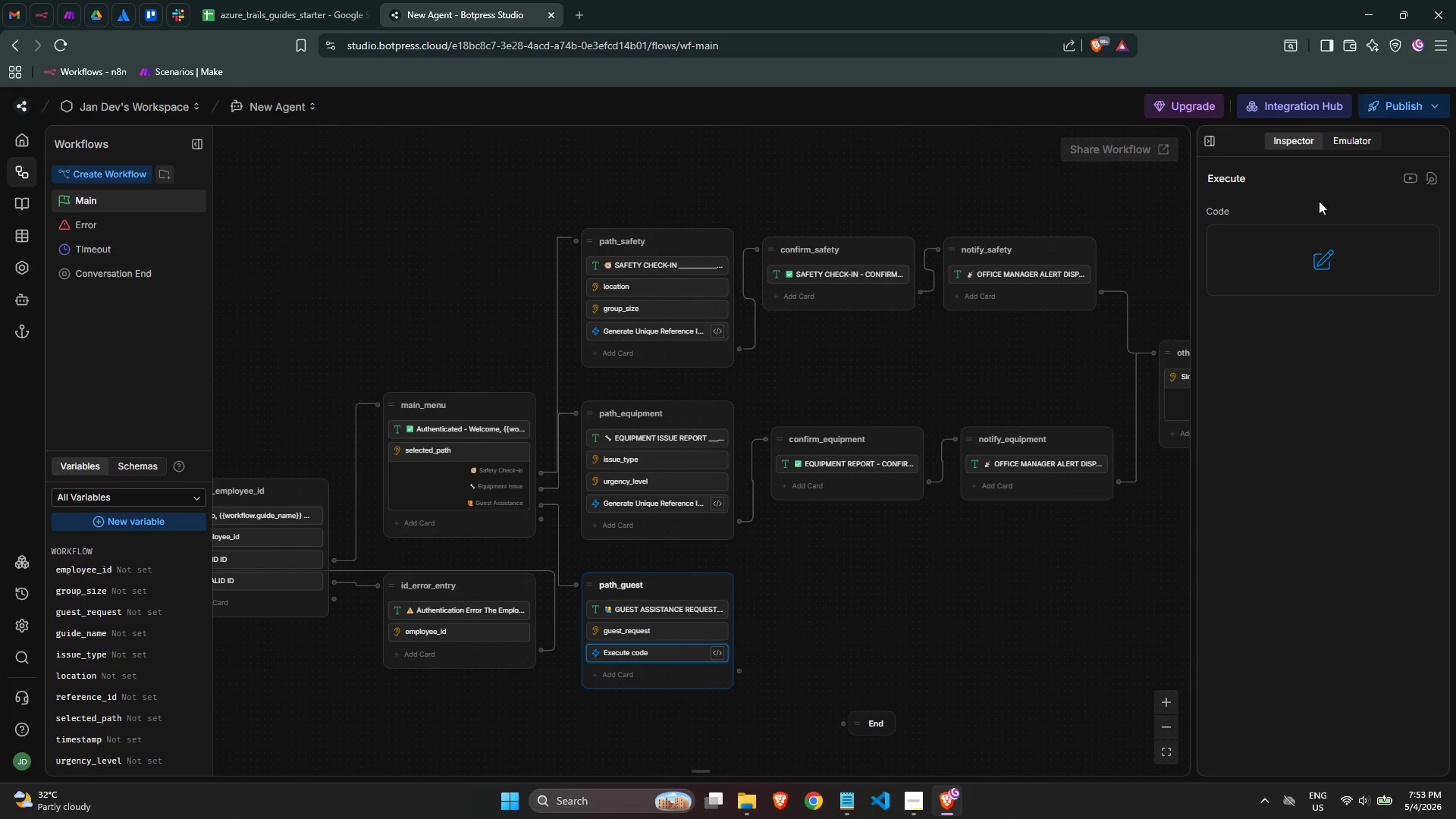 
left_click([1330, 251])
 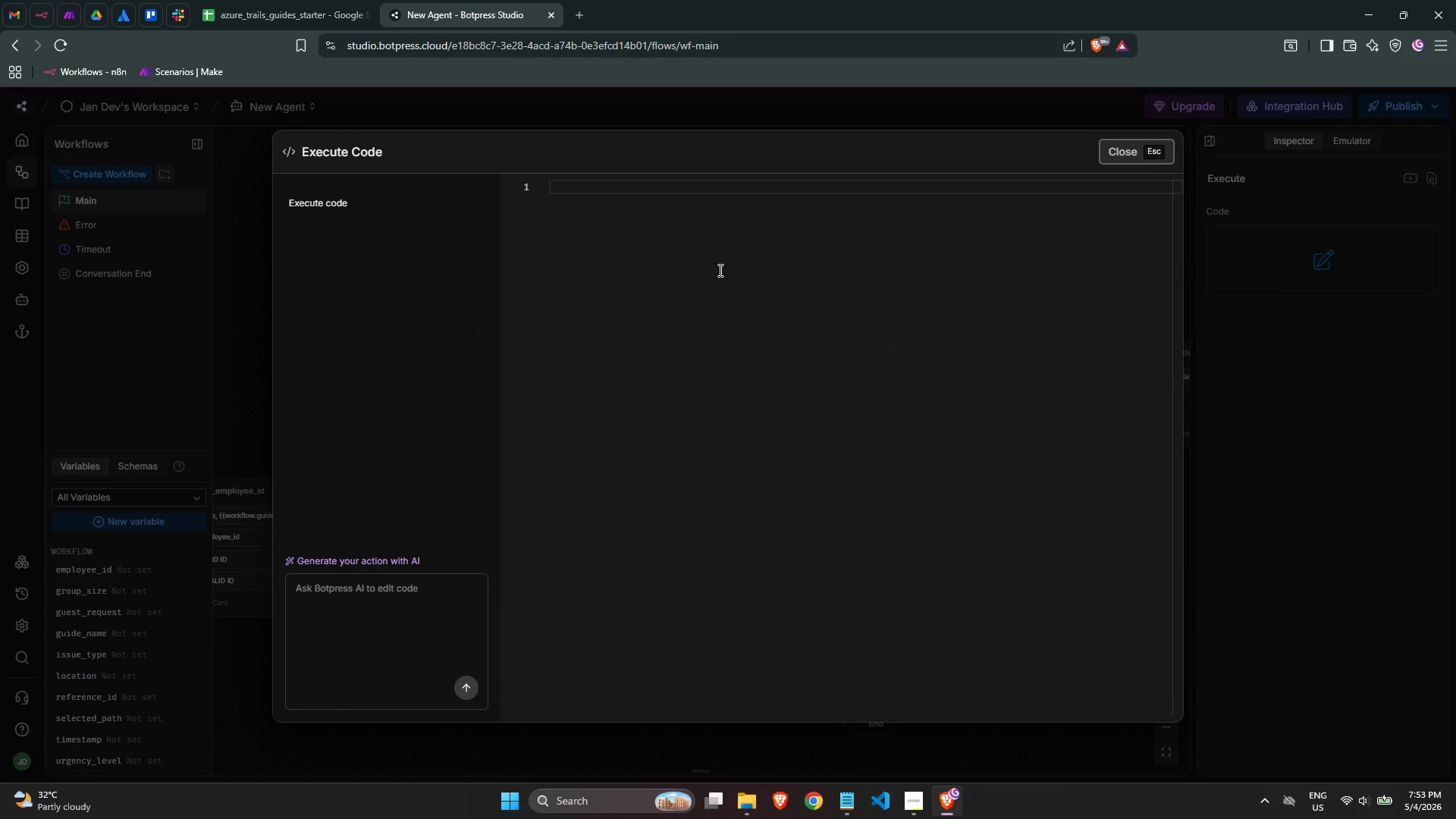 
left_click([631, 193])
 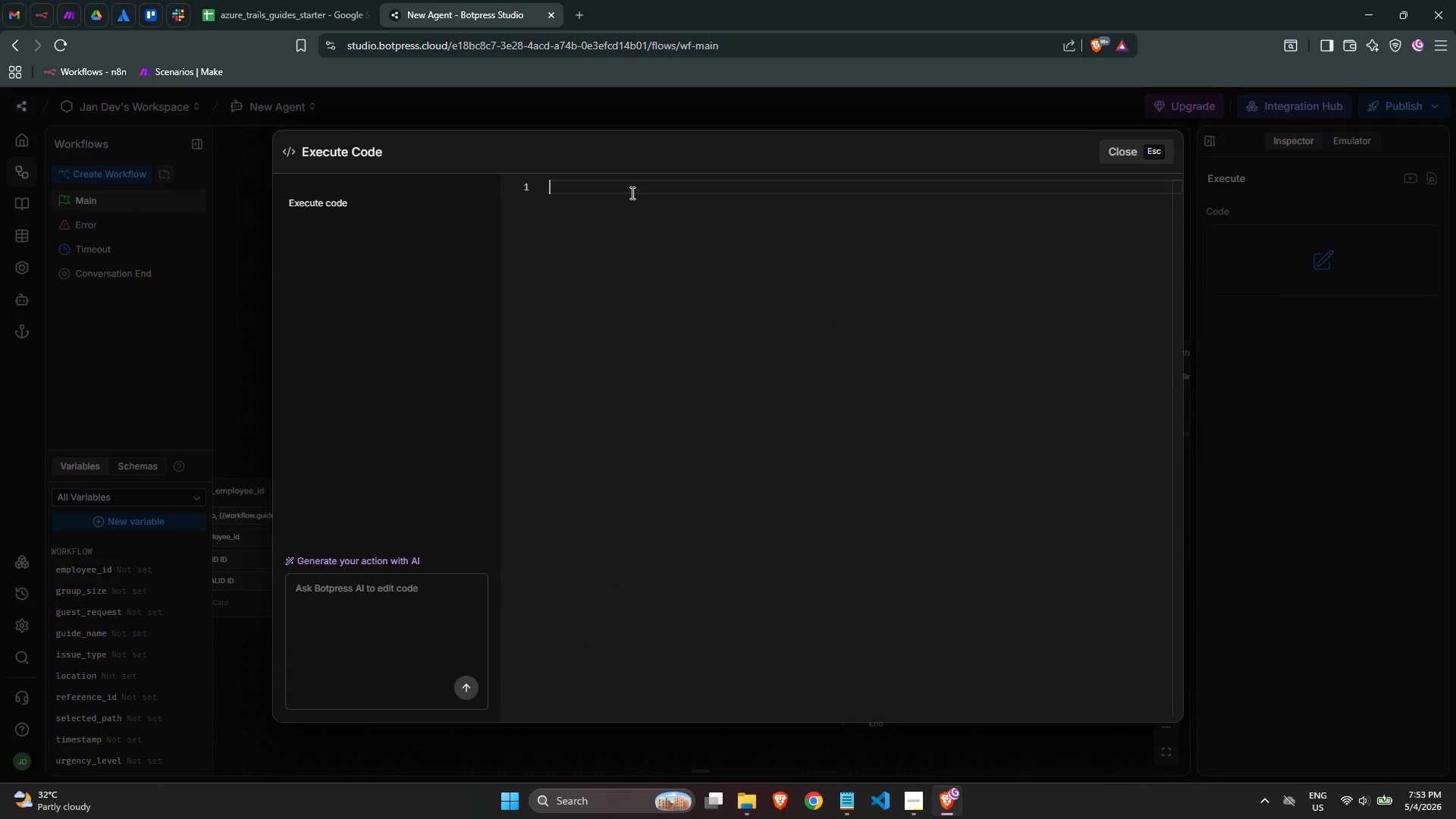 
key(Control+ControlLeft)
 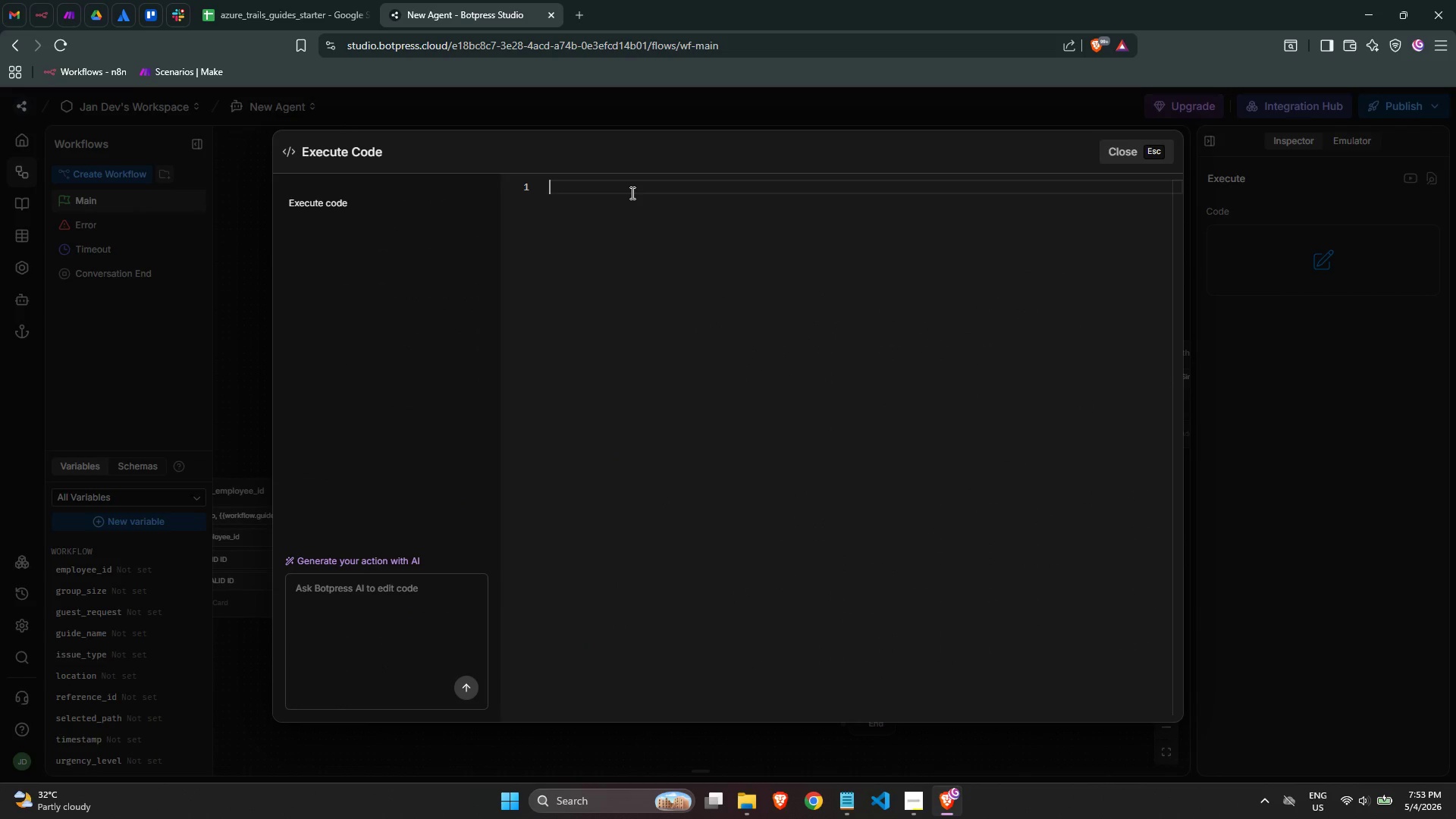 
key(Control+V)
 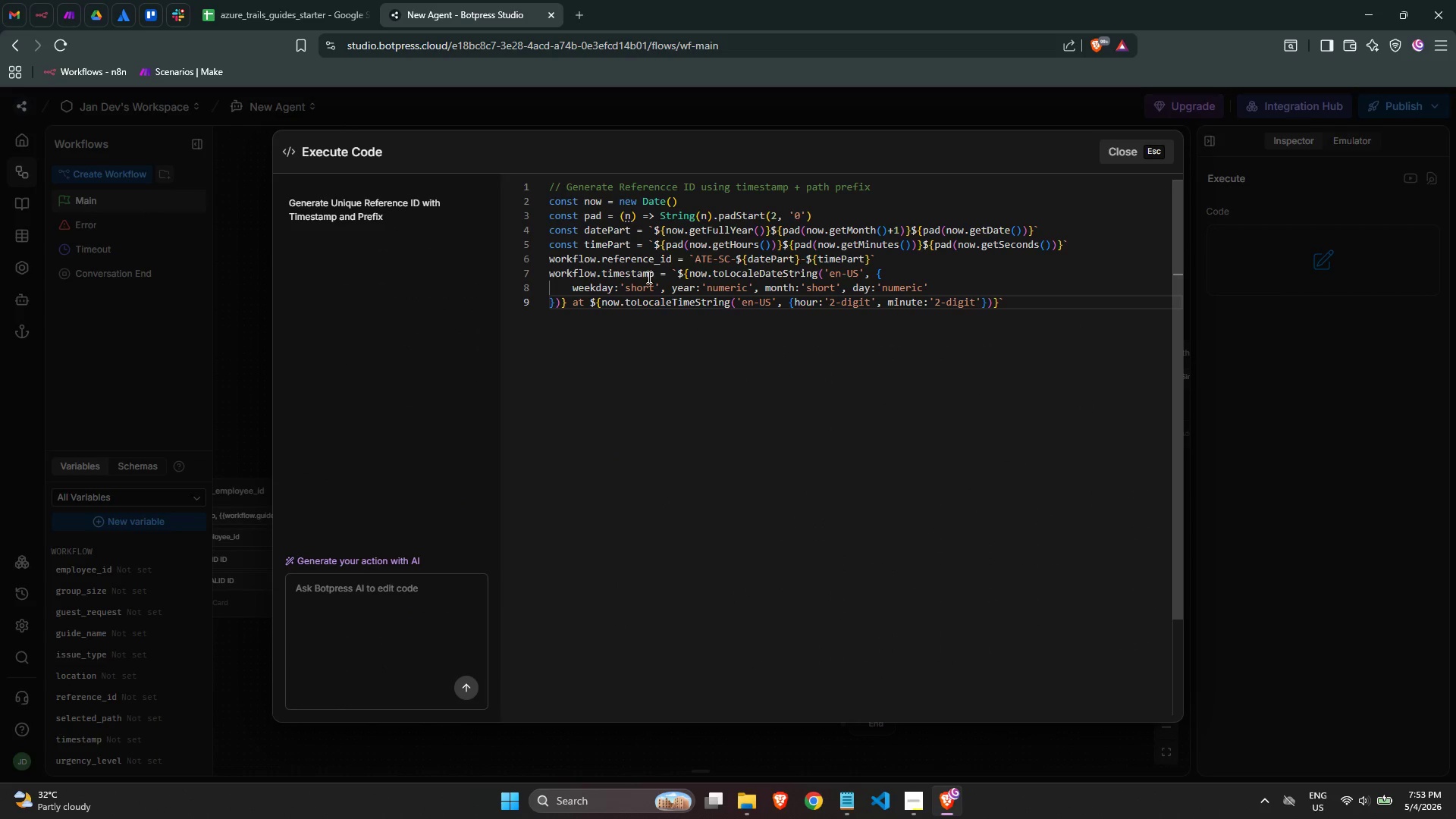 
wait(5.17)
 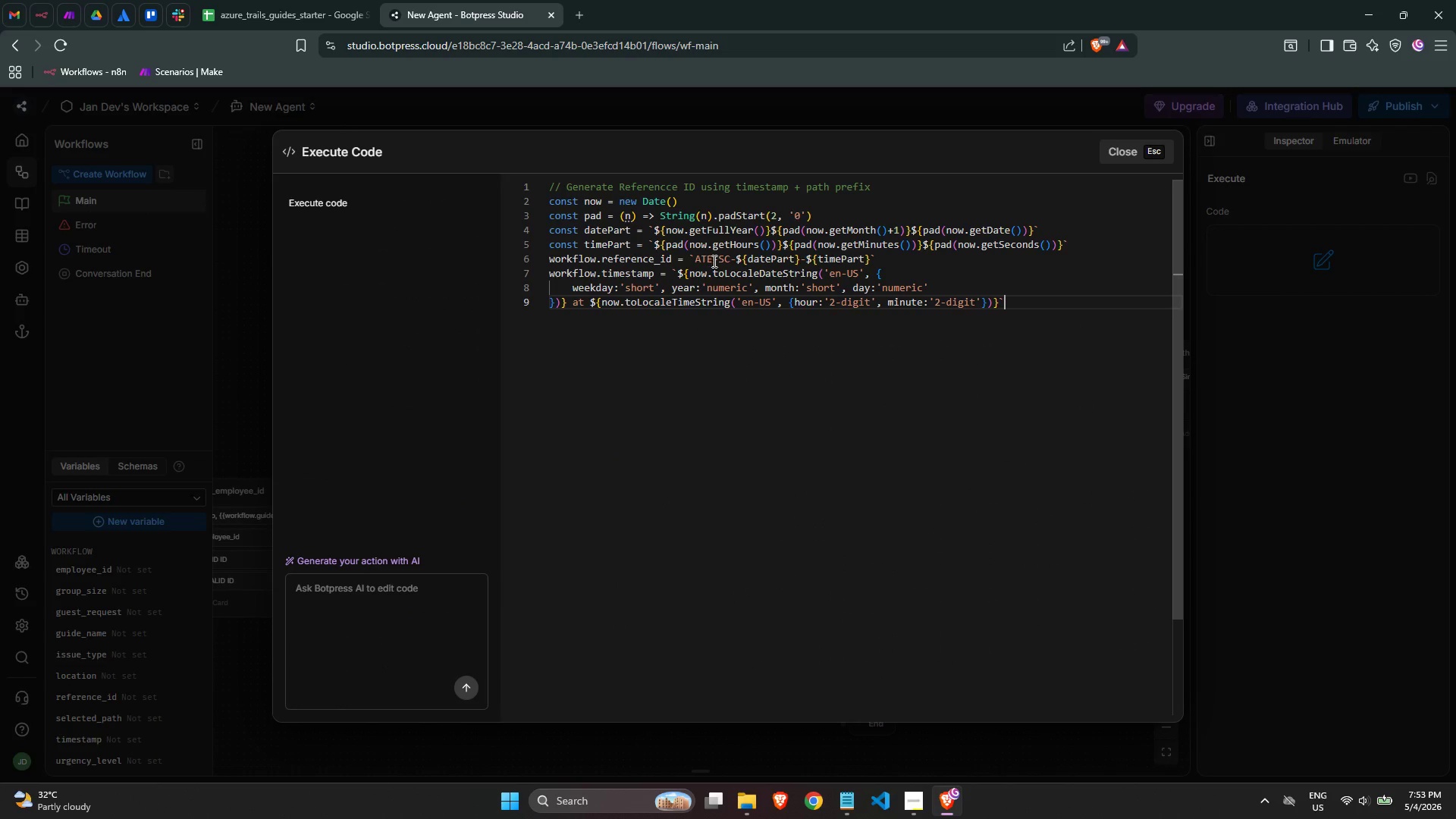 
left_click([642, 259])
 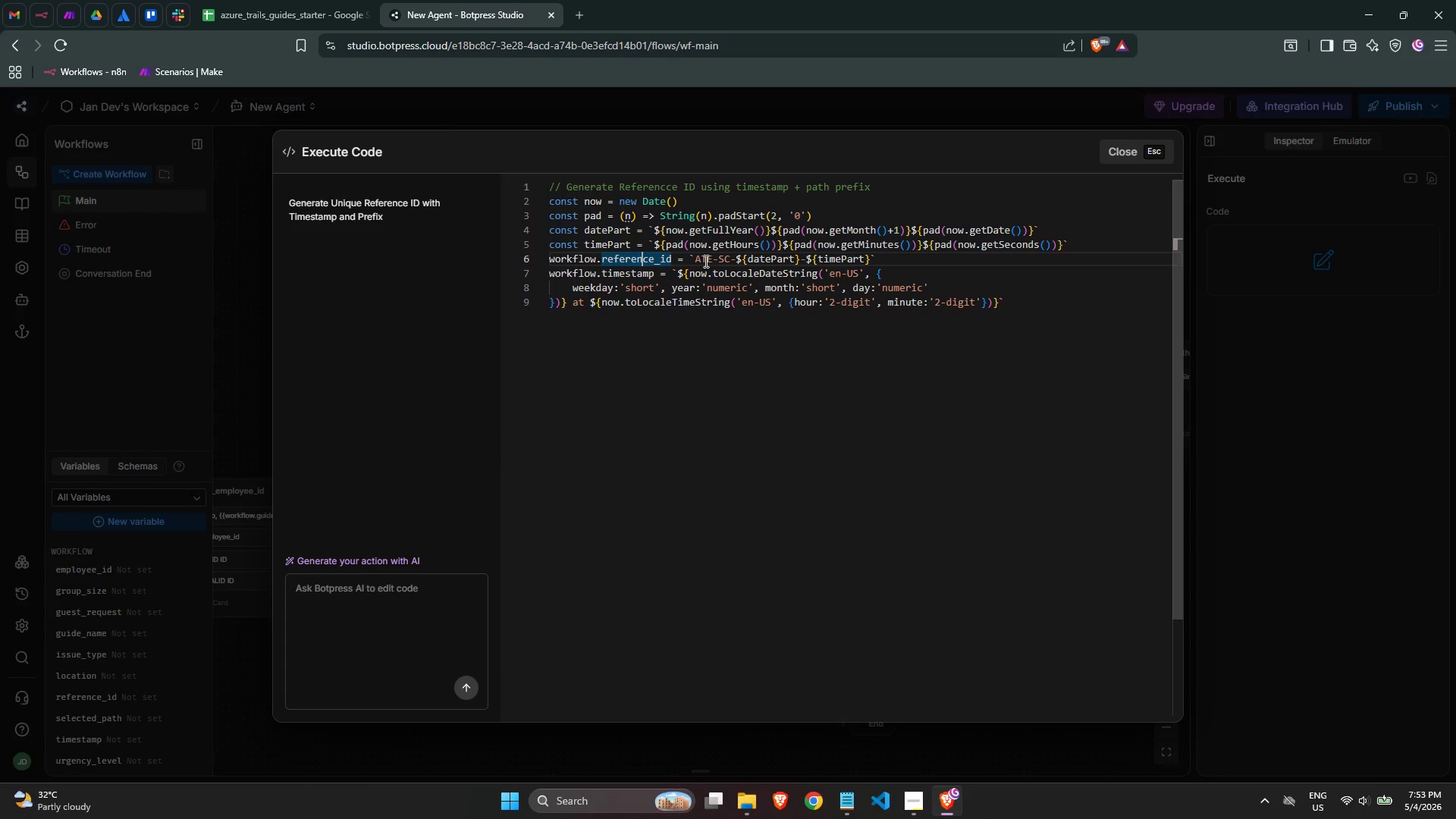 
left_click([704, 261])
 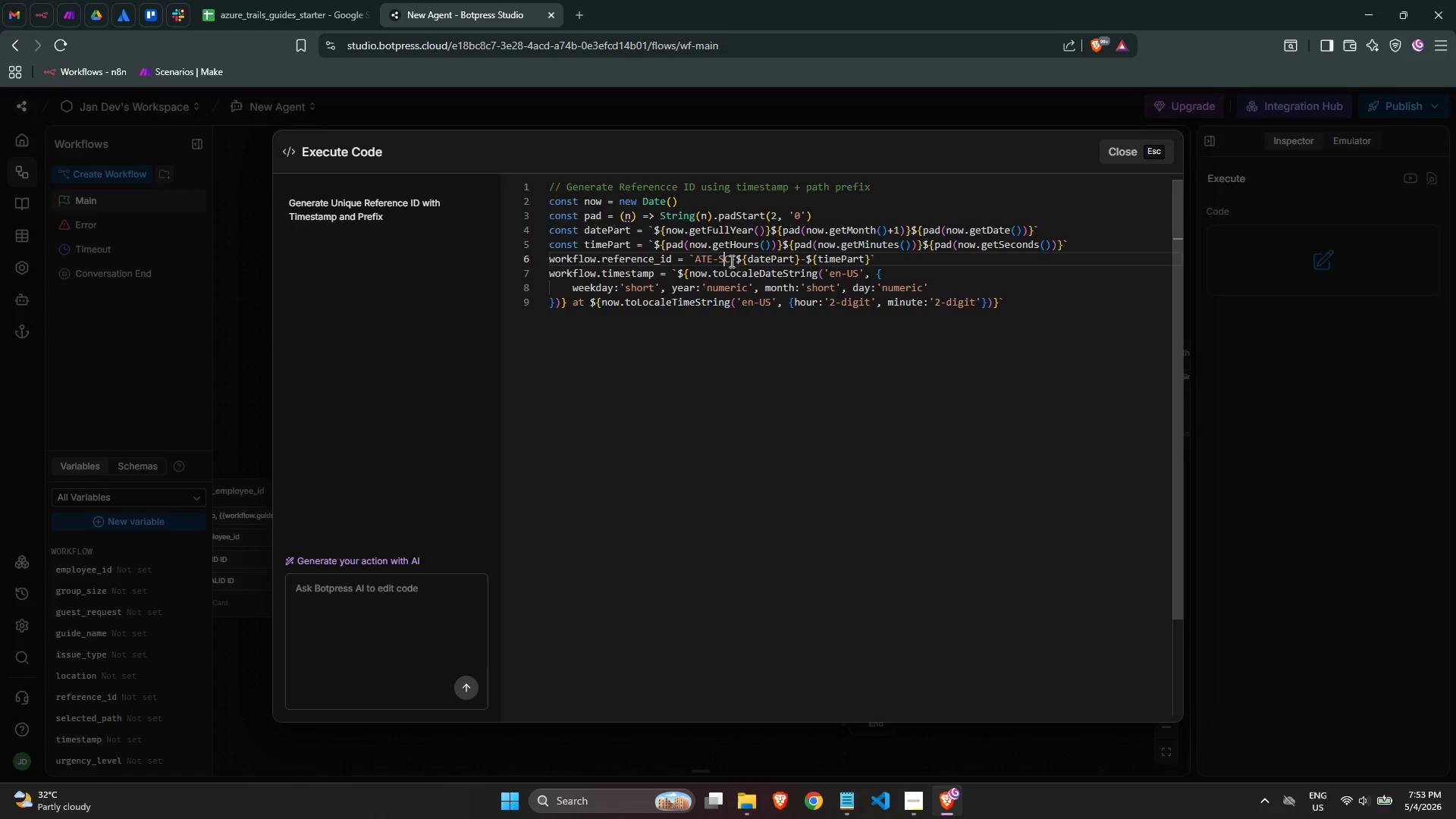 
key(ArrowRight)
 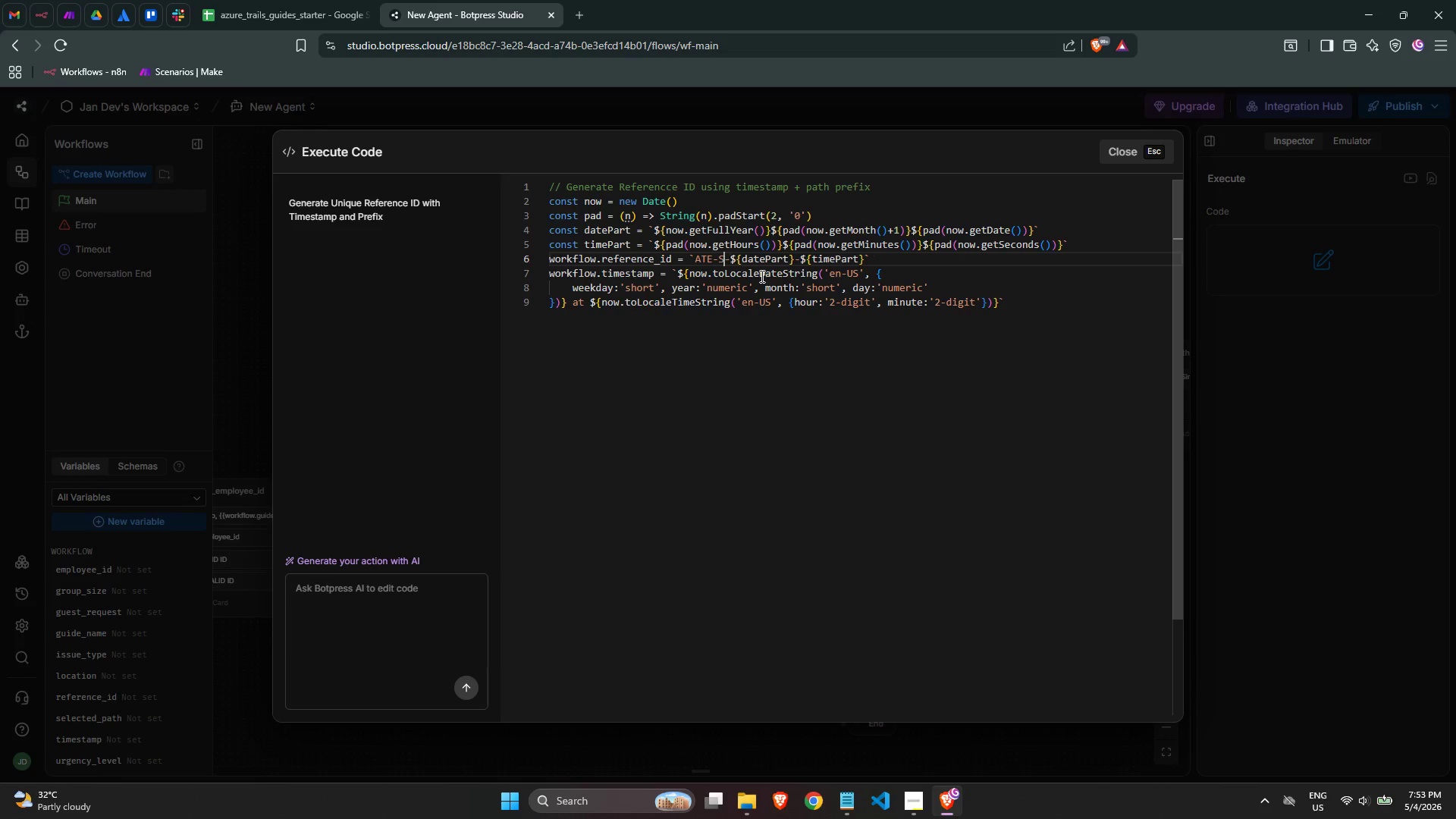 
key(Backspace)
 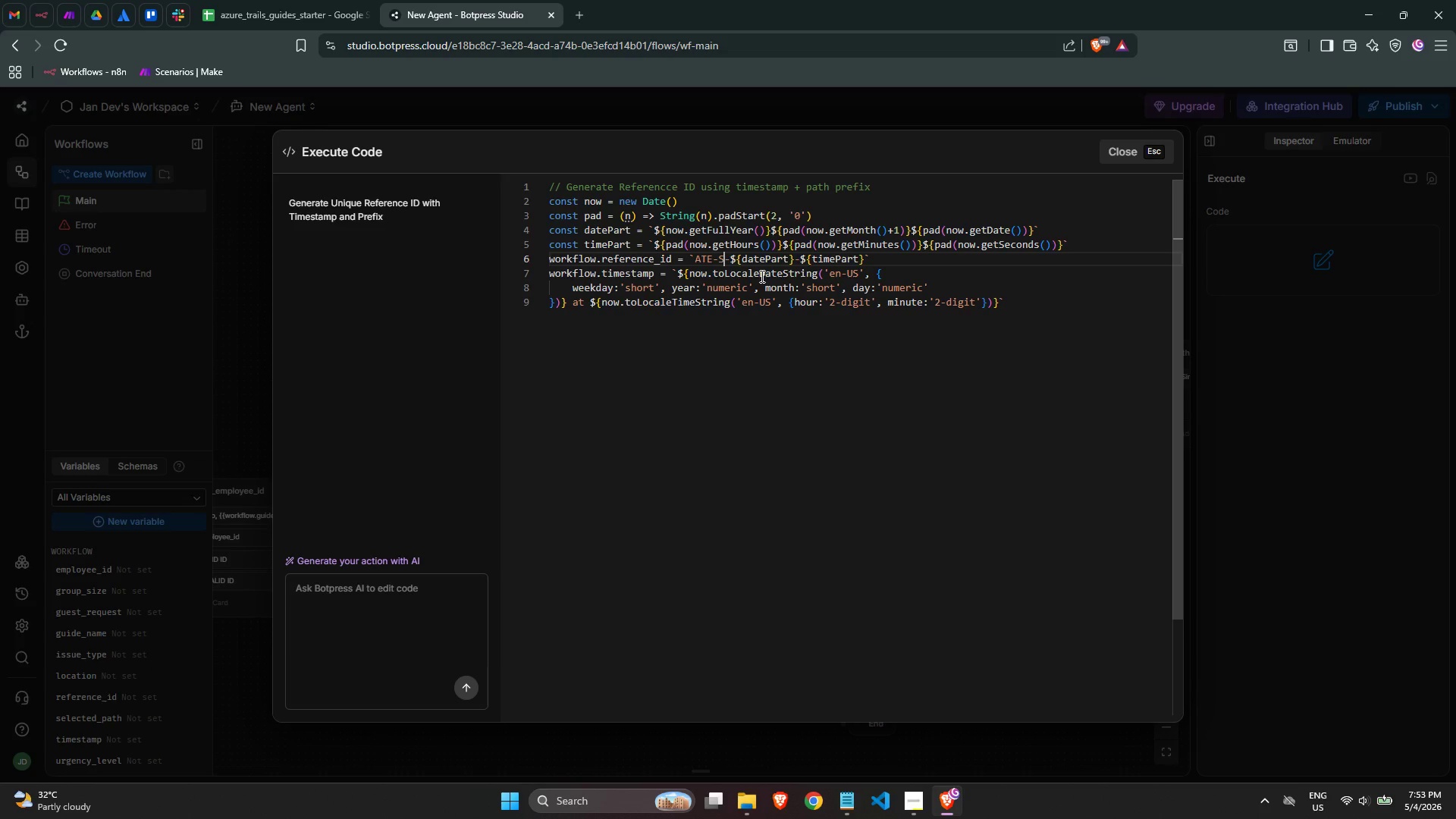 
key(Backspace)
 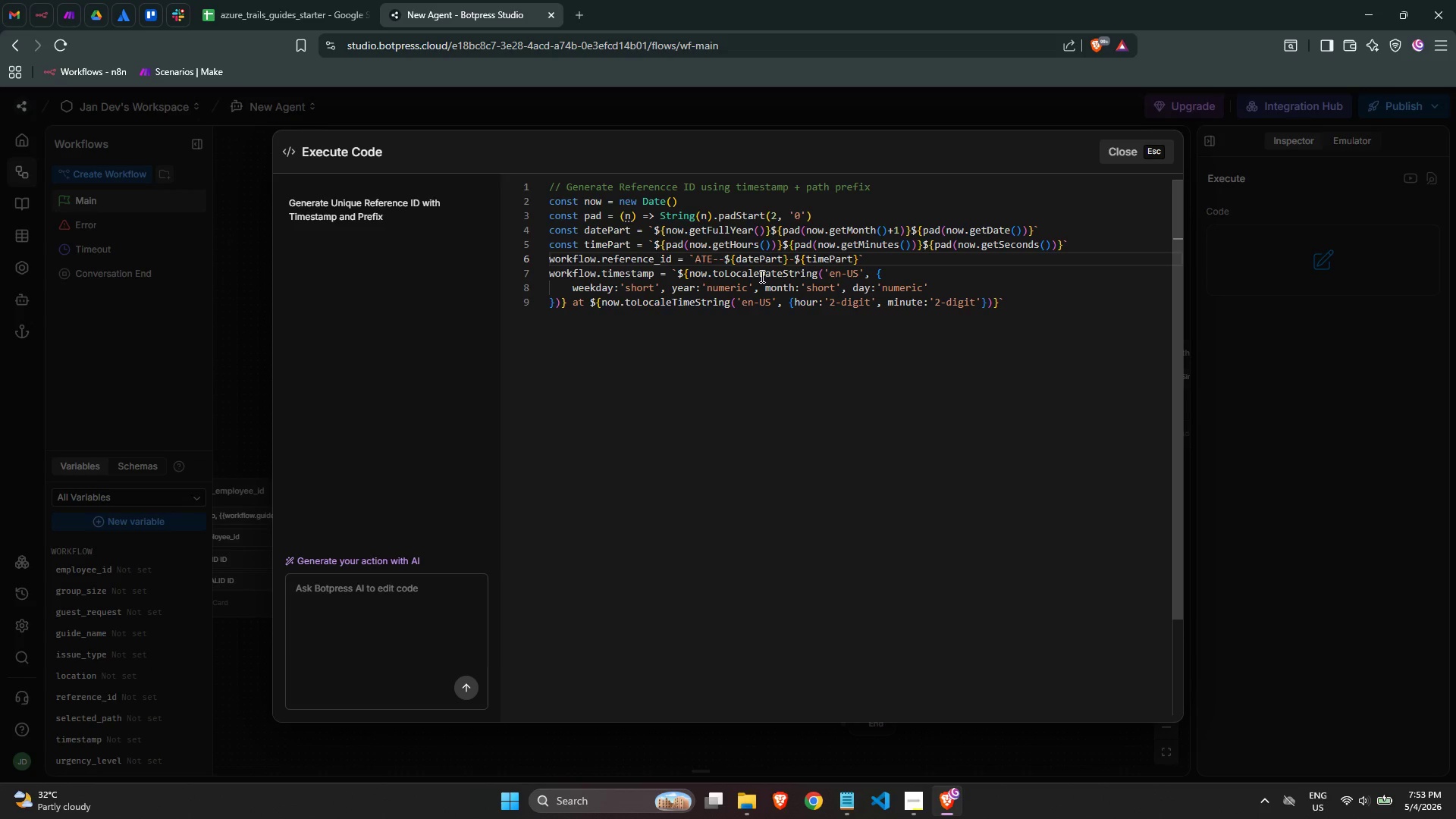 
type(GA)
 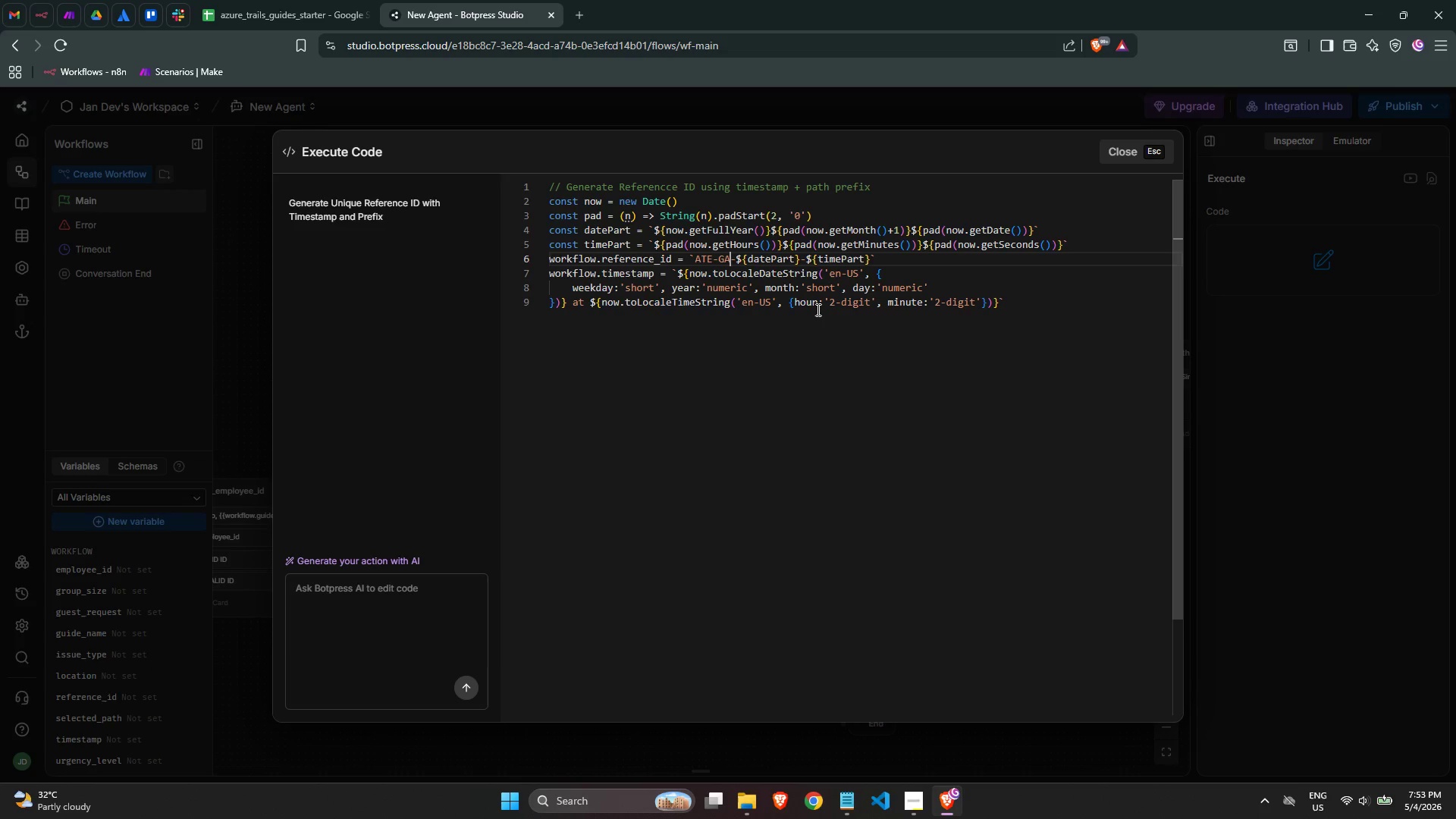 
left_click([817, 309])
 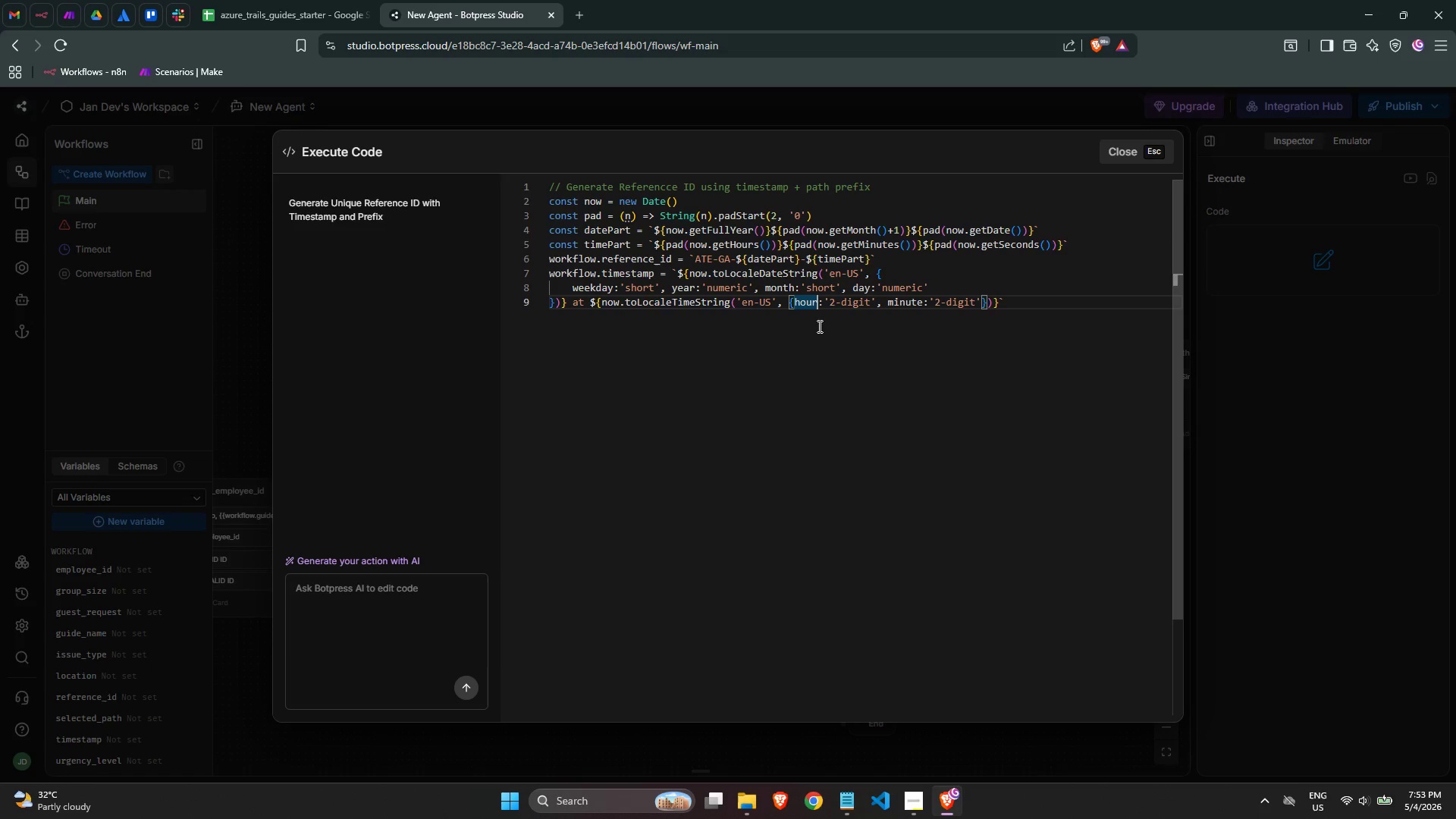 
left_click([818, 334])
 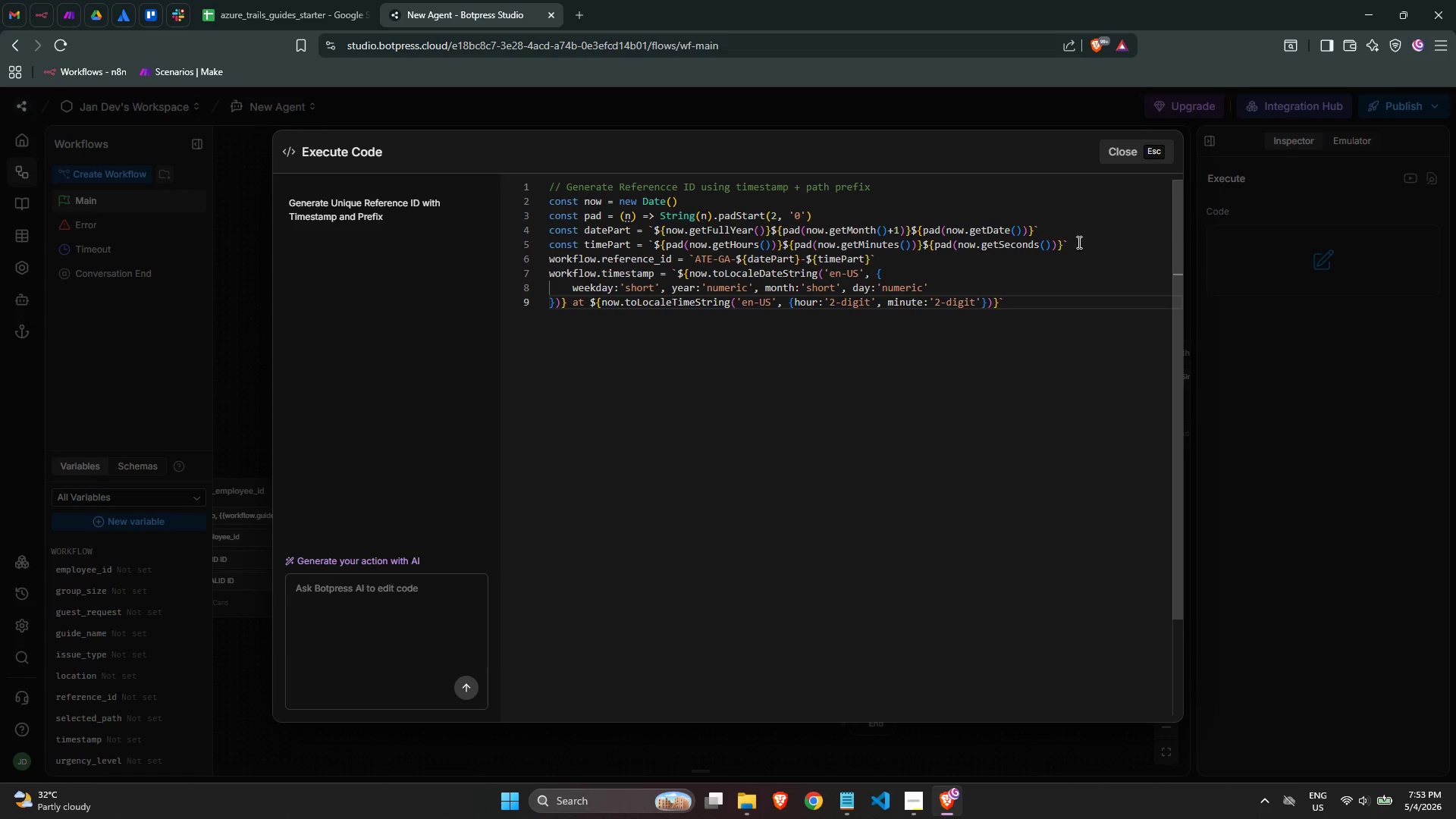 
left_click([1049, 284])
 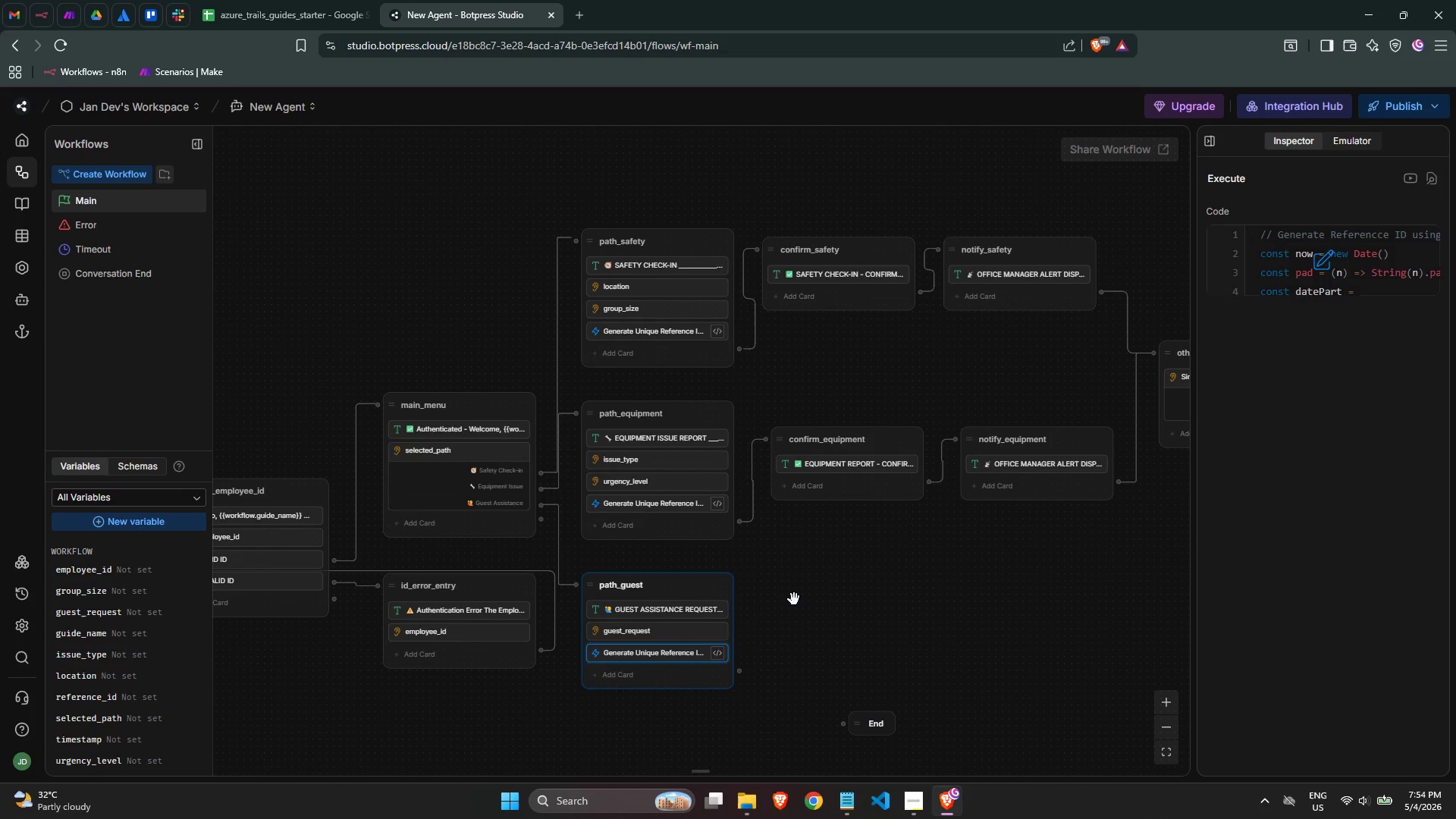 
wait(14.22)
 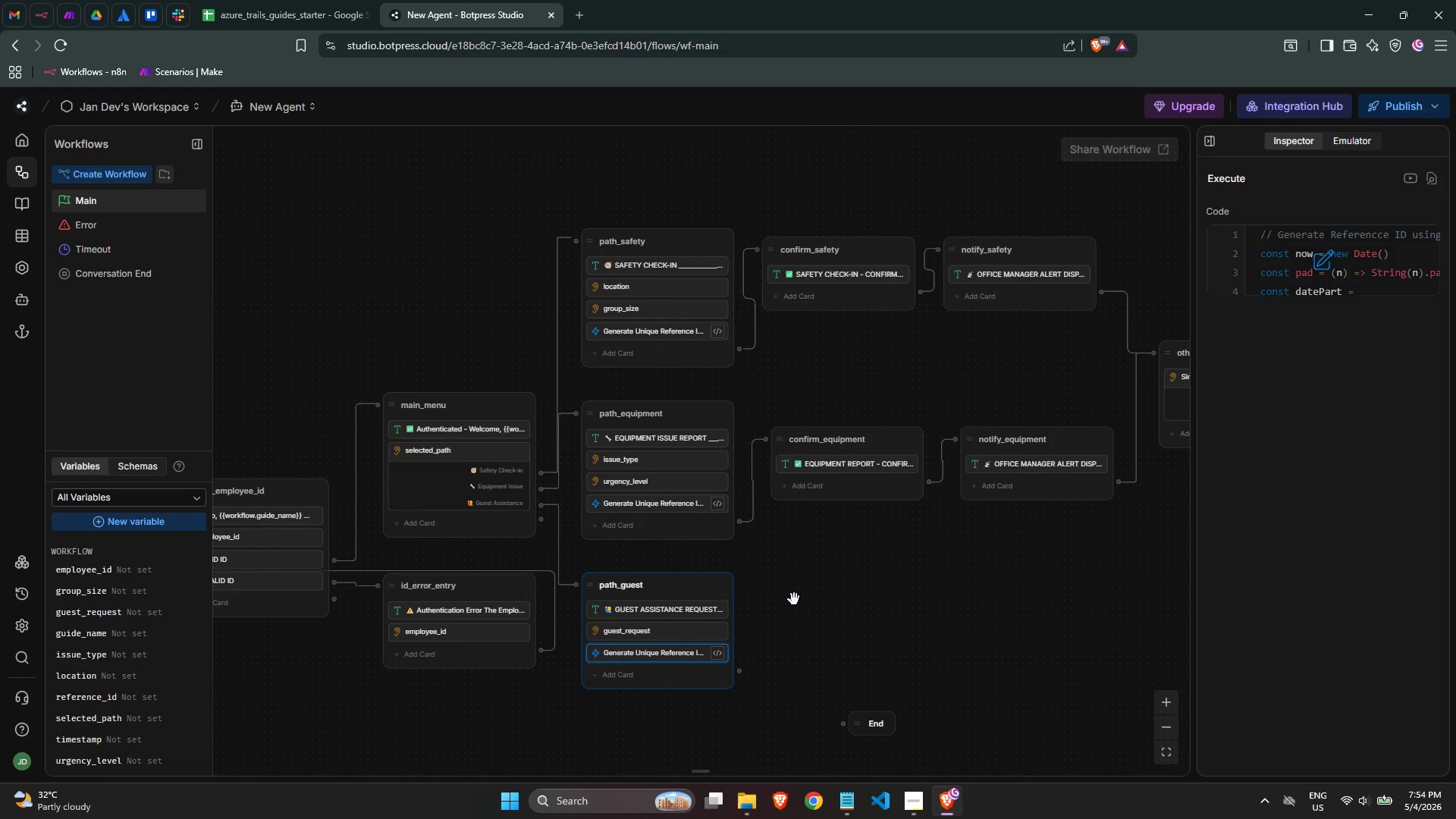 
right_click([821, 561])
 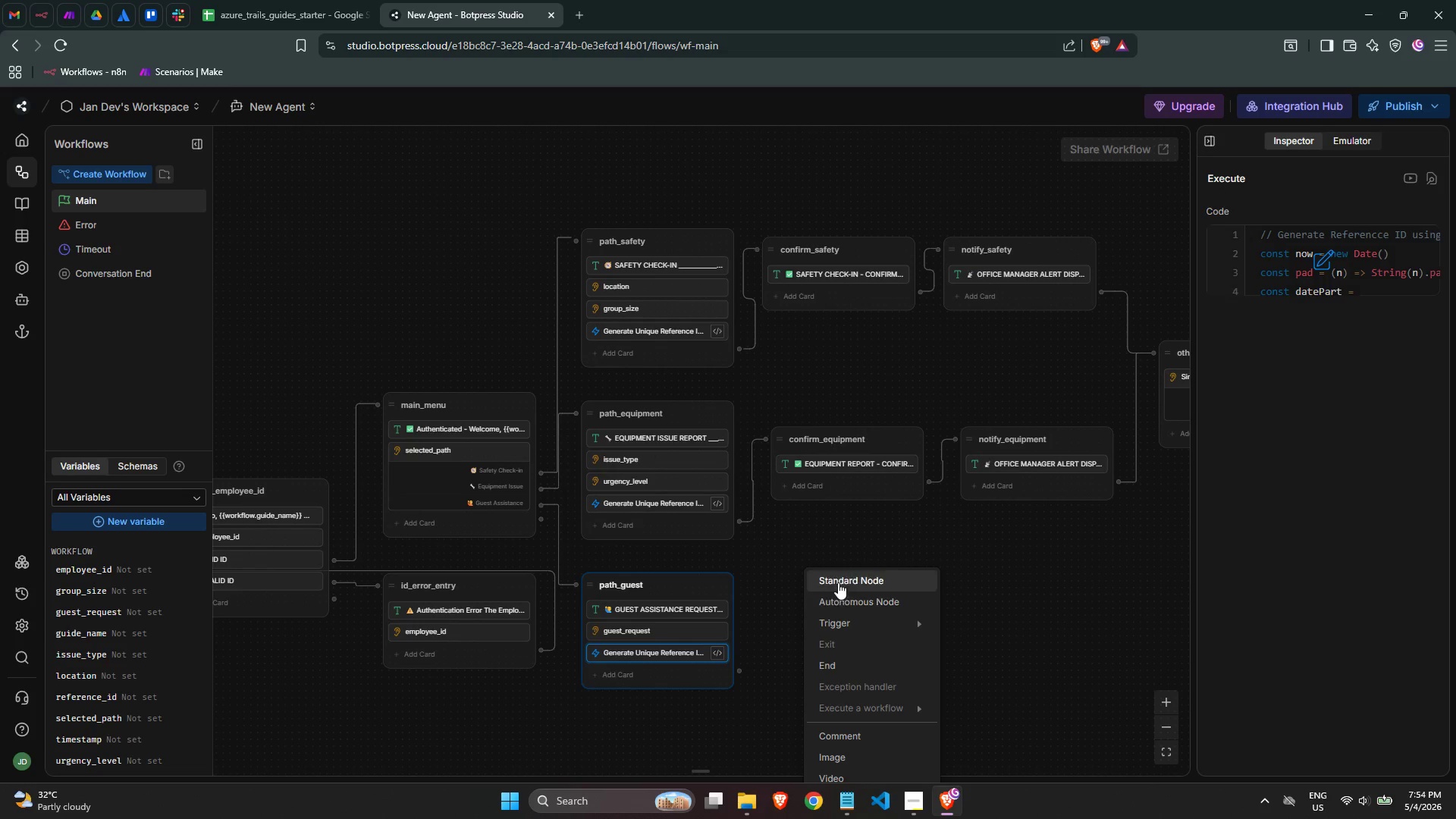 
left_click([838, 582])
 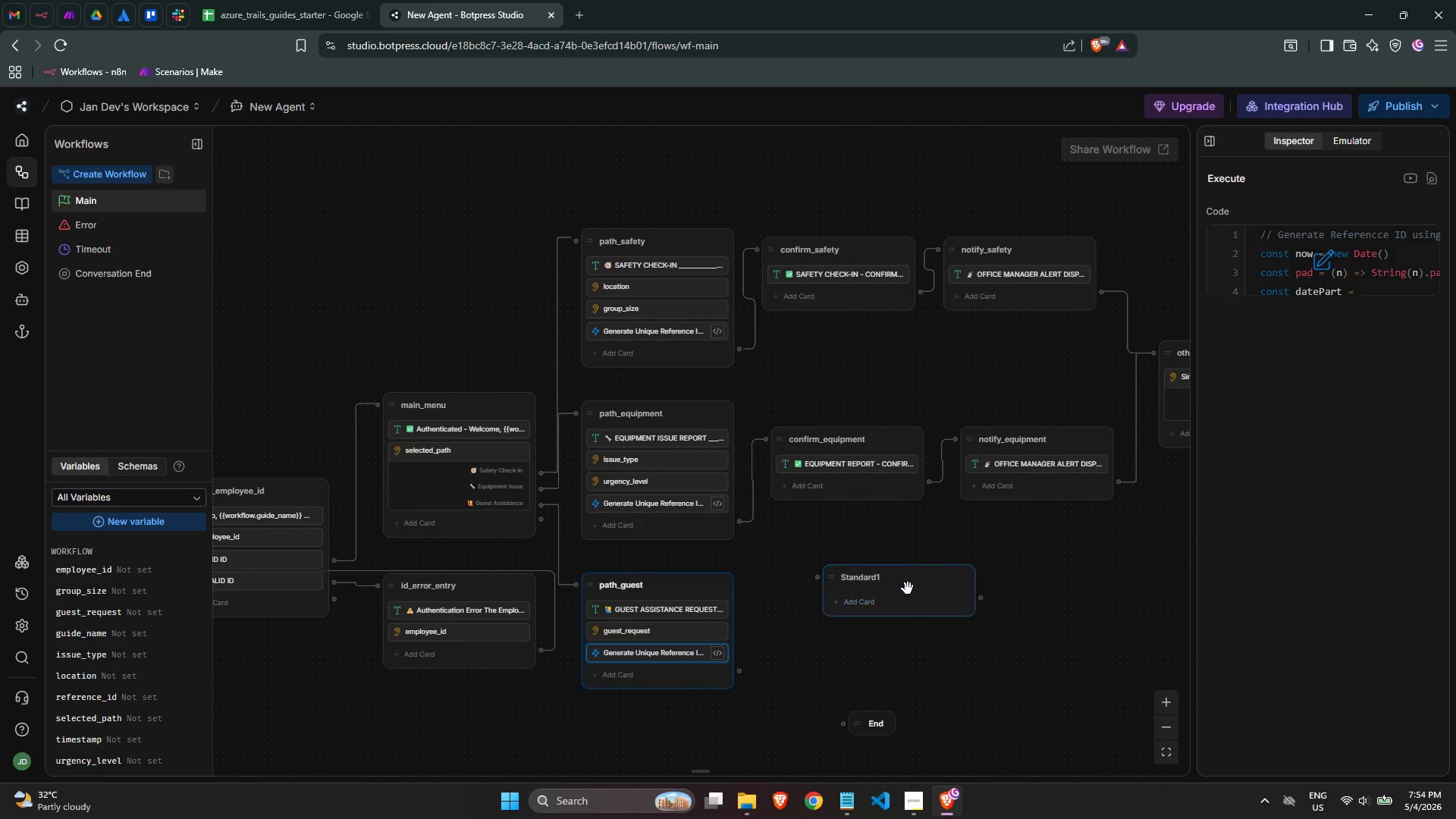 
double_click([908, 588])
 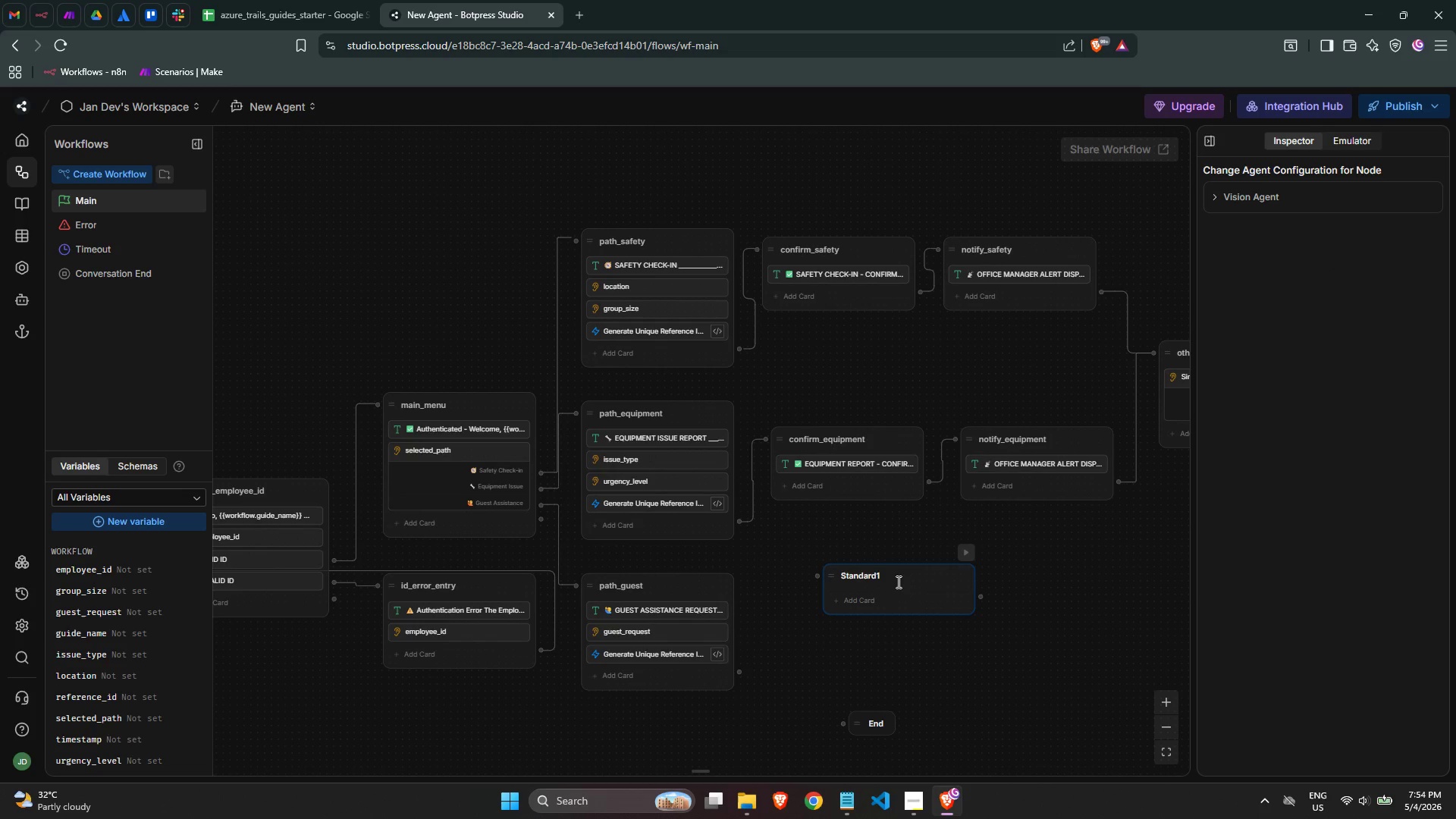 
double_click([890, 578])
 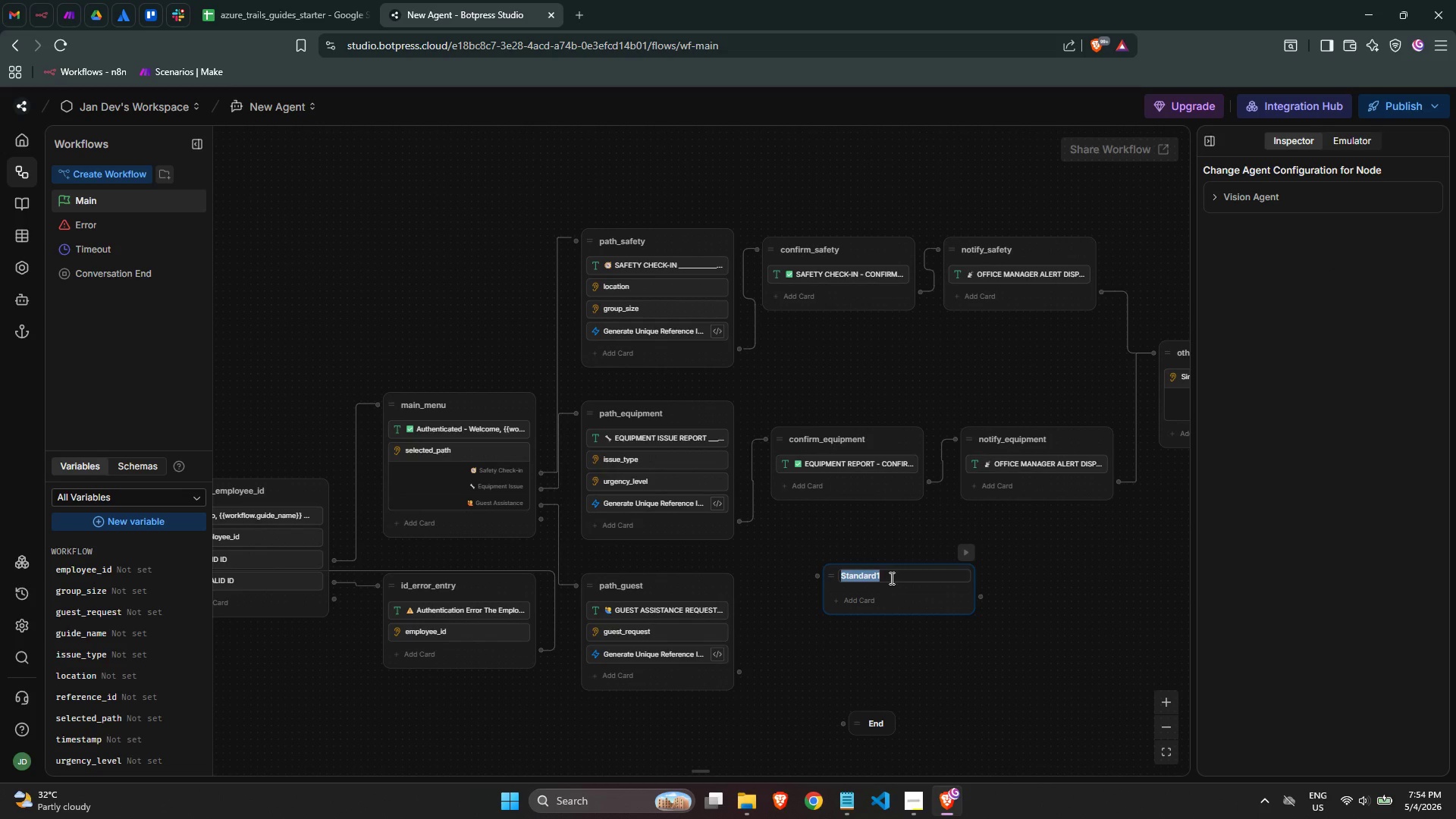 
type(confirm_gue)
 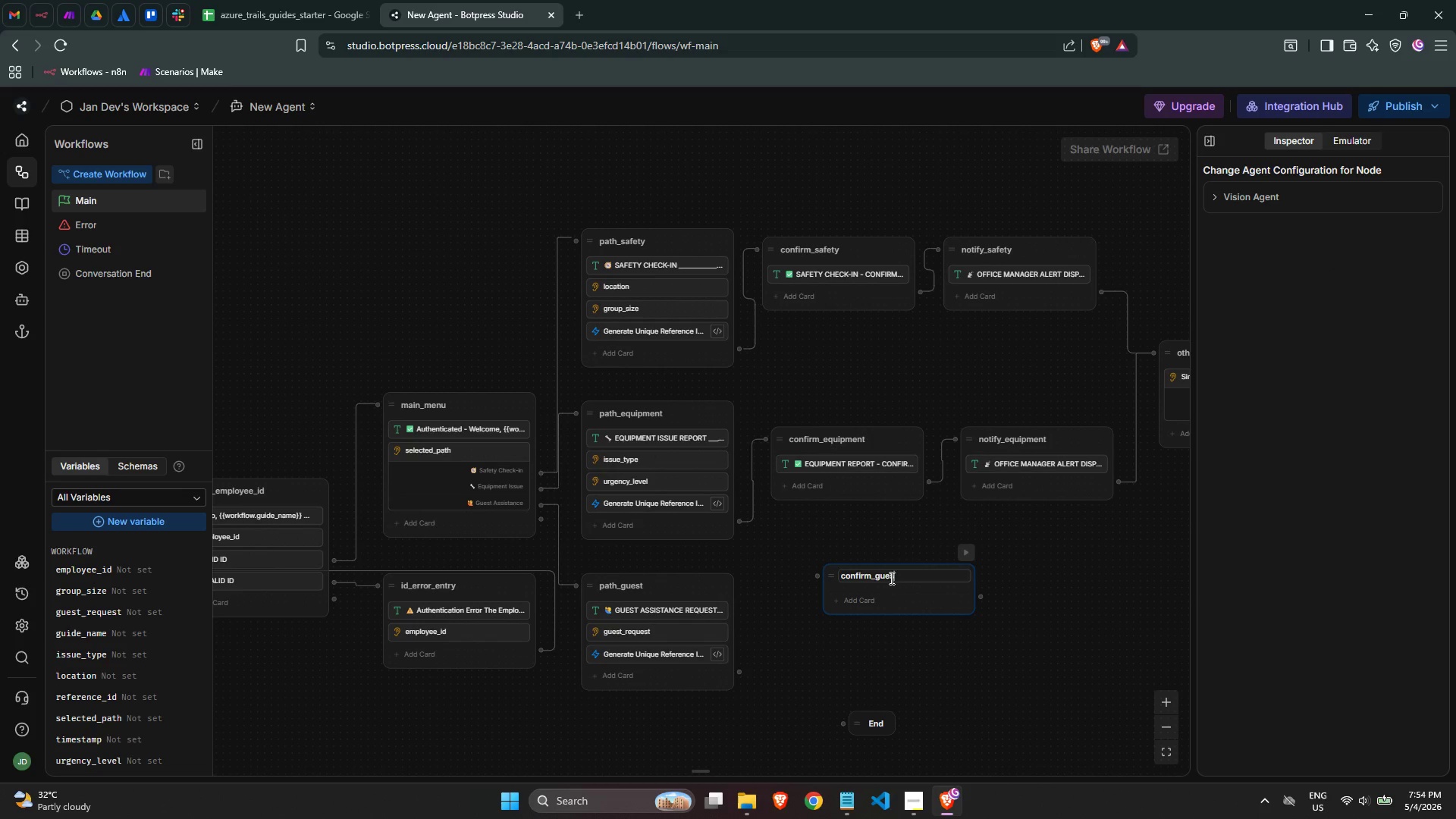 
type(st)
 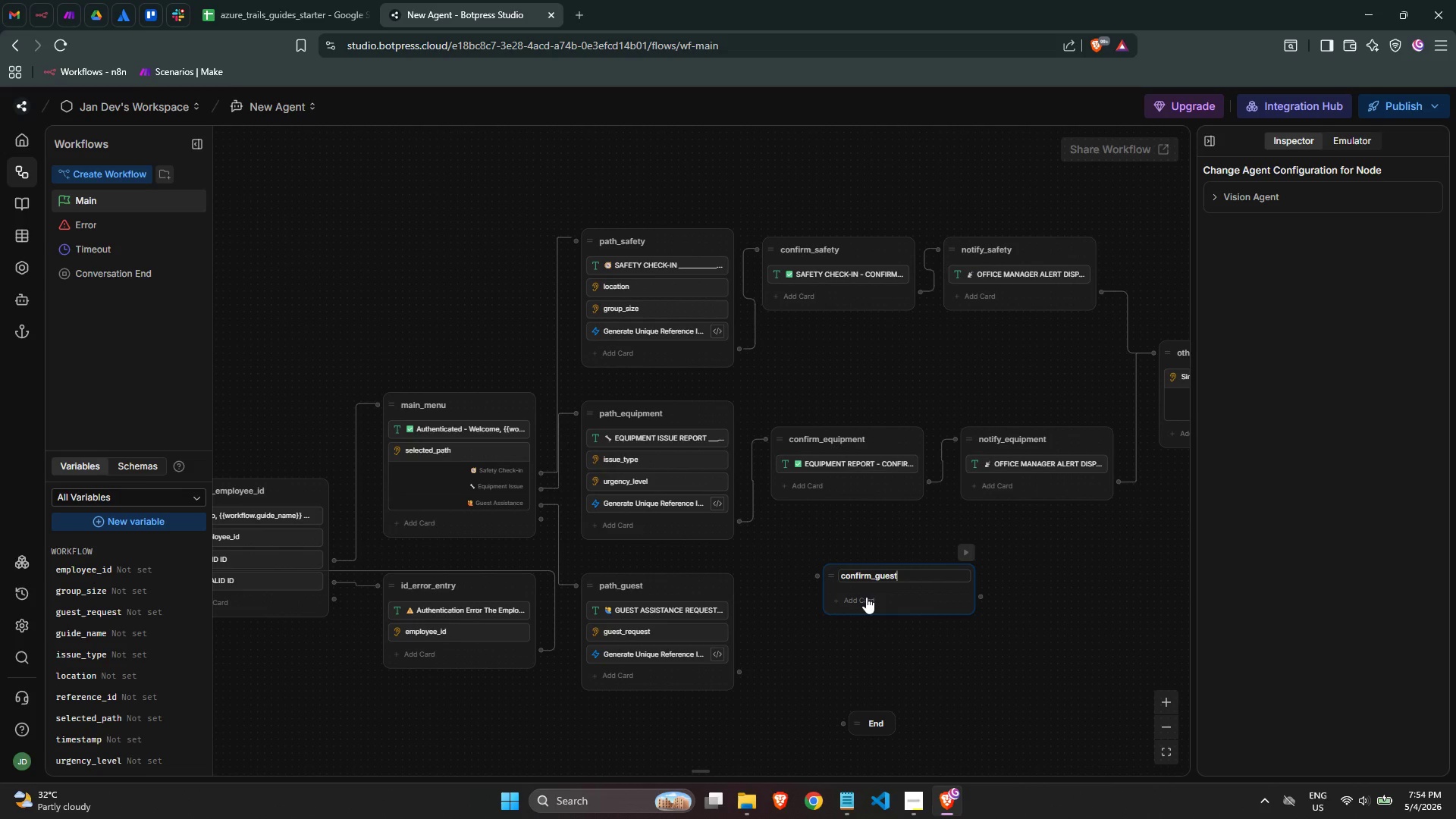 
left_click([858, 600])
 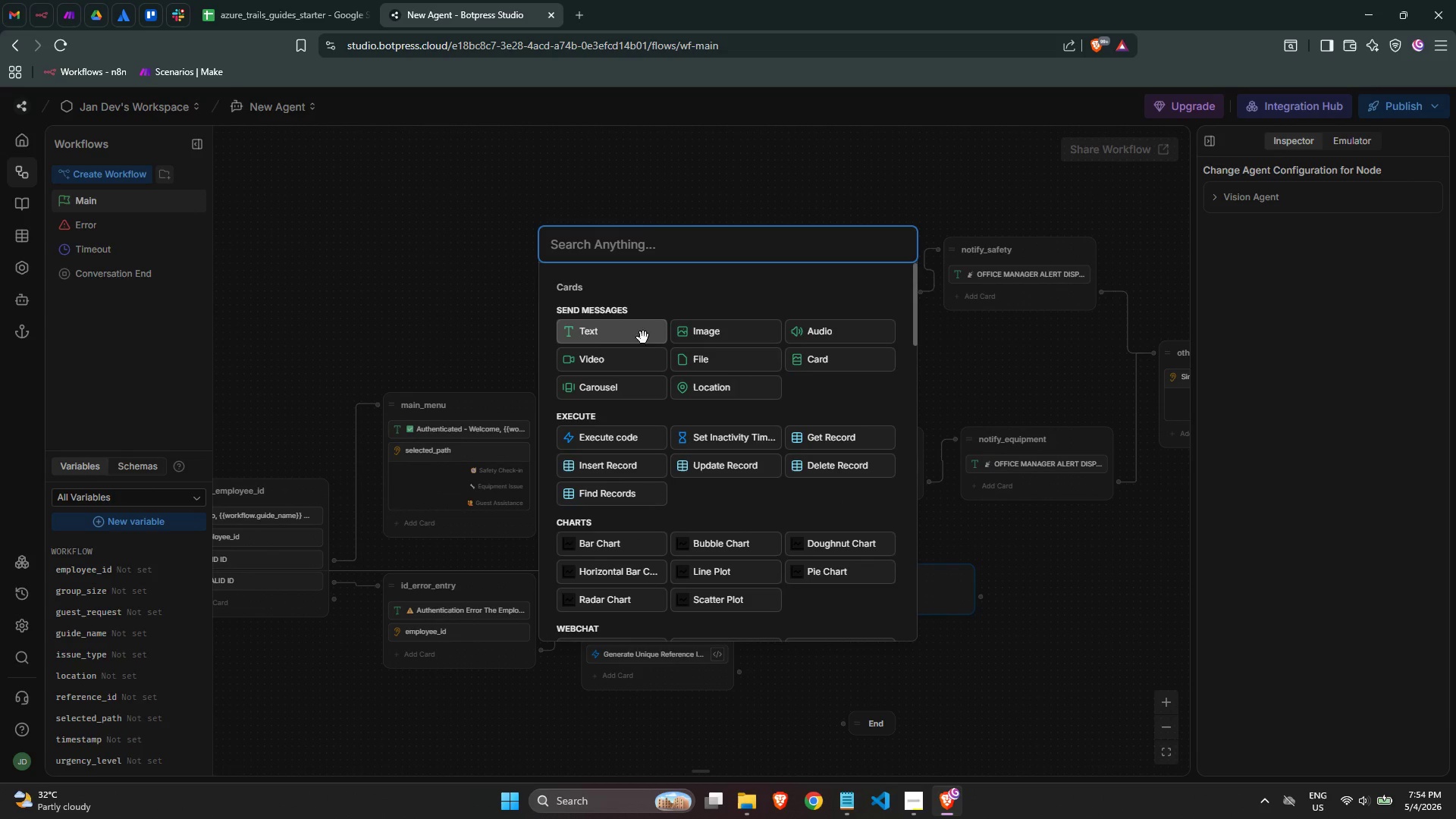 
left_click([591, 340])
 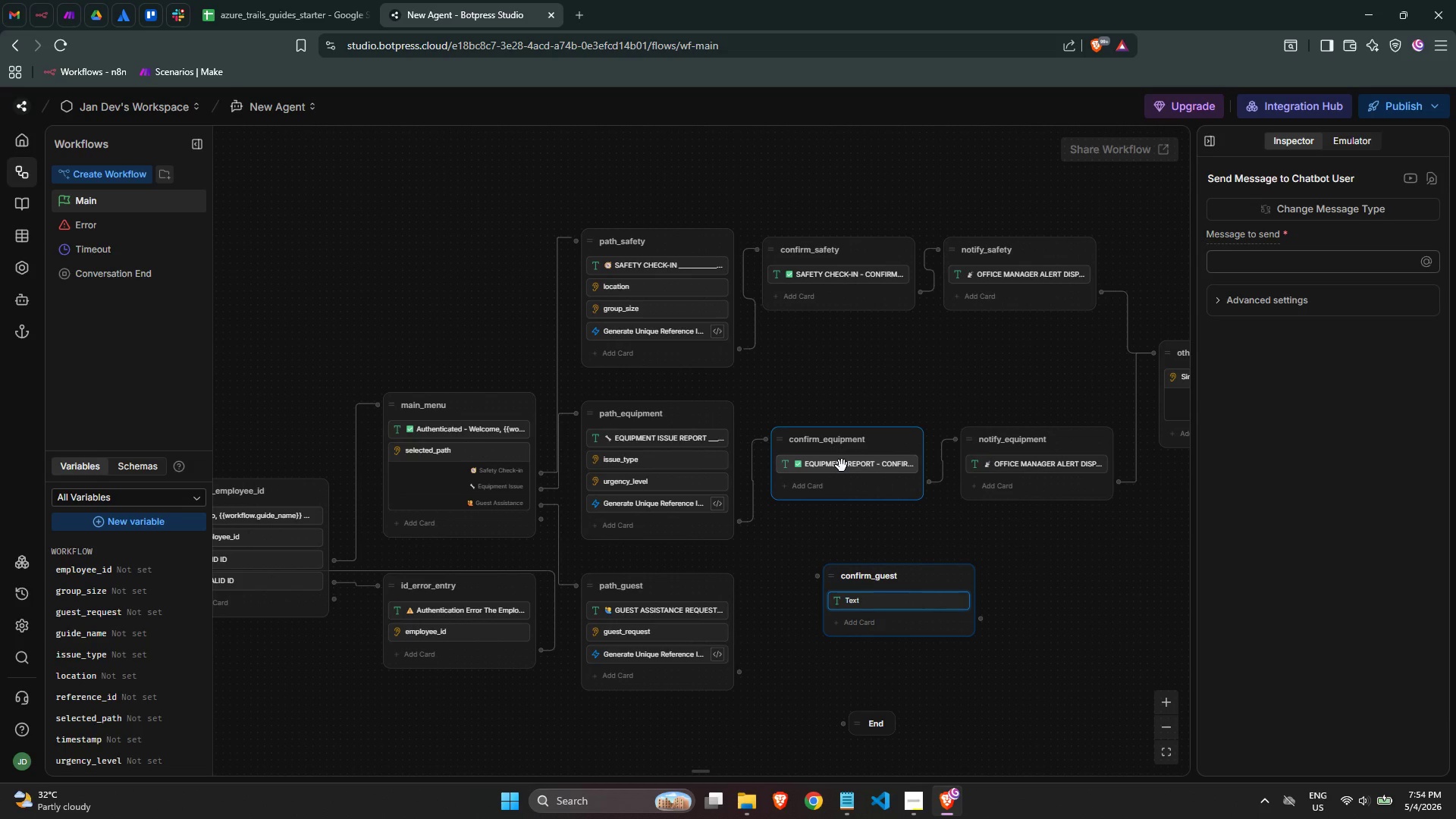 
wait(6.41)
 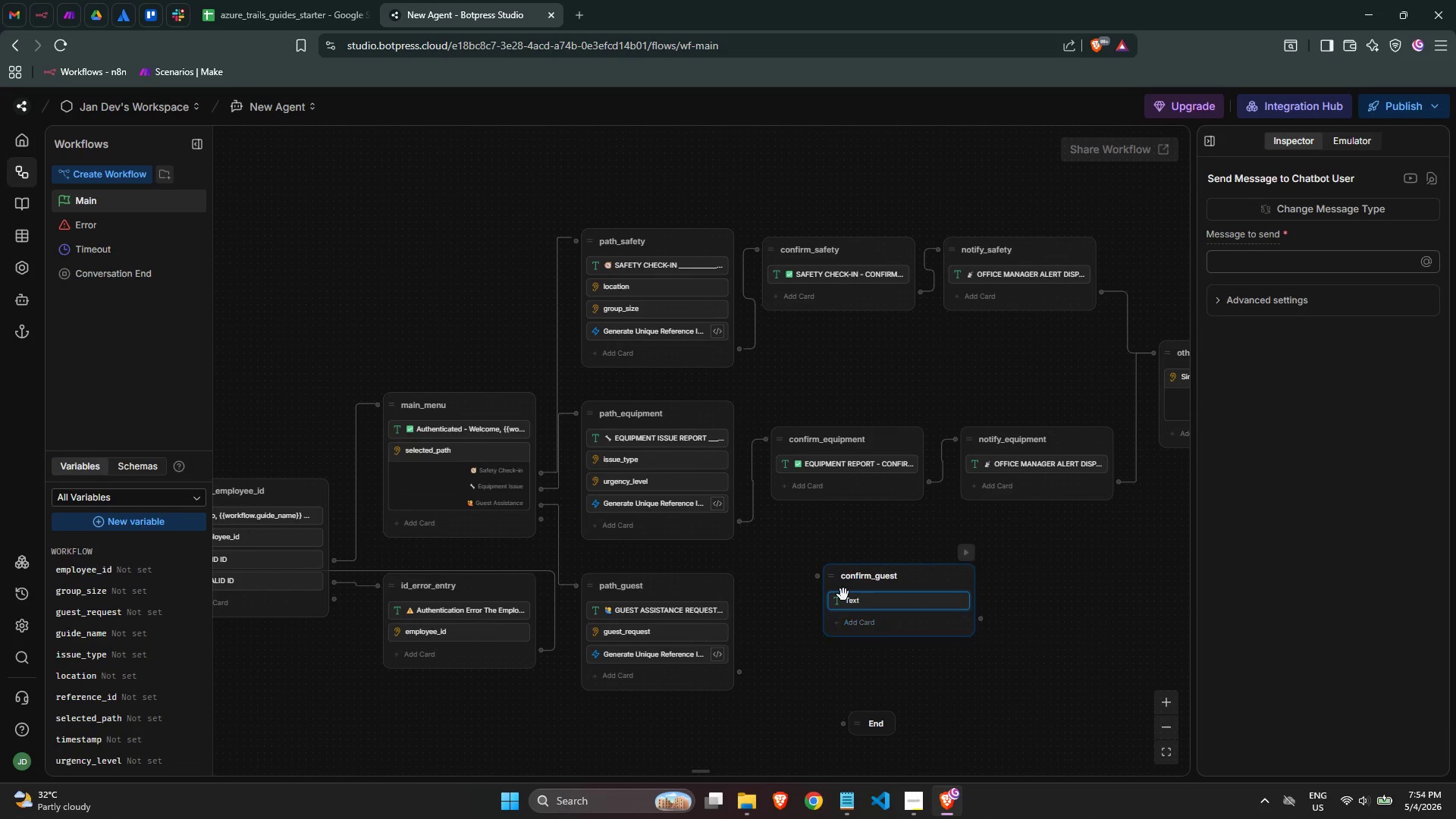 
left_click([842, 466])
 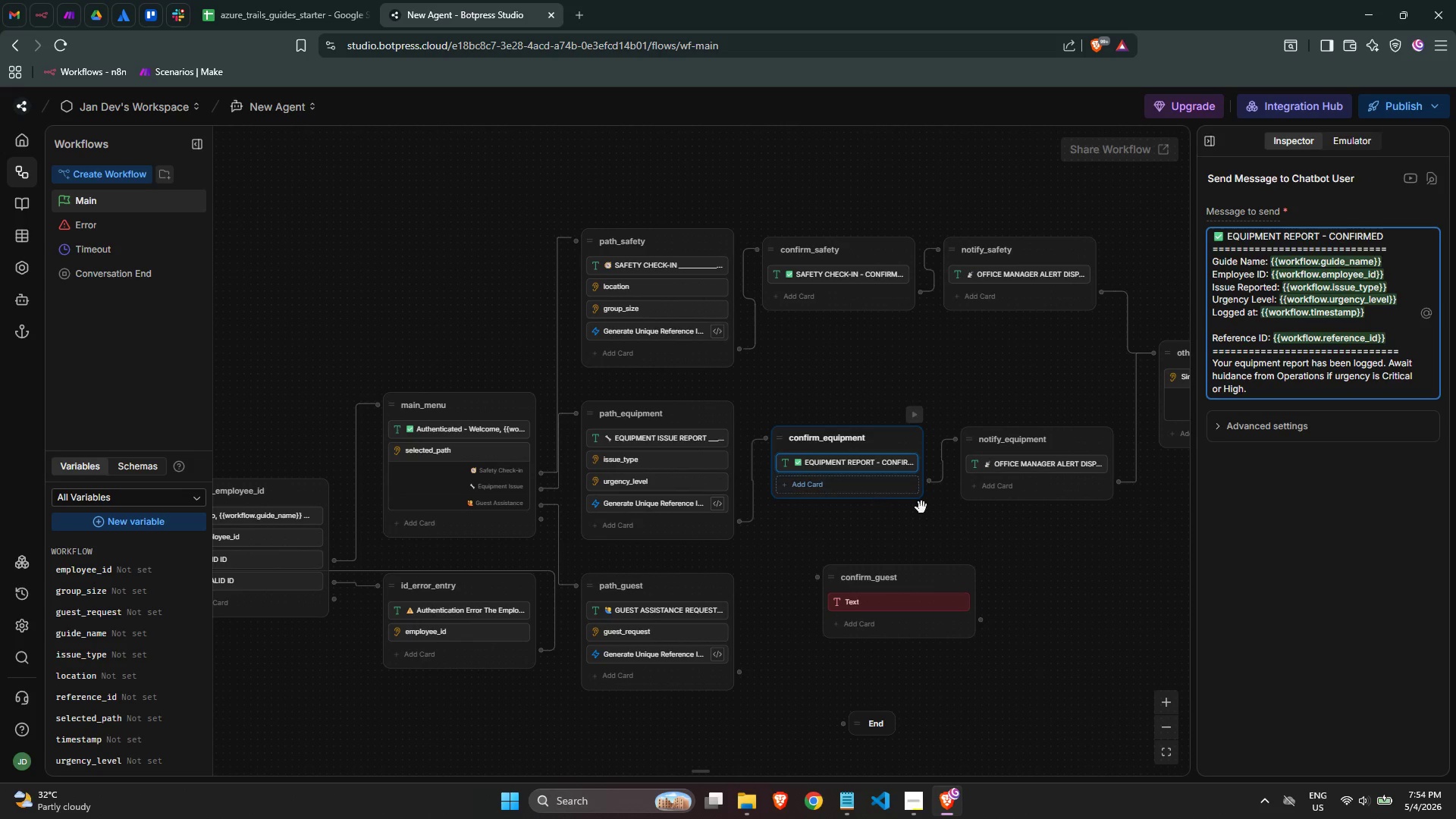 
left_click([1031, 516])
 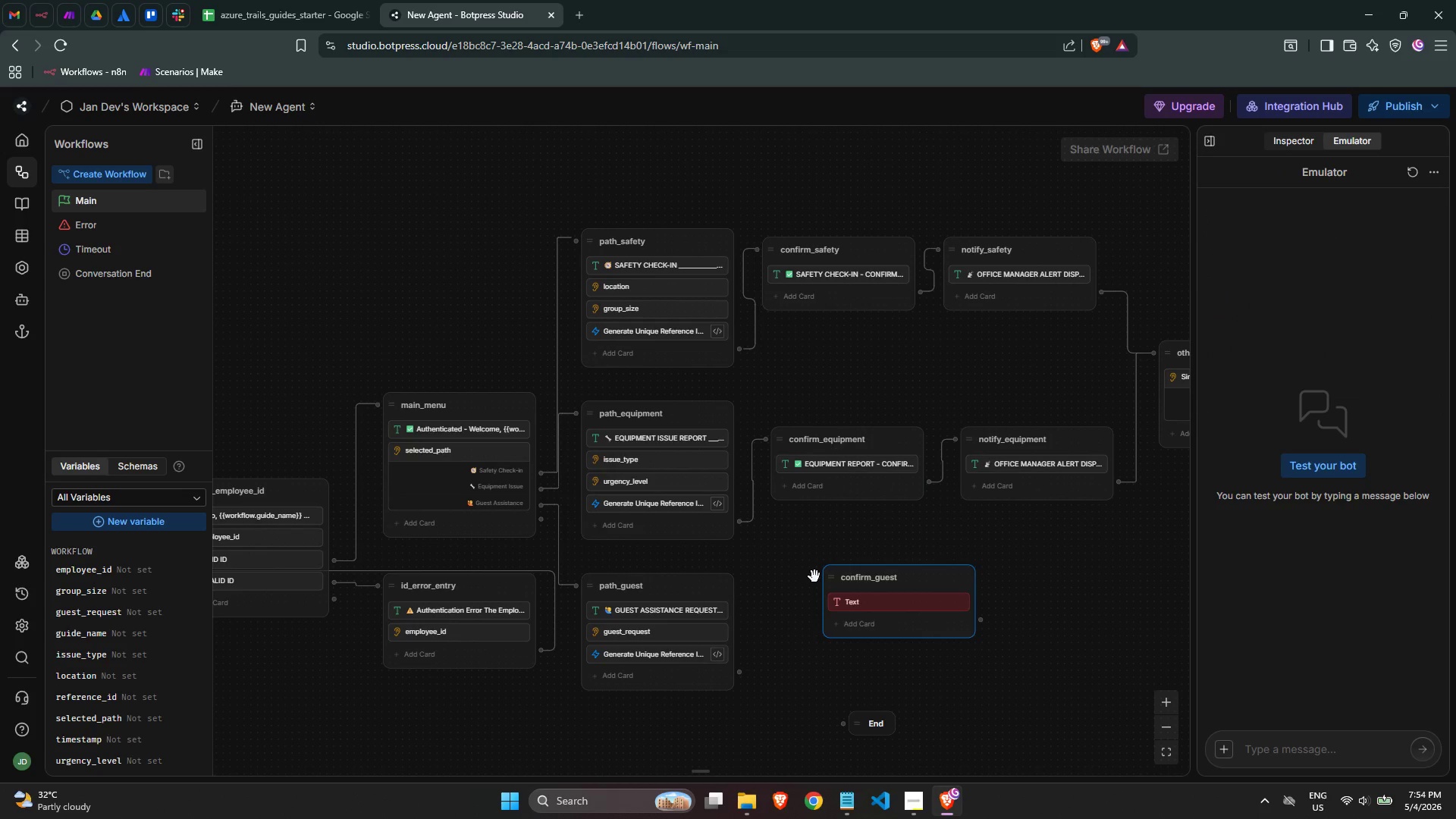 
left_click([857, 603])
 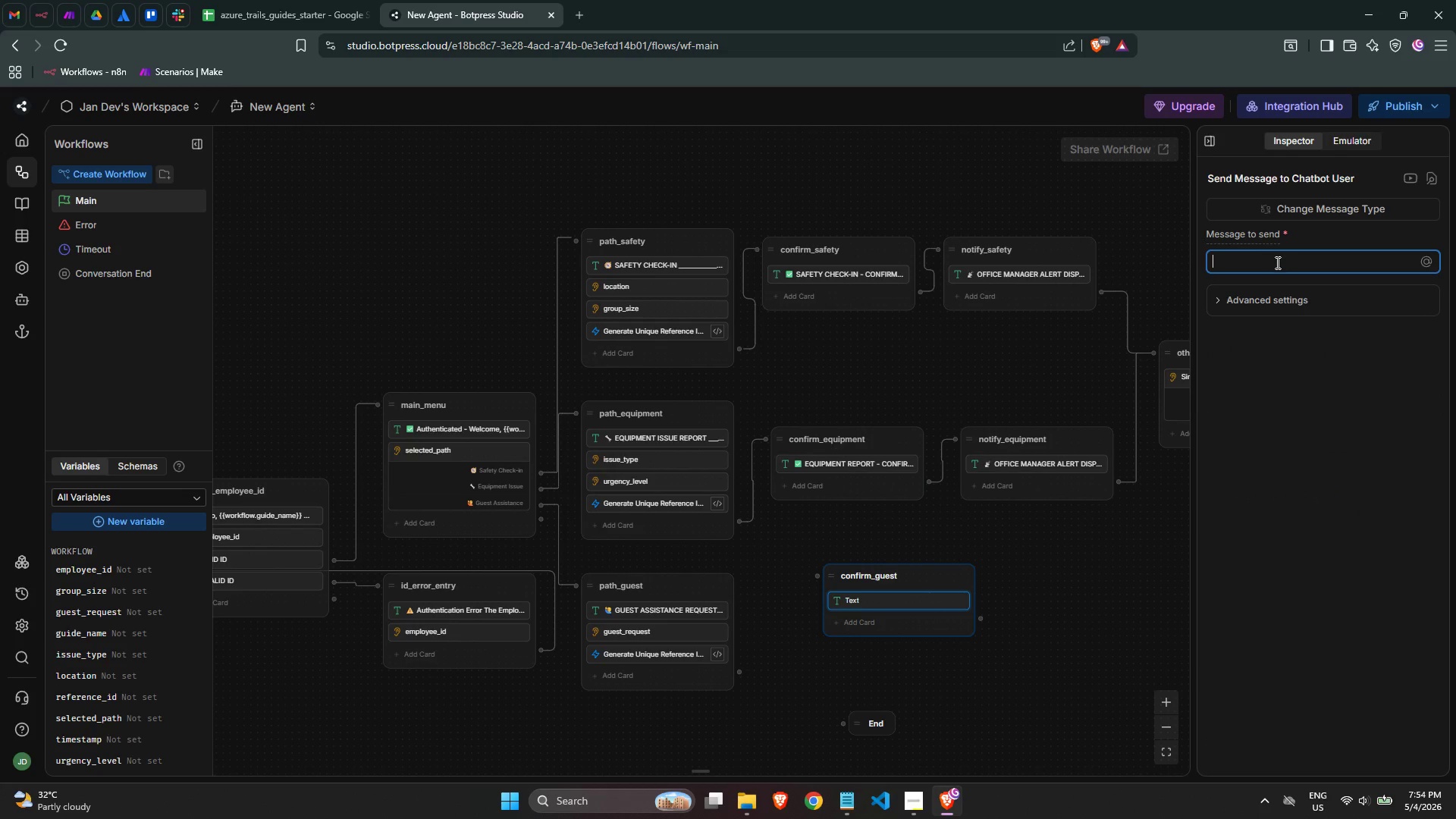 
left_click([1274, 261])
 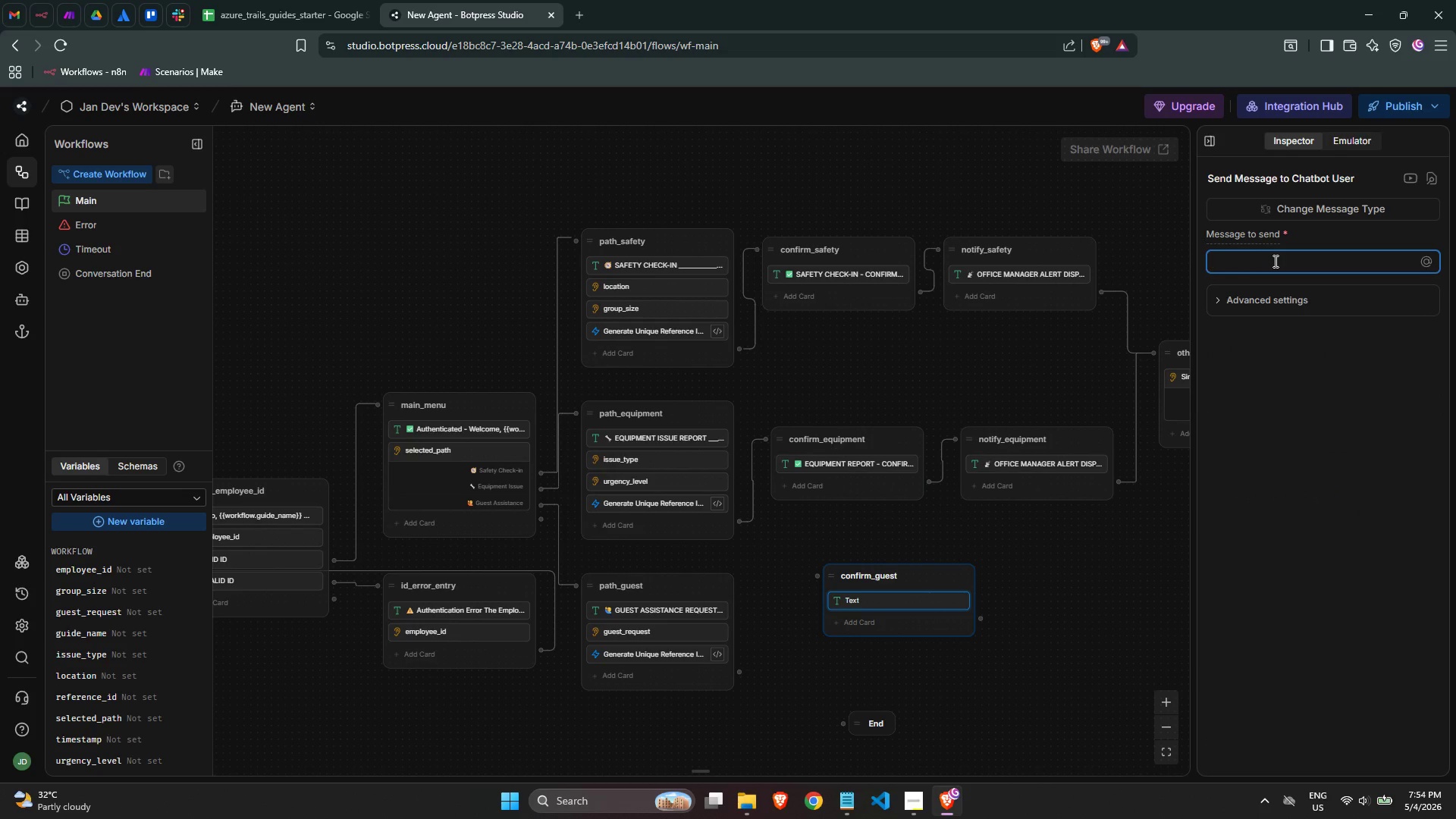 
key(Meta+MetaLeft)
 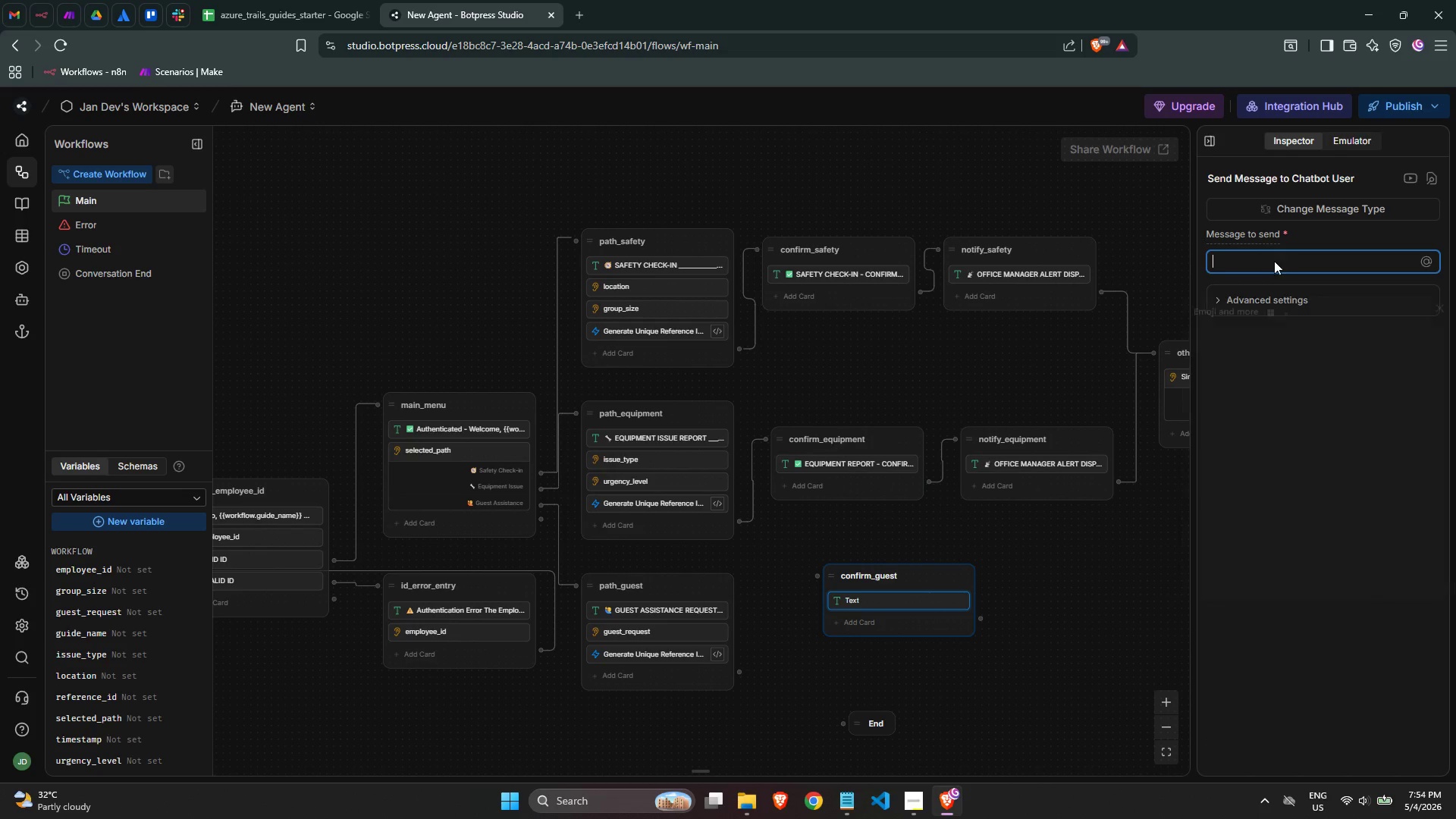 
key(Meta+Period)
 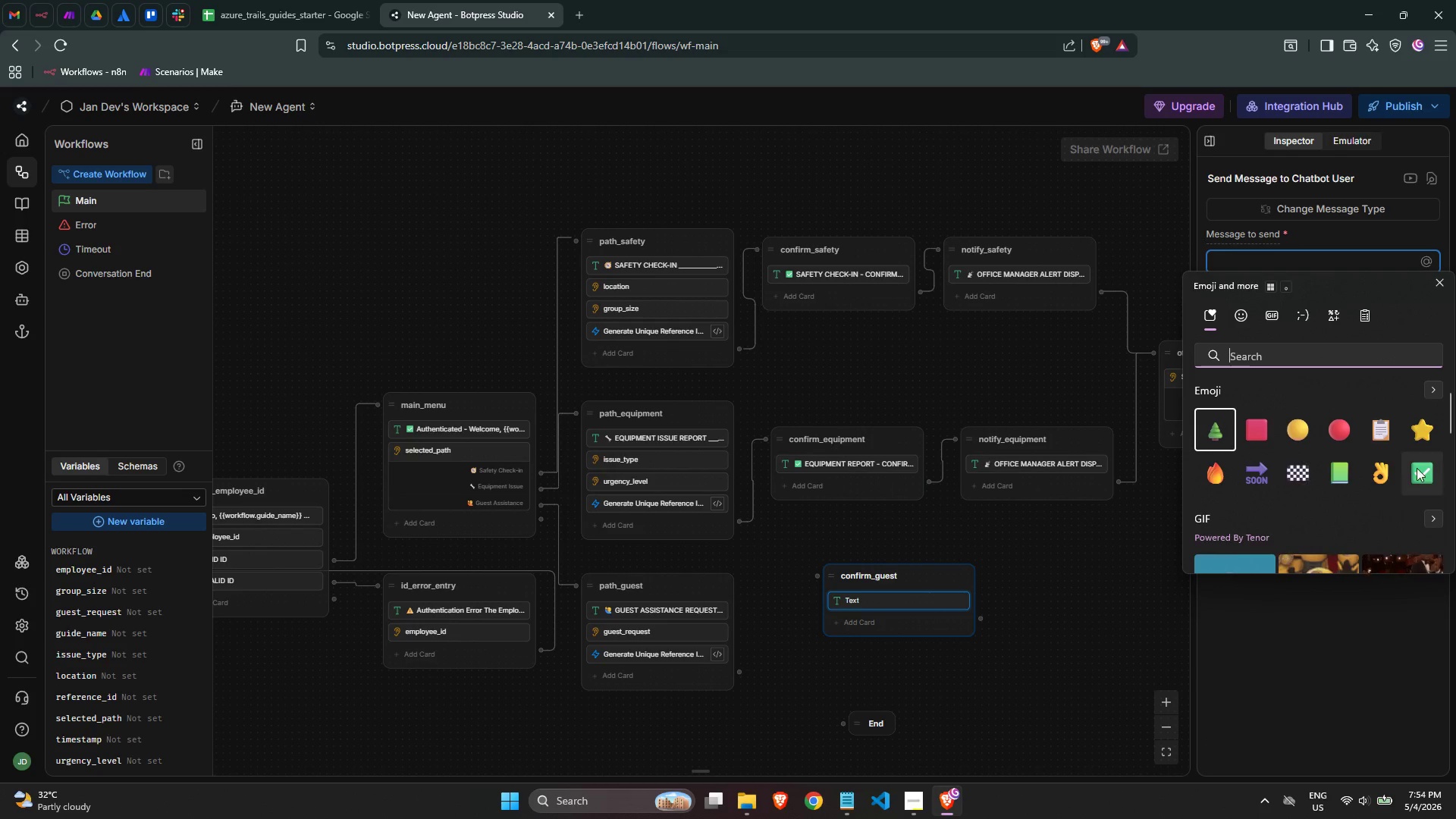 
hold_key(key=Space, duration=2.41)
 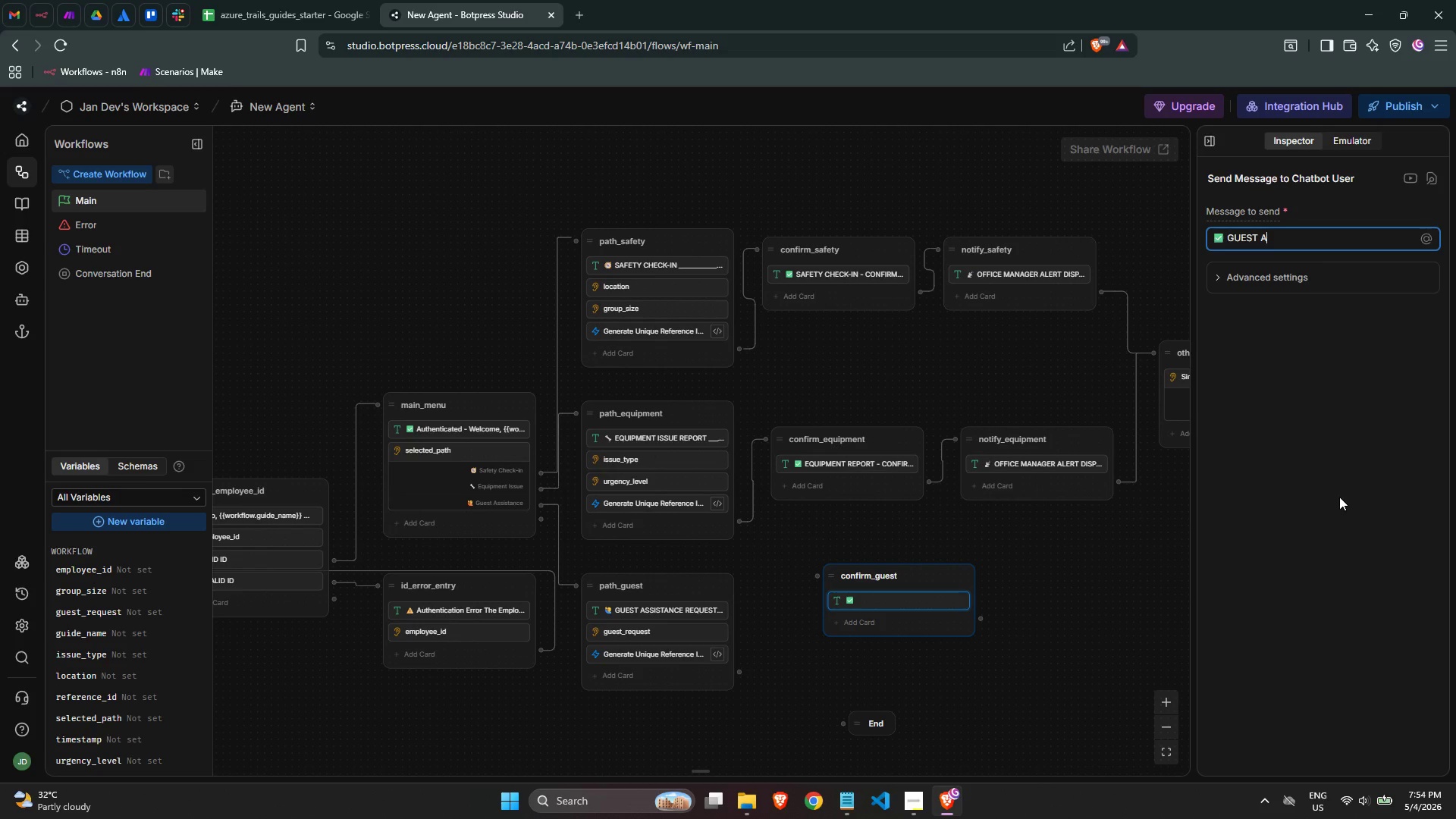 
type(GUESTASSISTANCE REQUWA)
key(Backspace)
key(Backspace)
key(Backspace)
key(Backspace)
key(Backspace)
key(Backspace)
type( REQUEST - CONFI)
key(Backspace)
type(IRMED)
 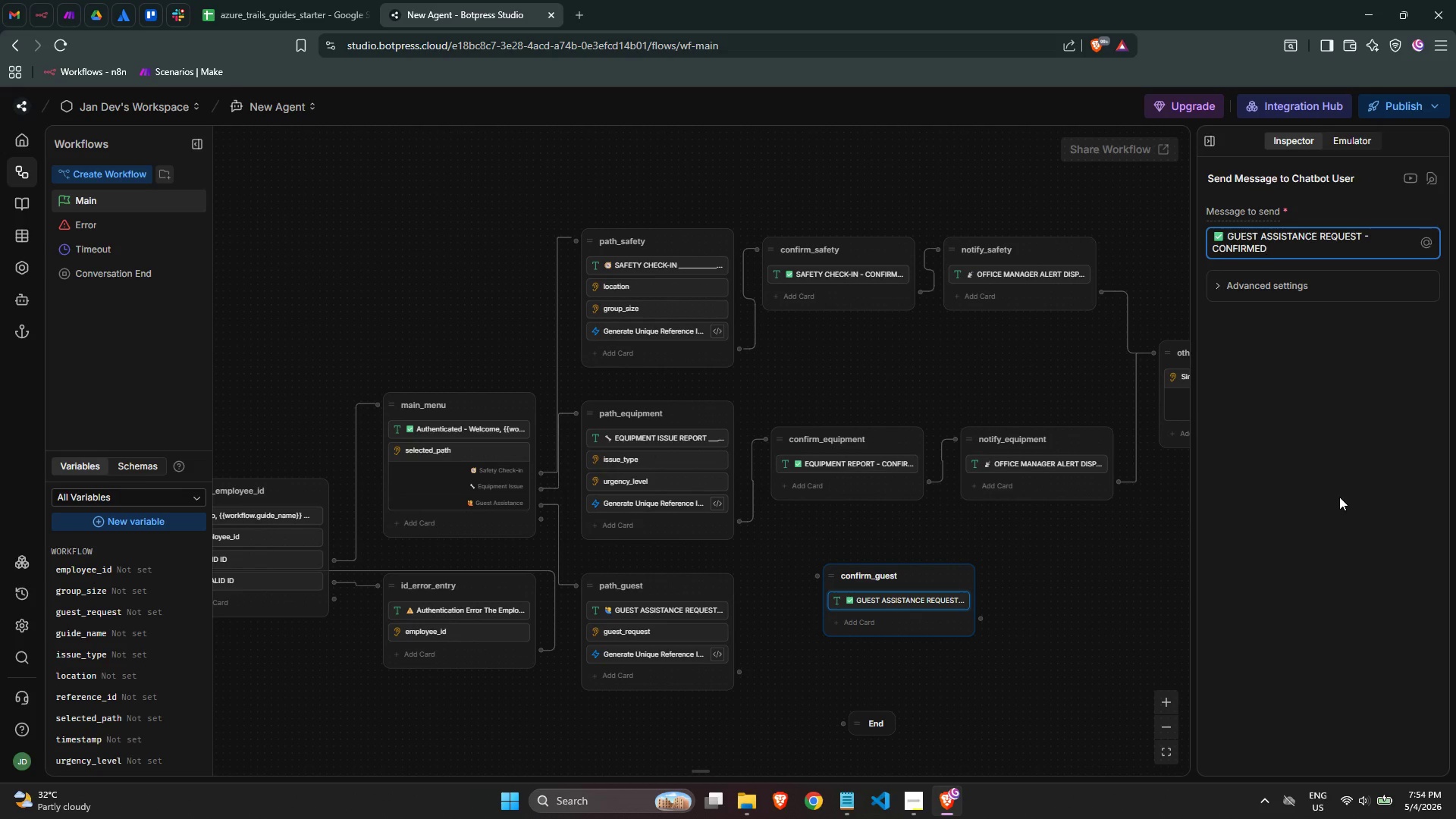 
key(Enter)
 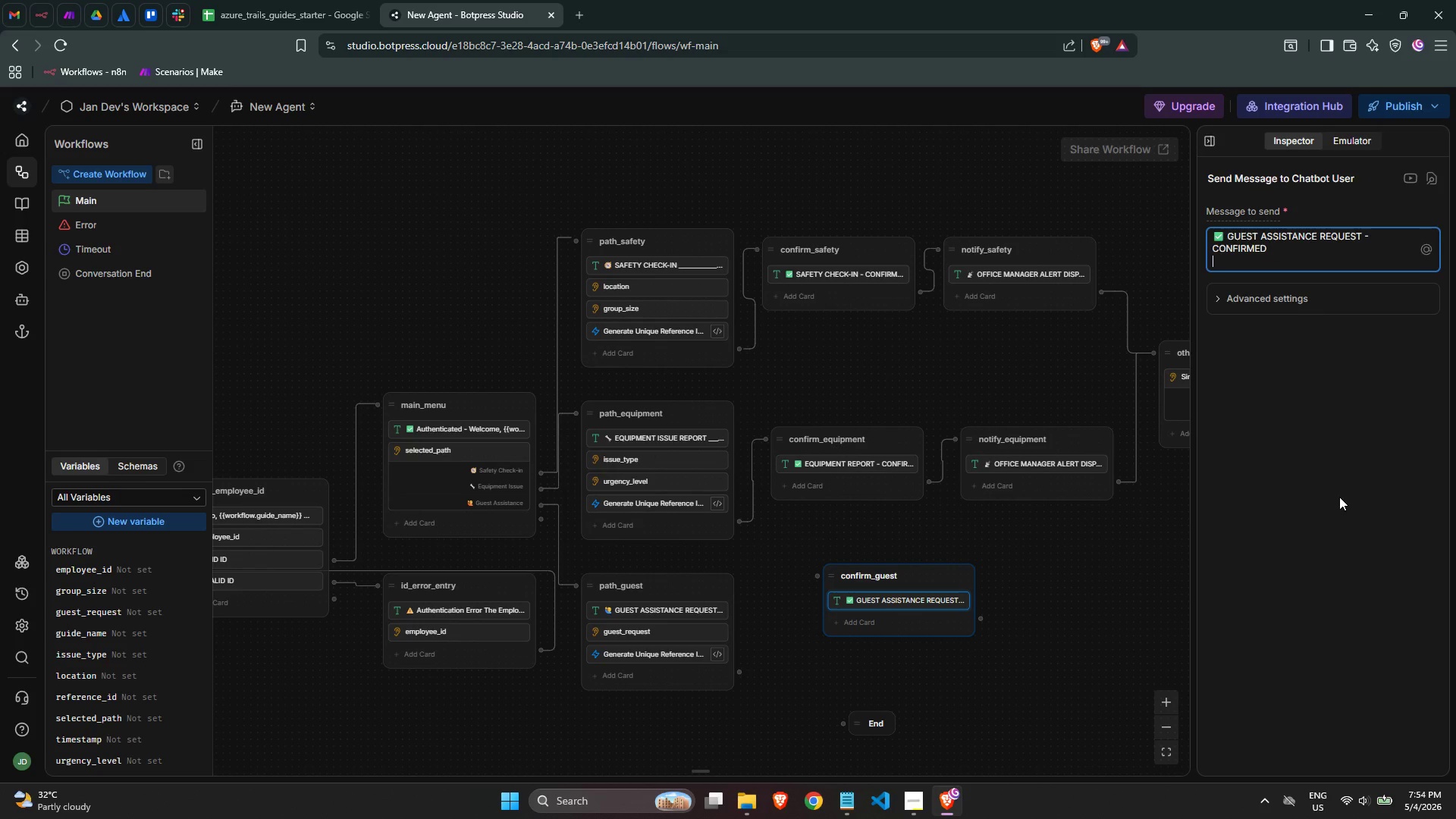 
hold_key(key=Equal, duration=1.53)
 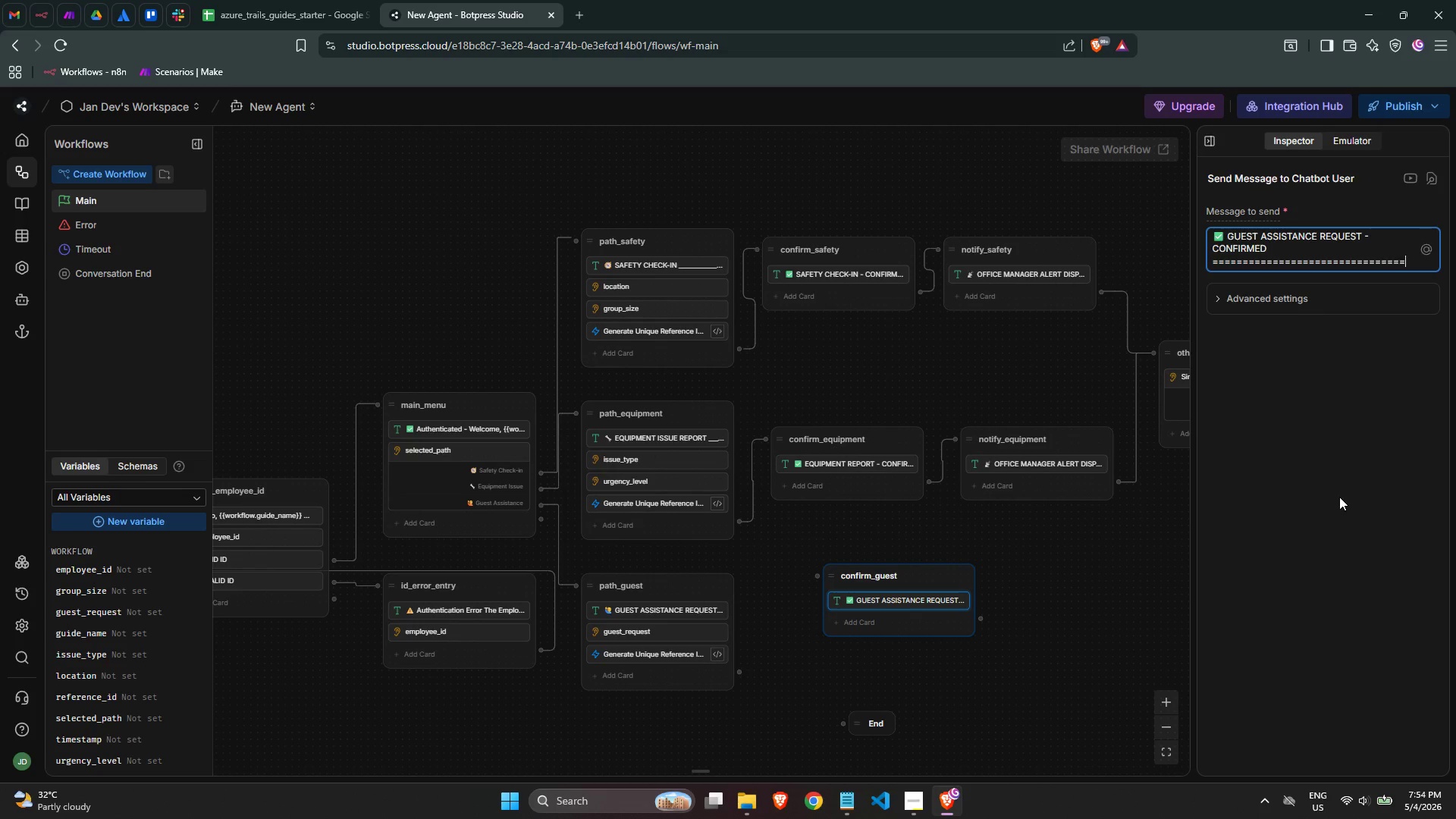 
key(Equal)
 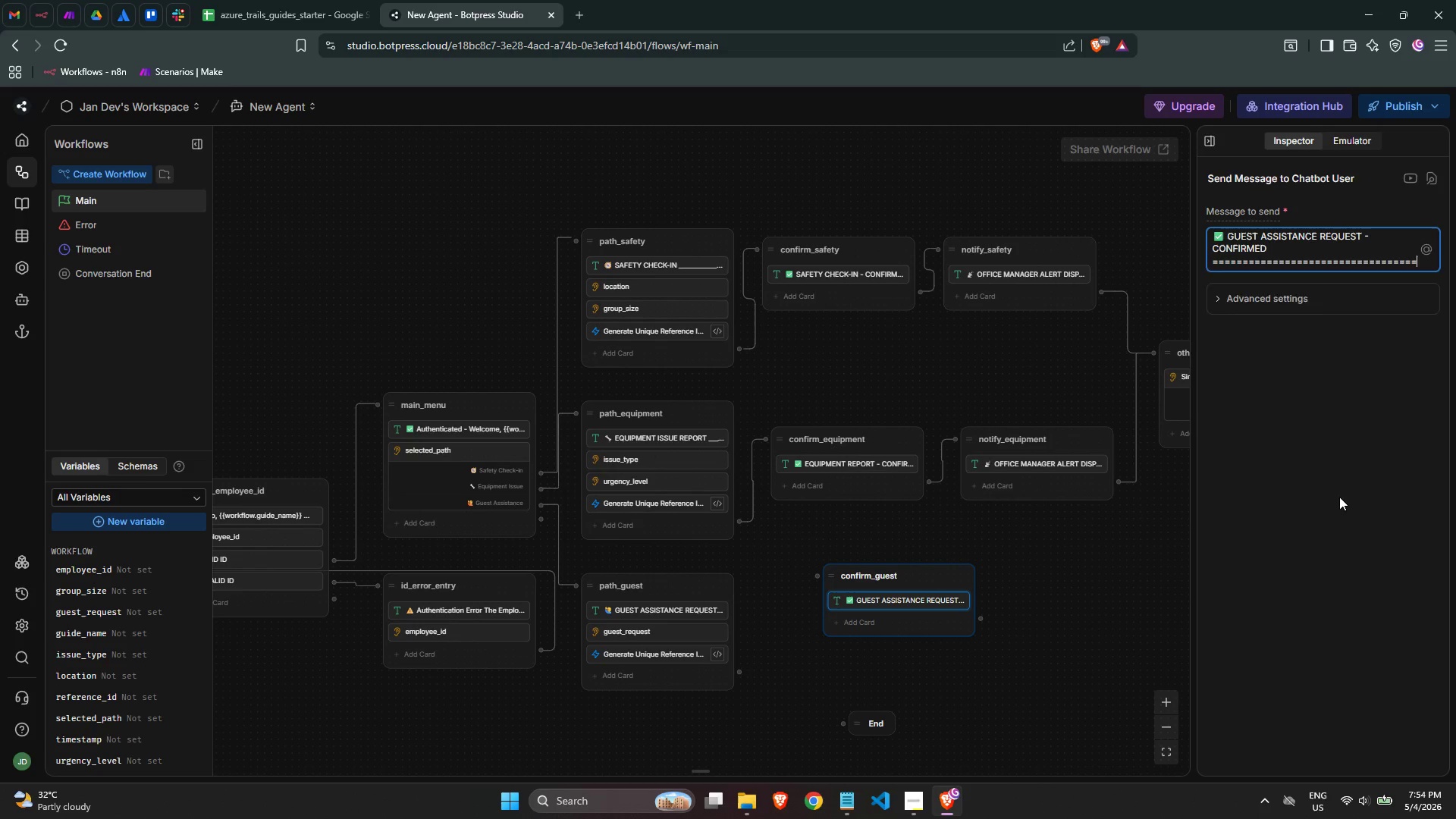 
key(Equal)
 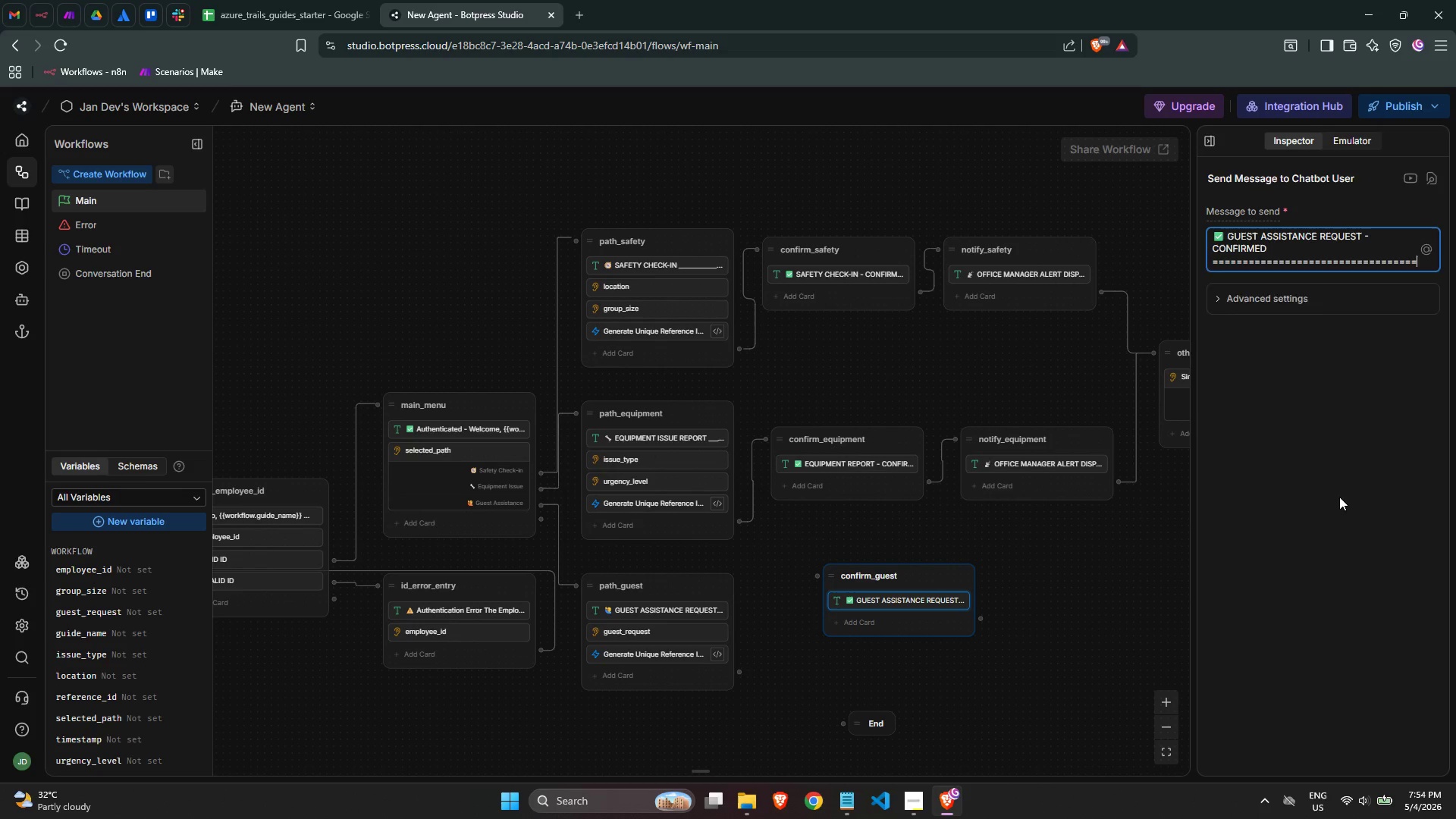 
key(Equal)
 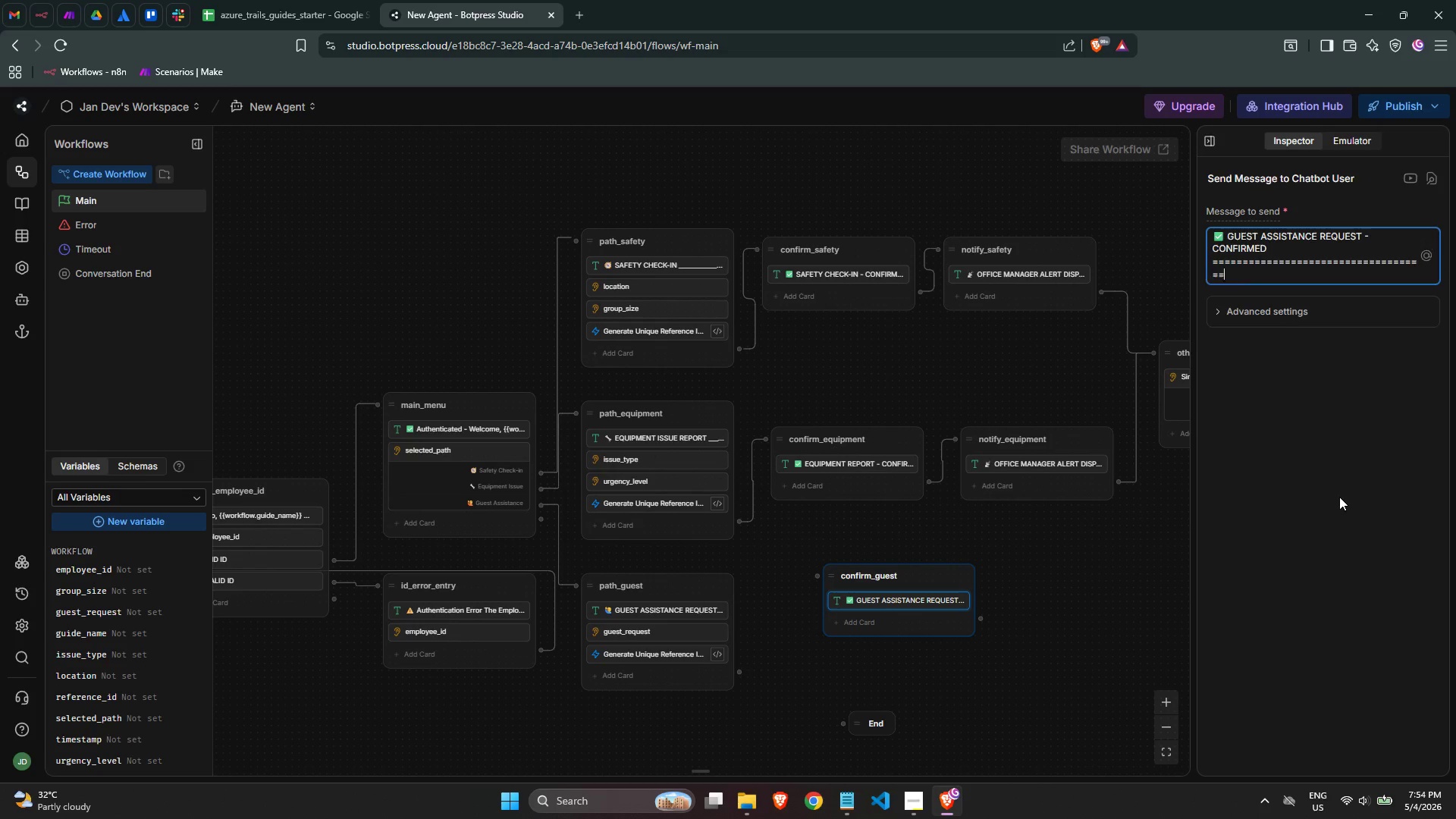 
key(Equal)
 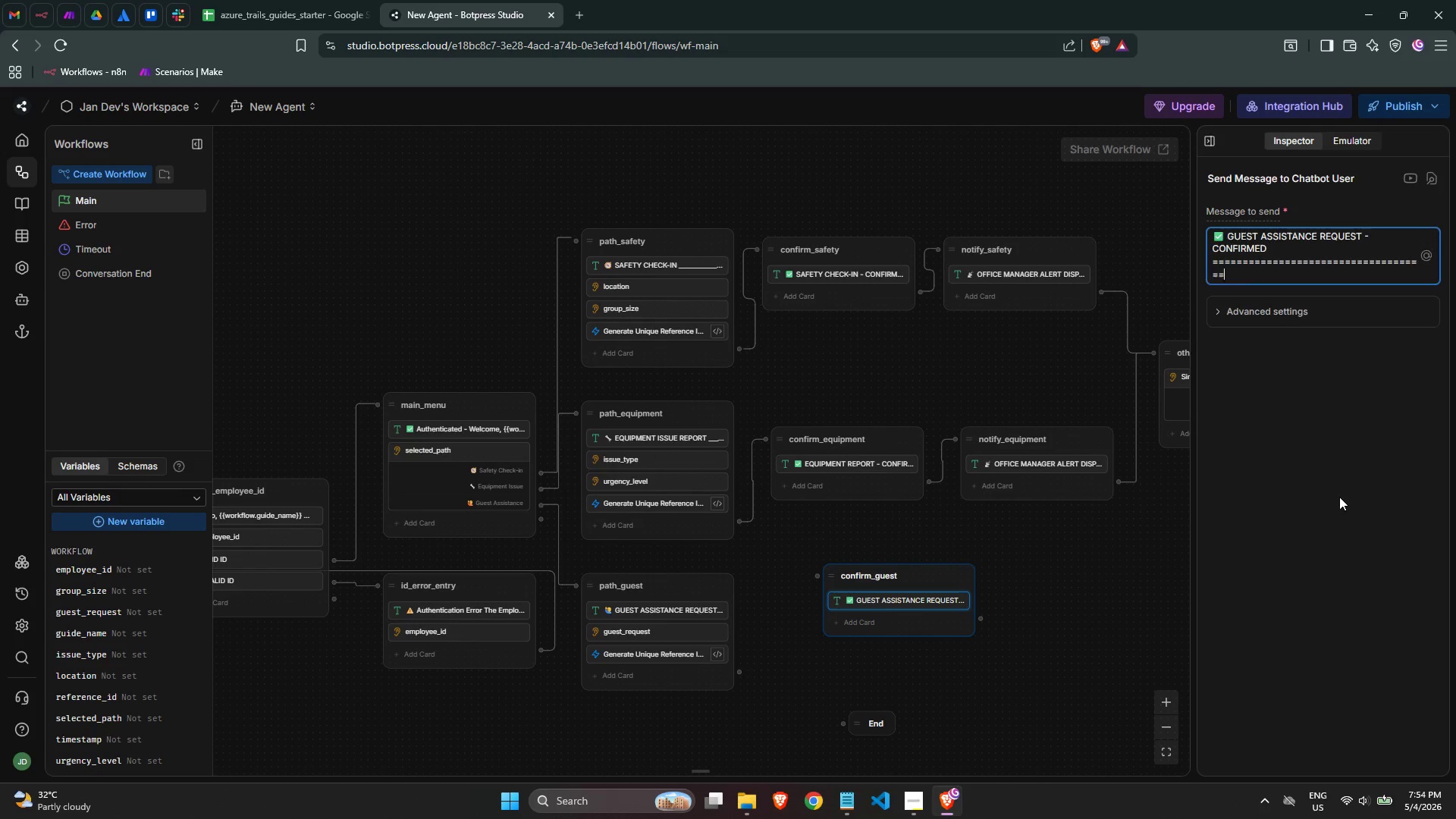 
key(Equal)
 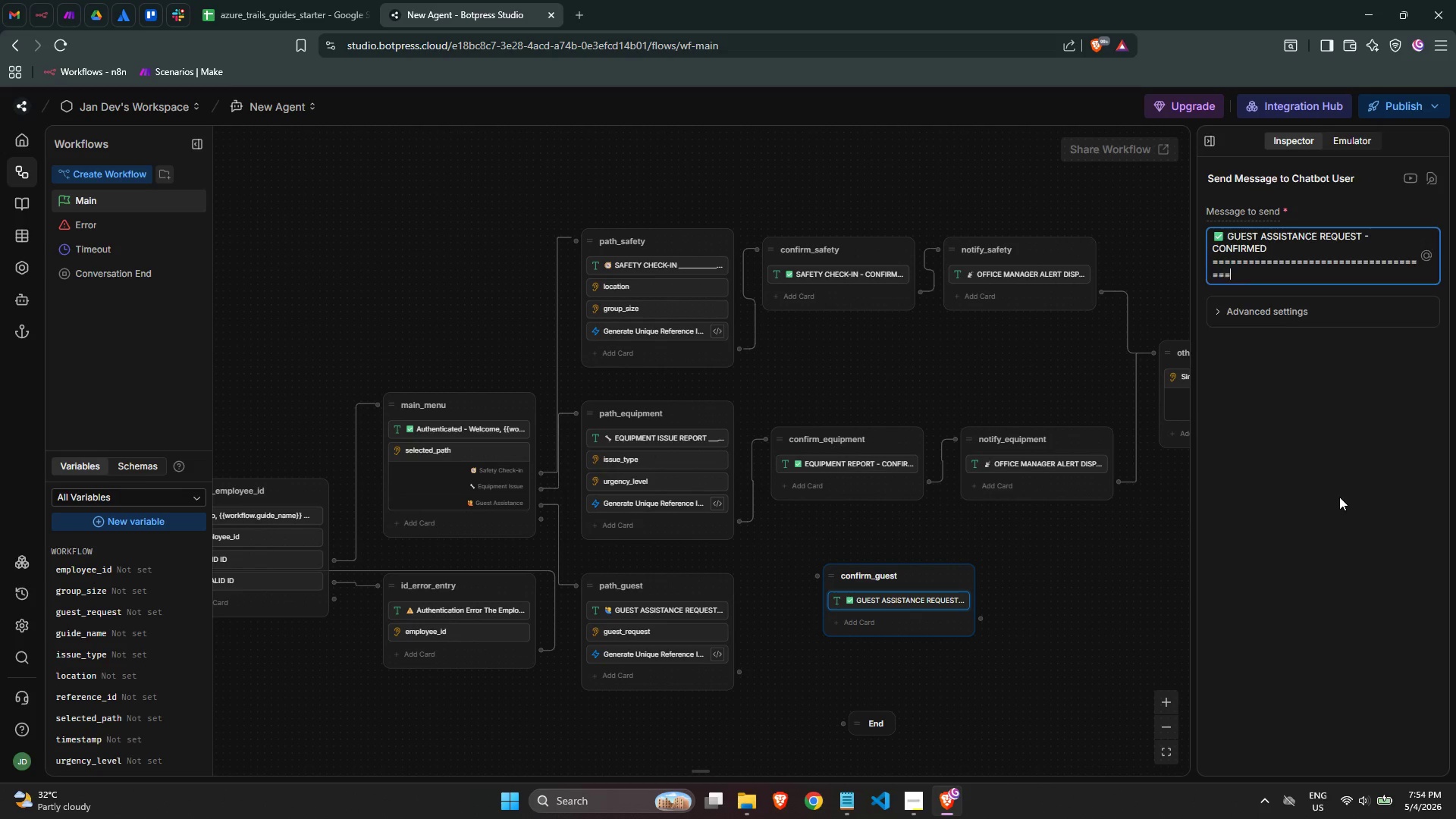 
key(Equal)
 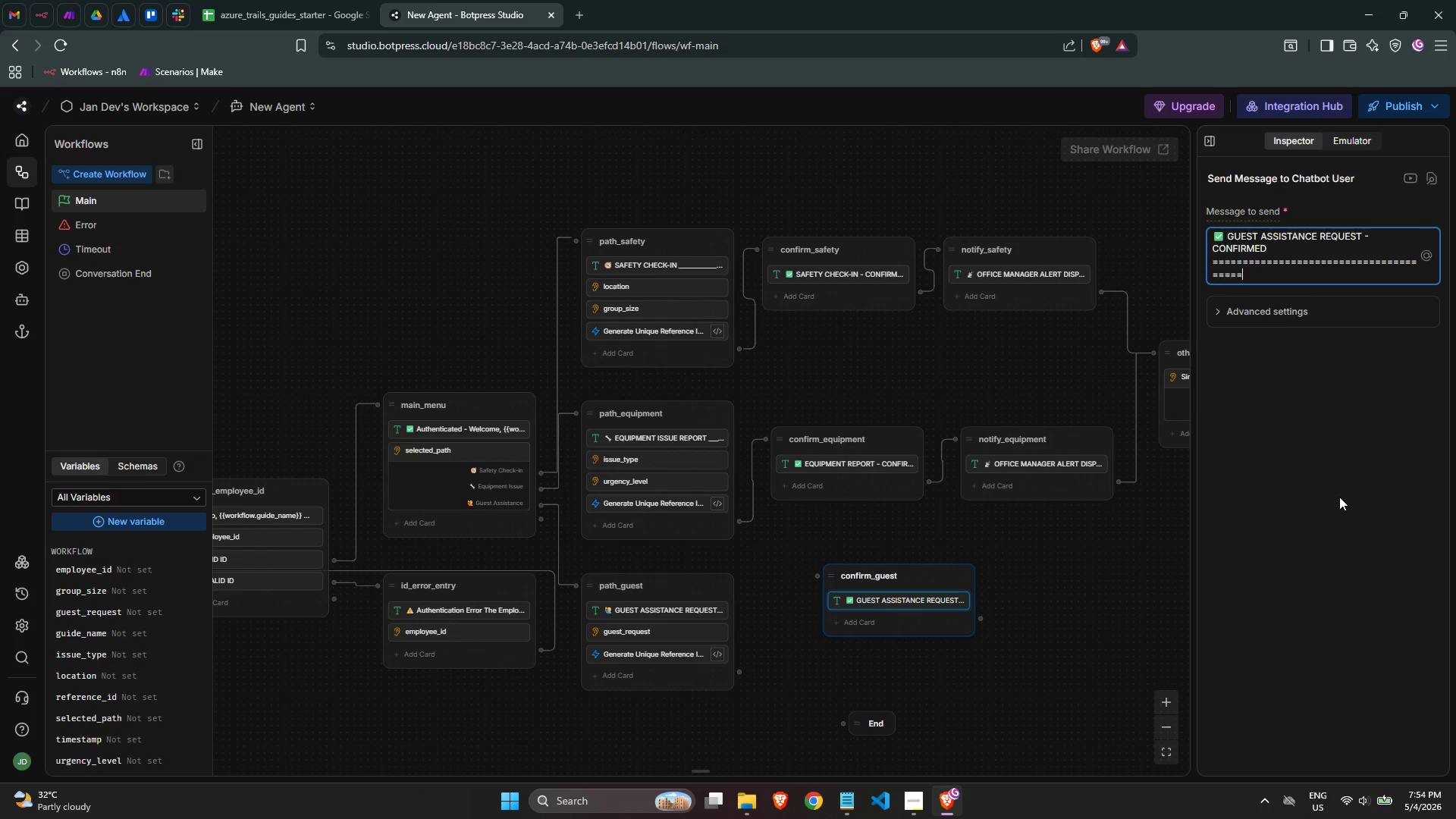 
key(Backspace)
 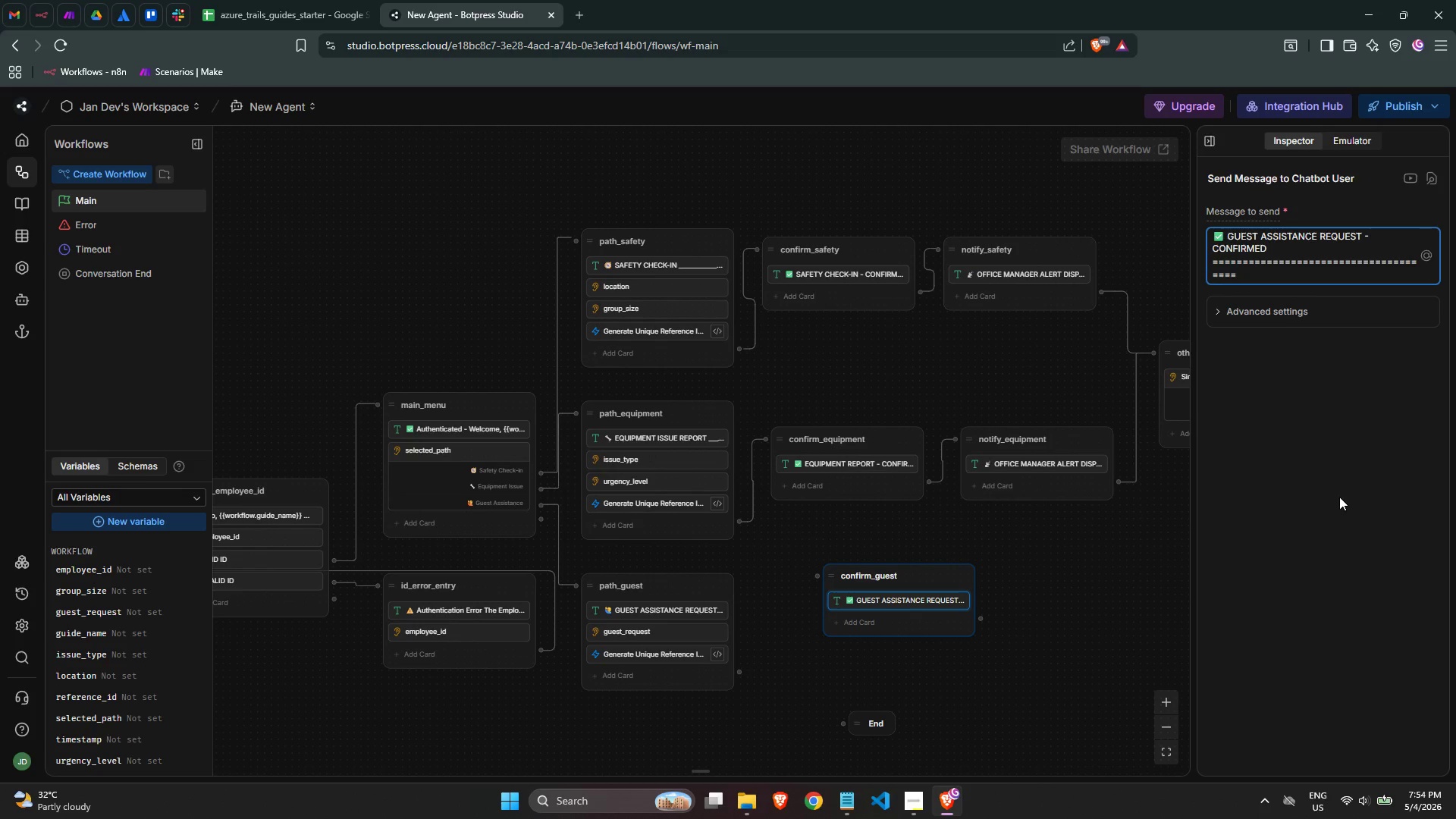 
key(Backspace)
 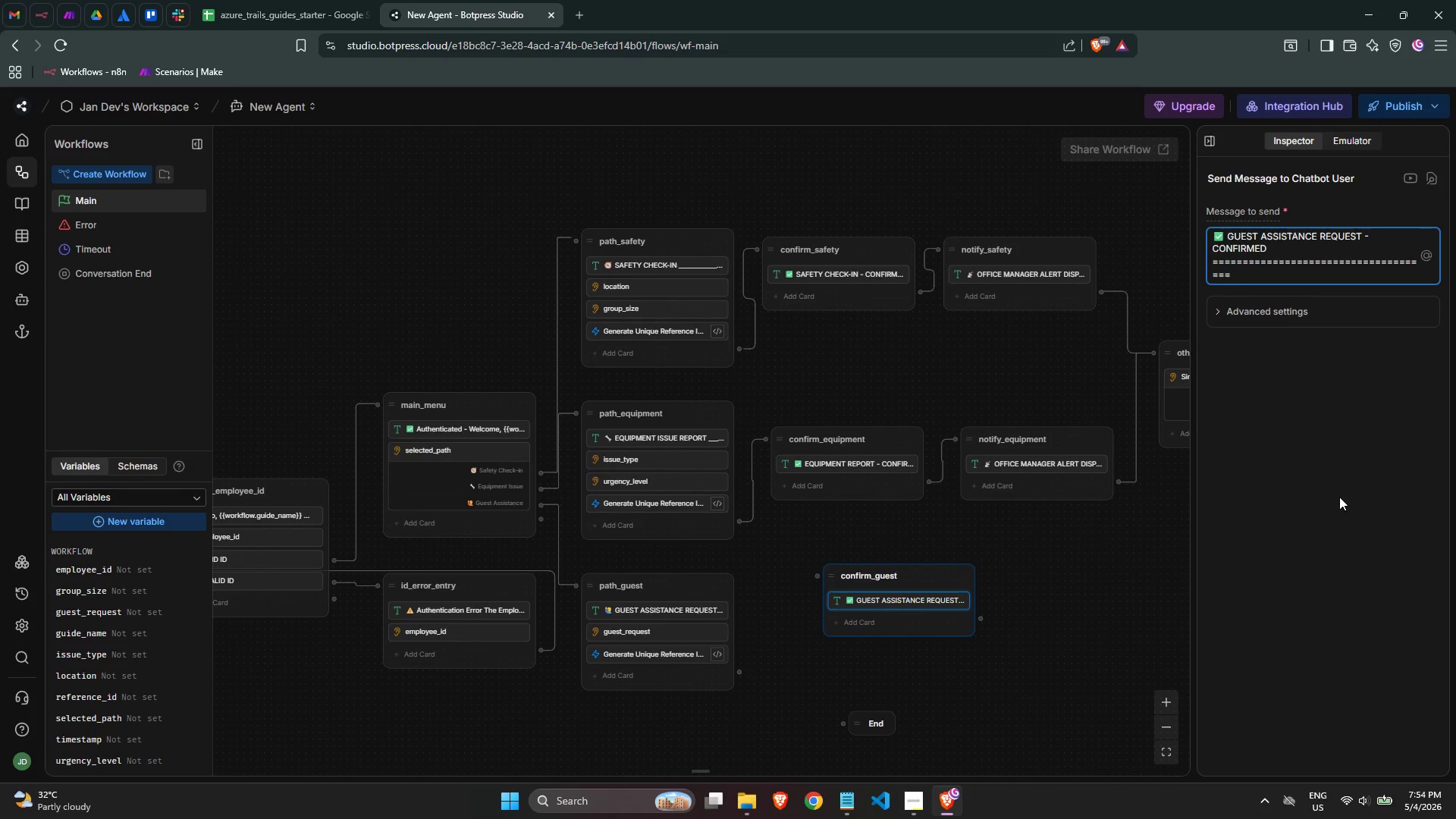 
key(Backspace)
 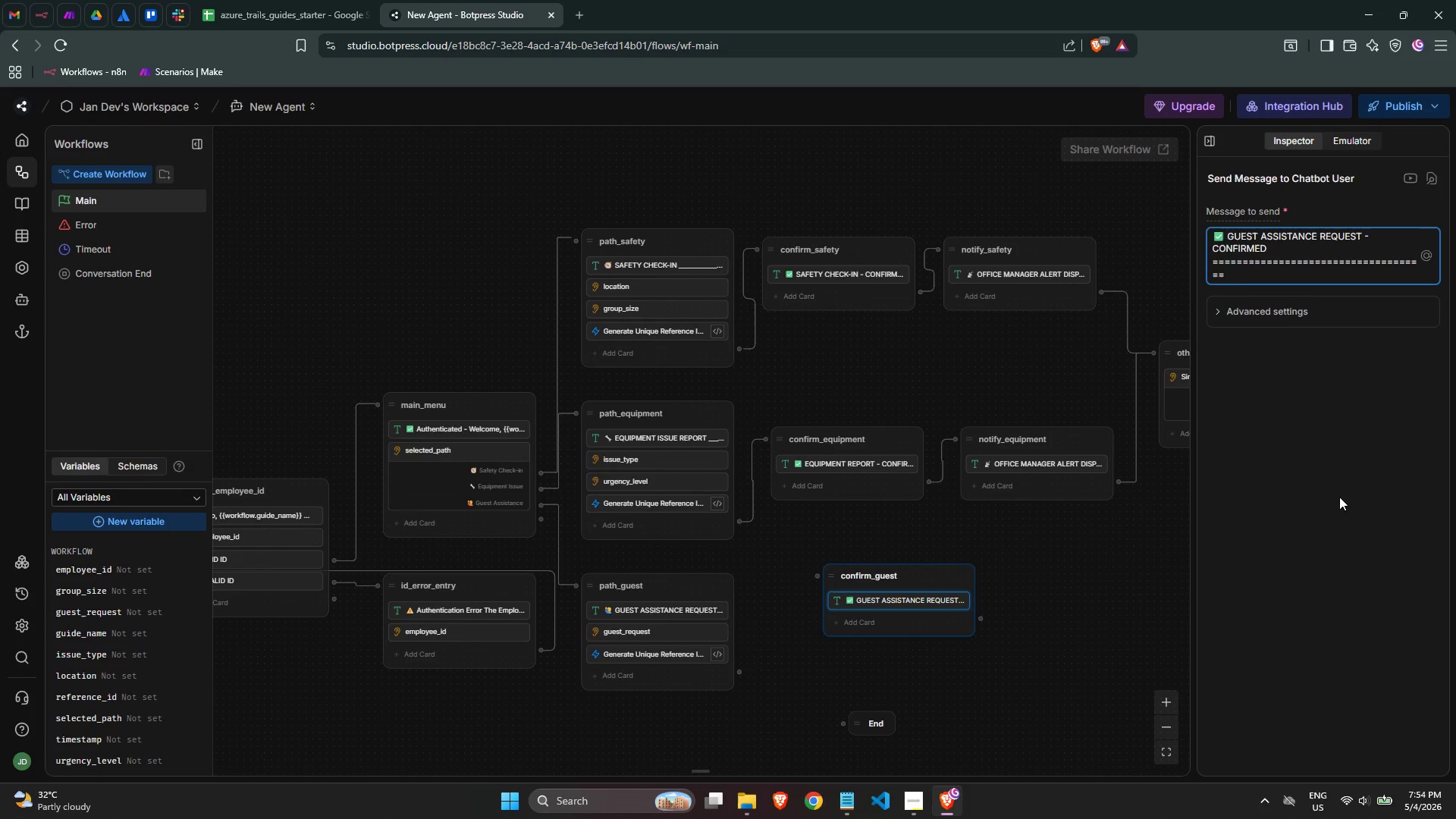 
key(Backspace)
 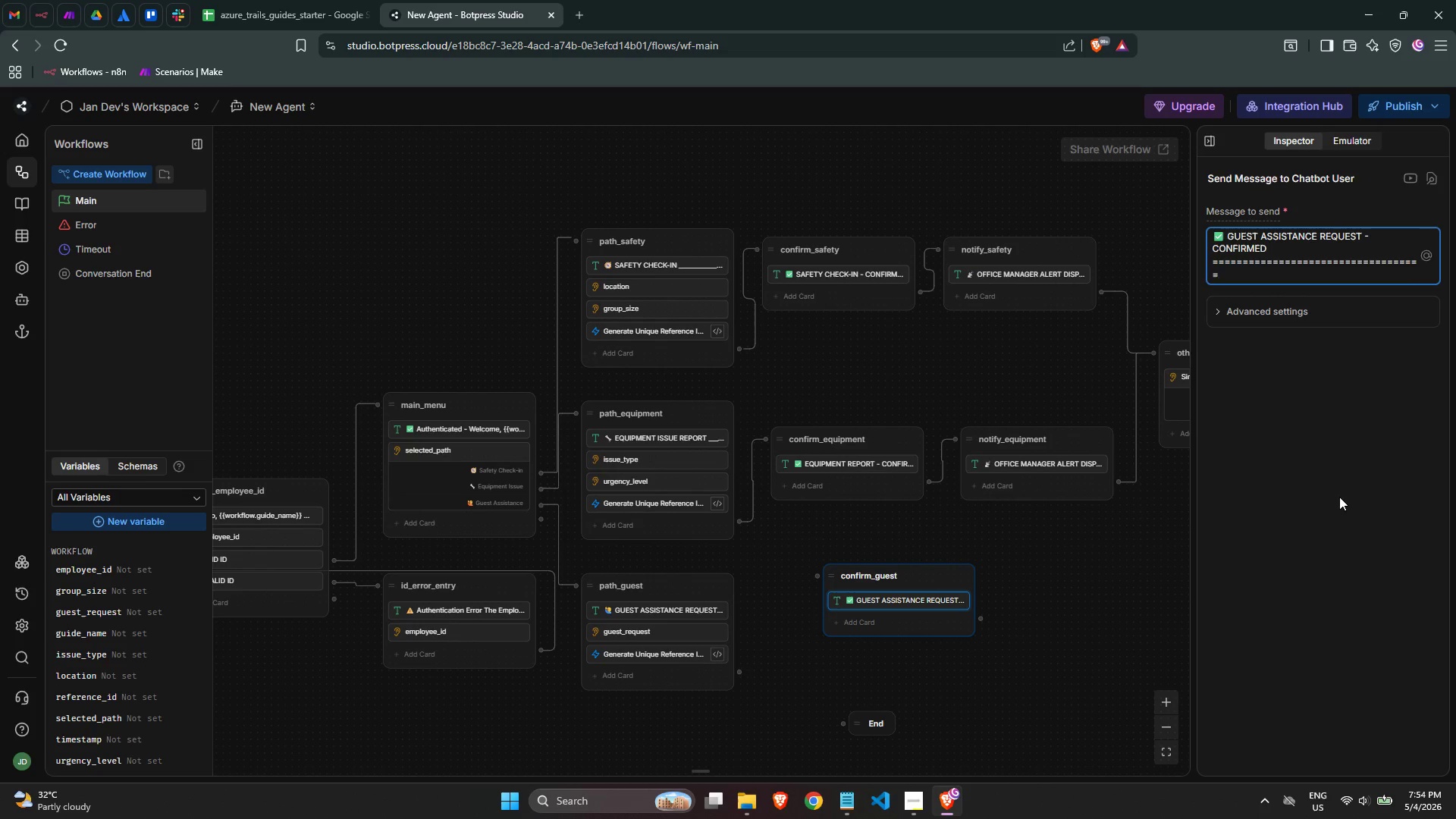 
key(Backspace)
 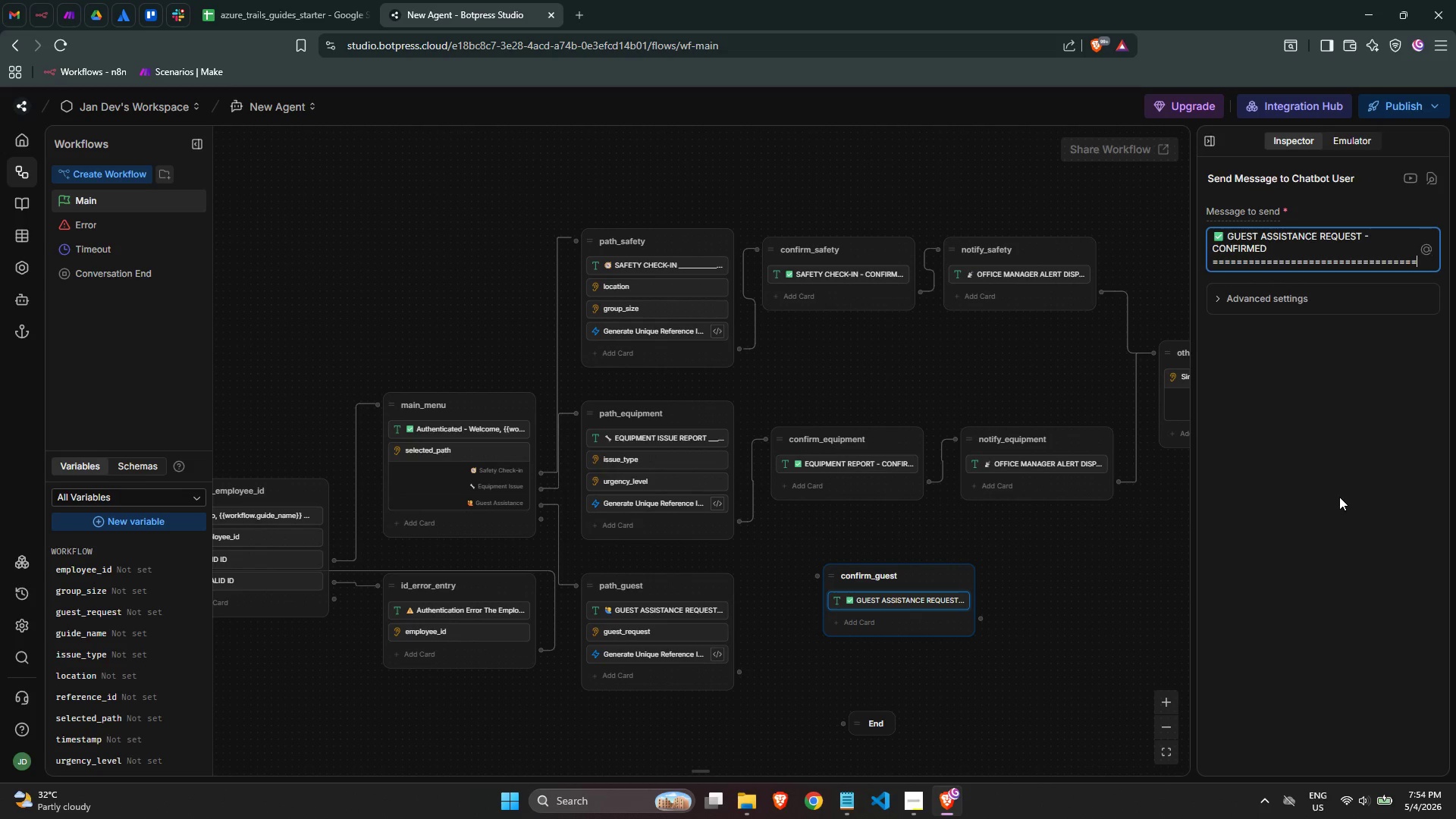 
key(Backspace)
 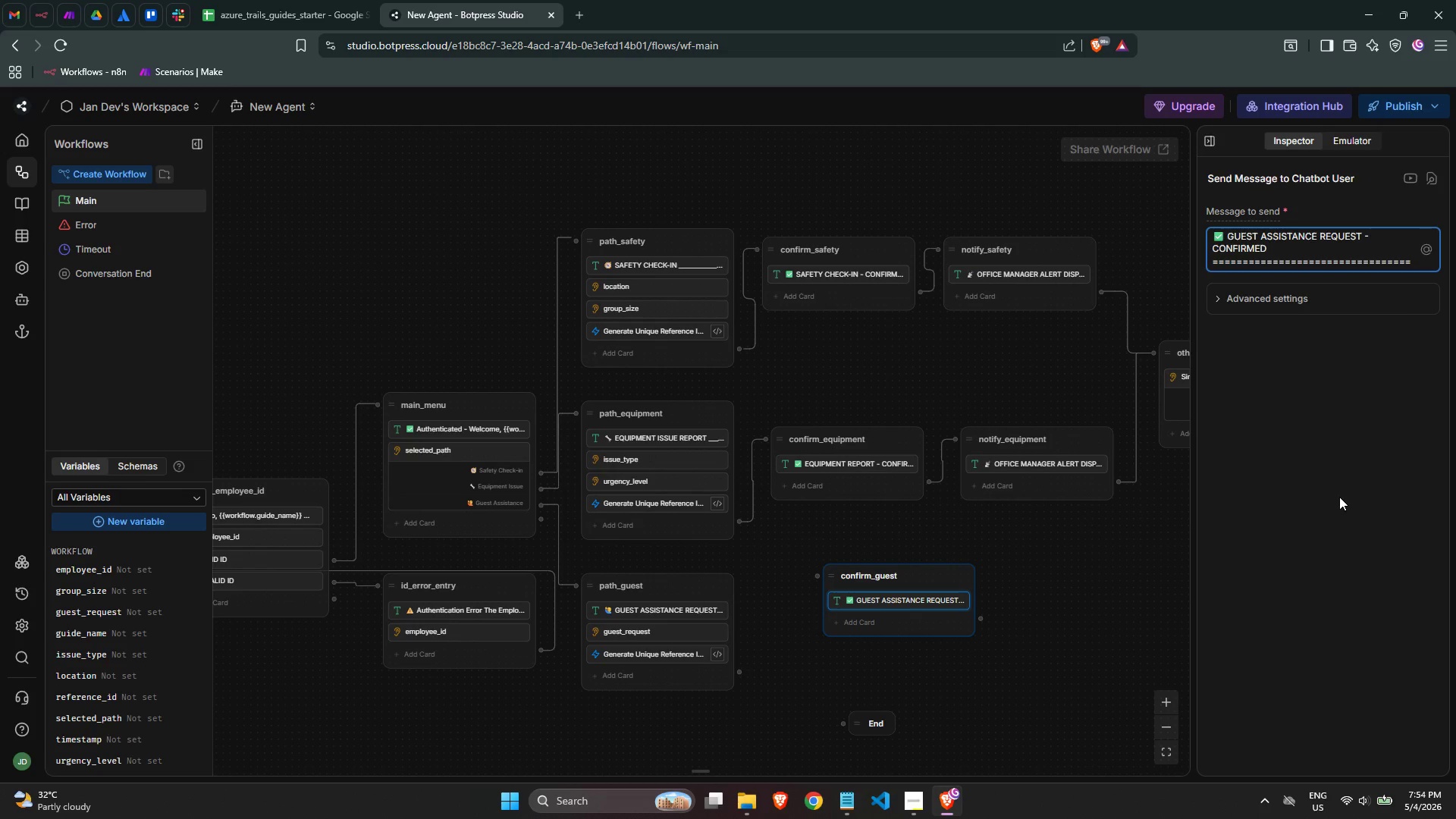 
key(Shift+ShiftLeft)
 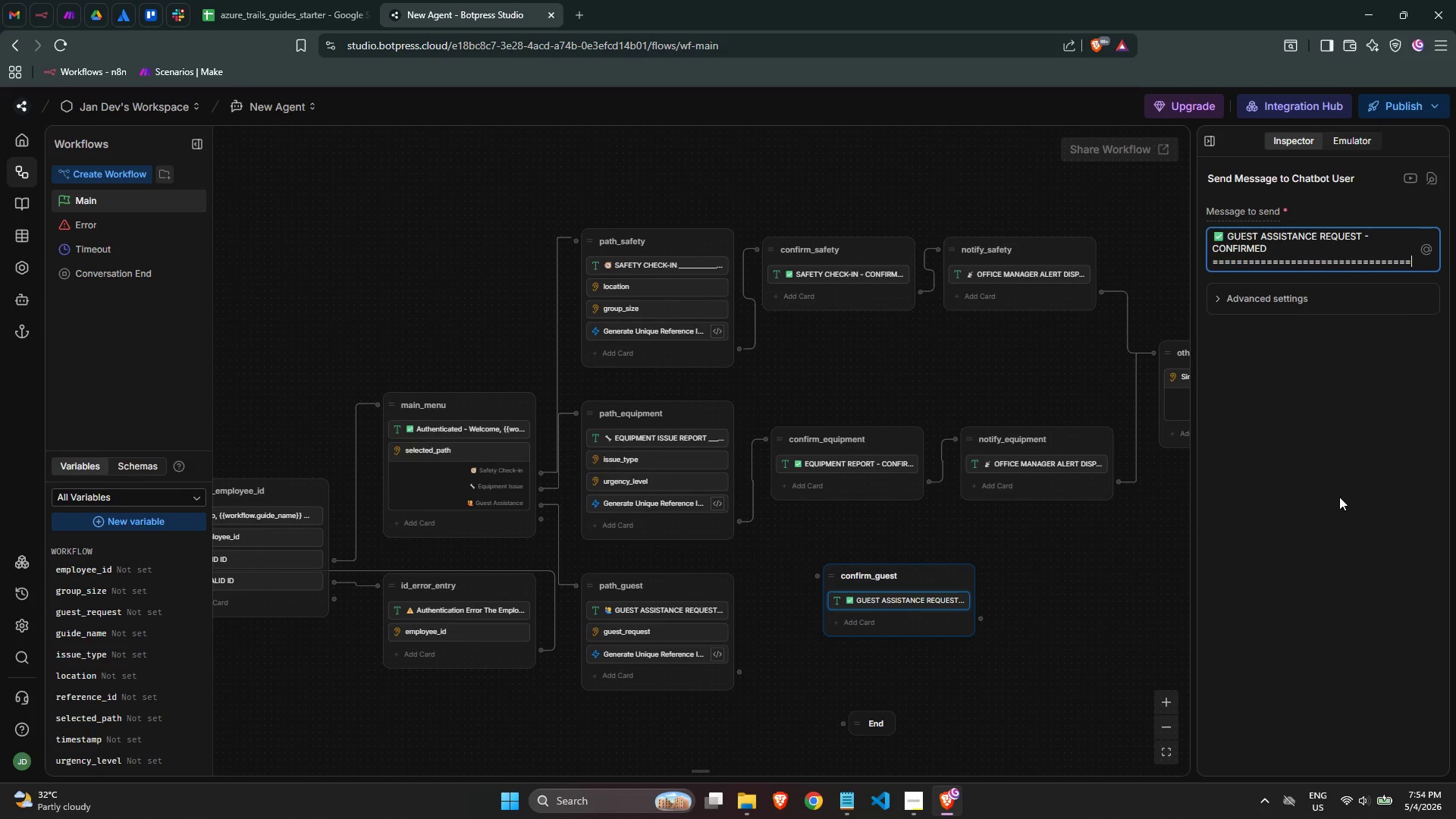 
key(Equal)
 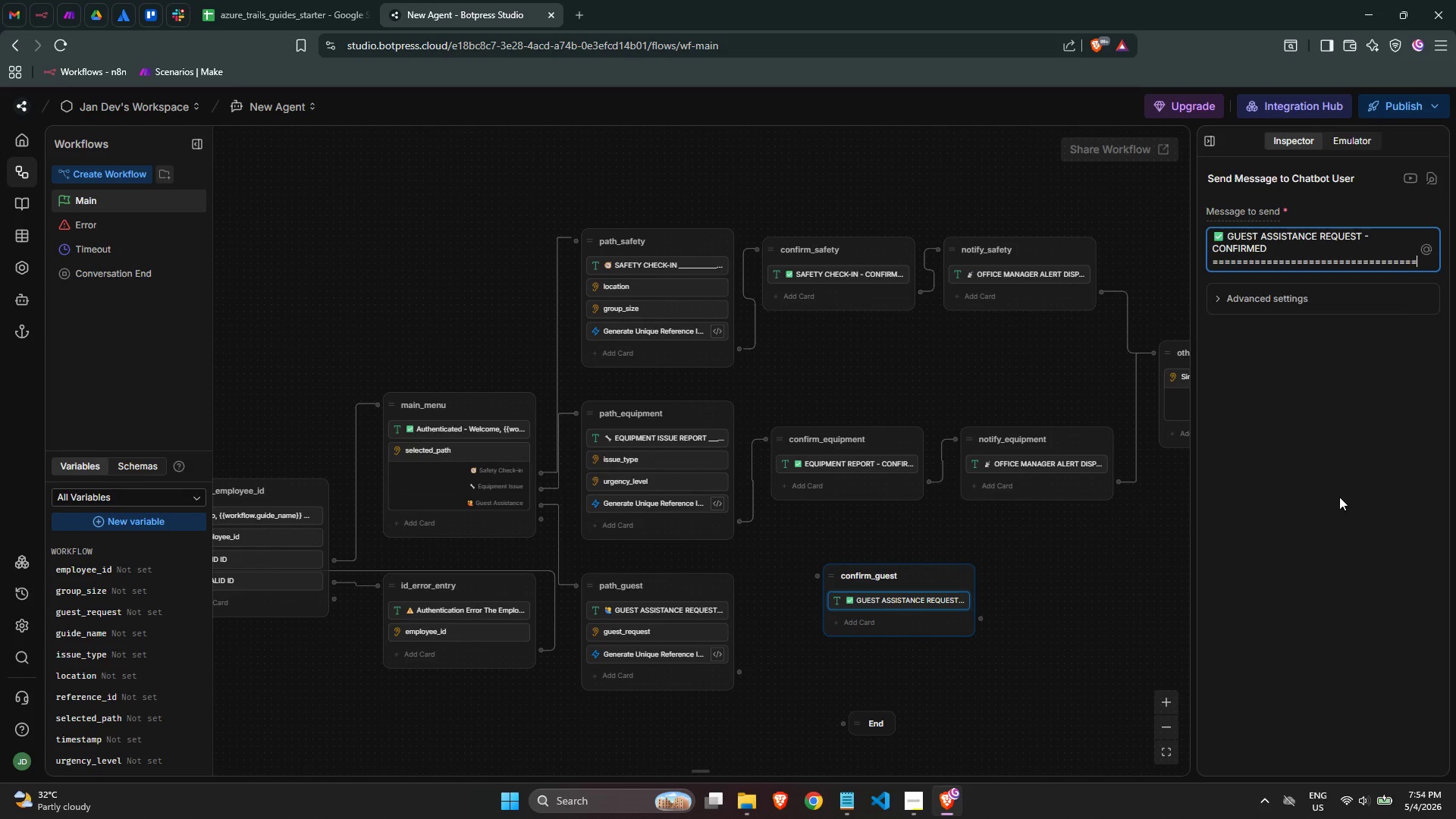 
key(Equal)
 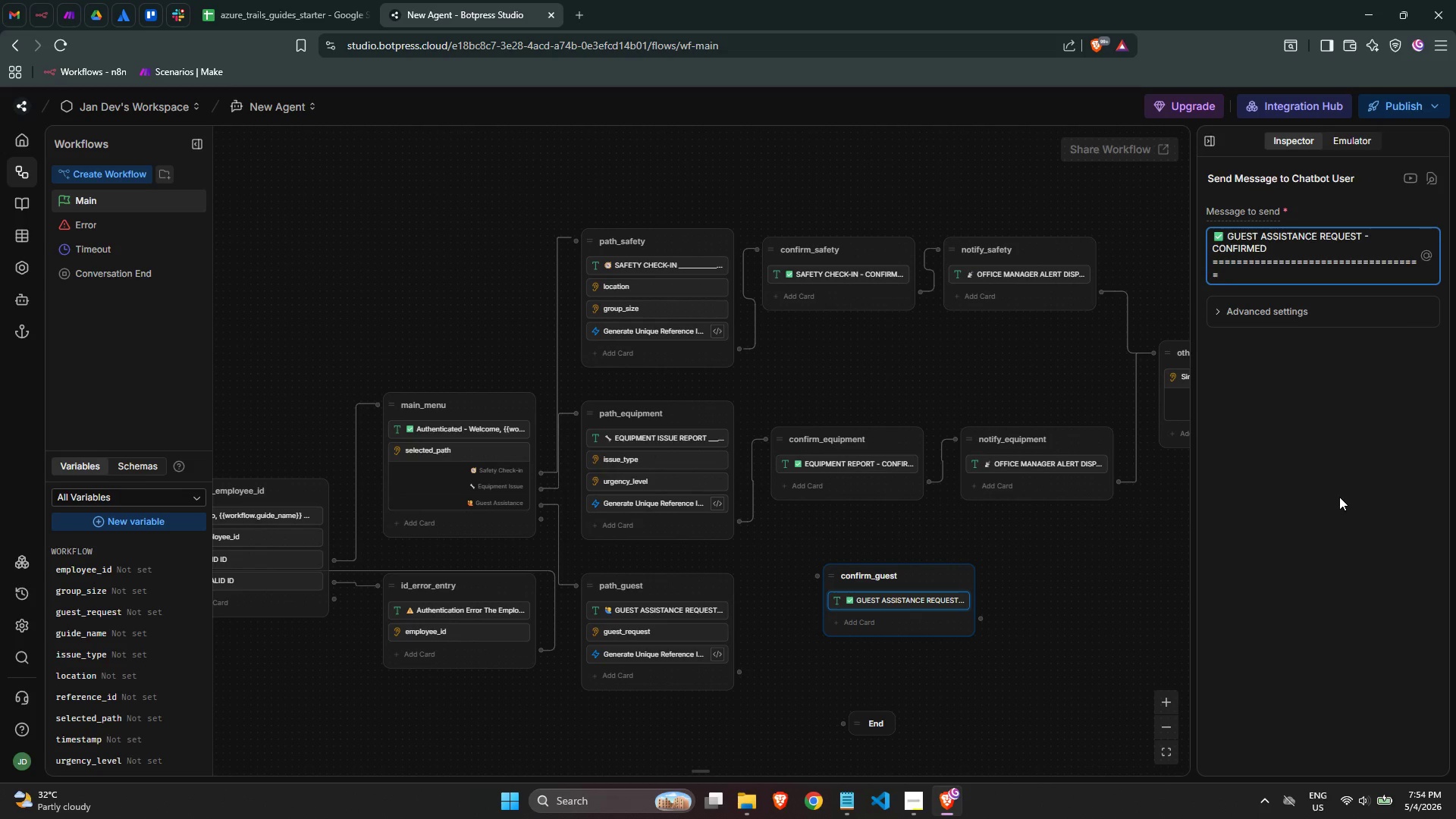 
key(Enter)
 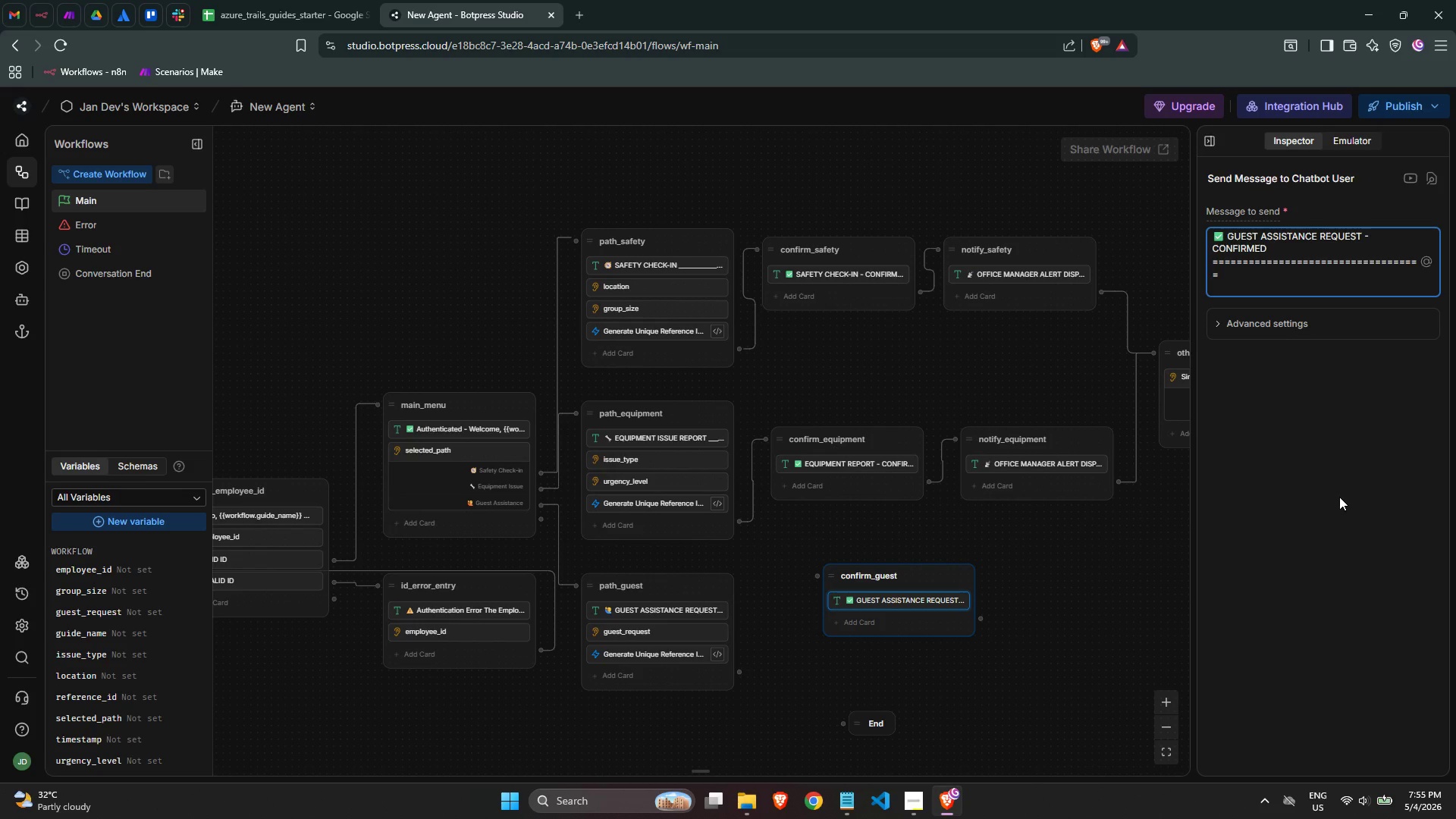 
type(Guide n)
key(Backspace)
type(Name: )
 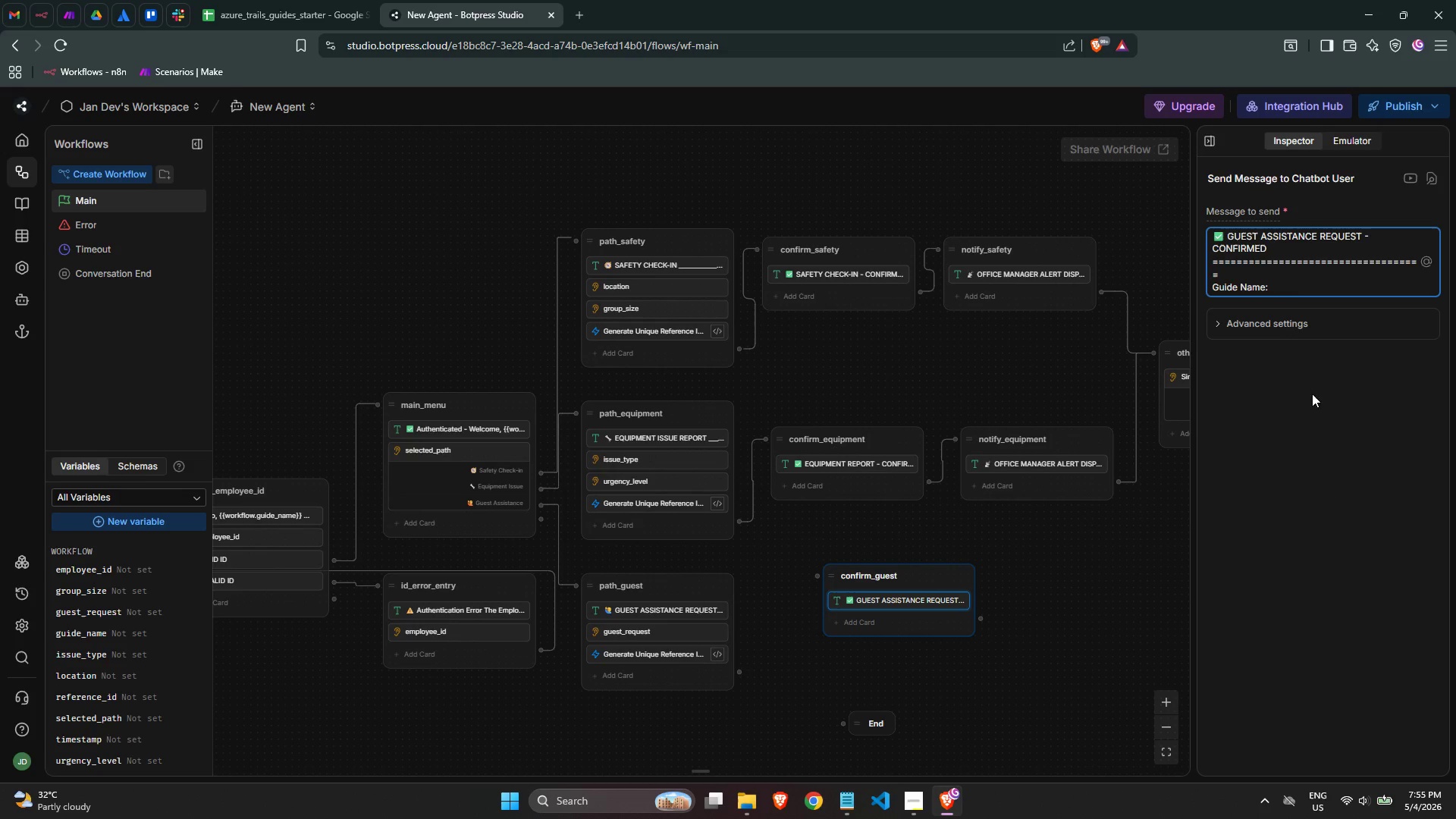 
left_click([1297, 293])
 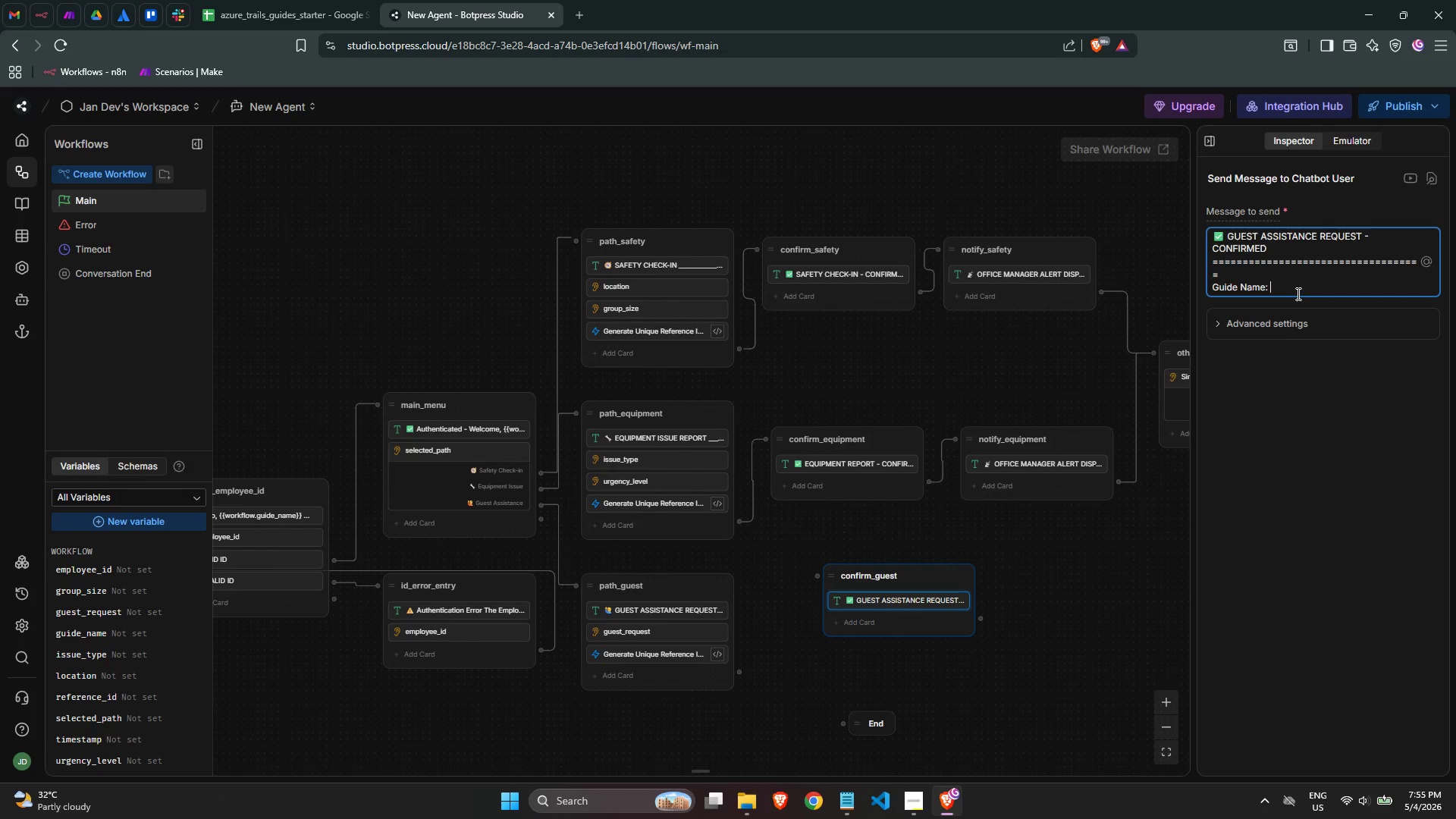 
type([)
key(Backspace)
type({{workflow.guide)
 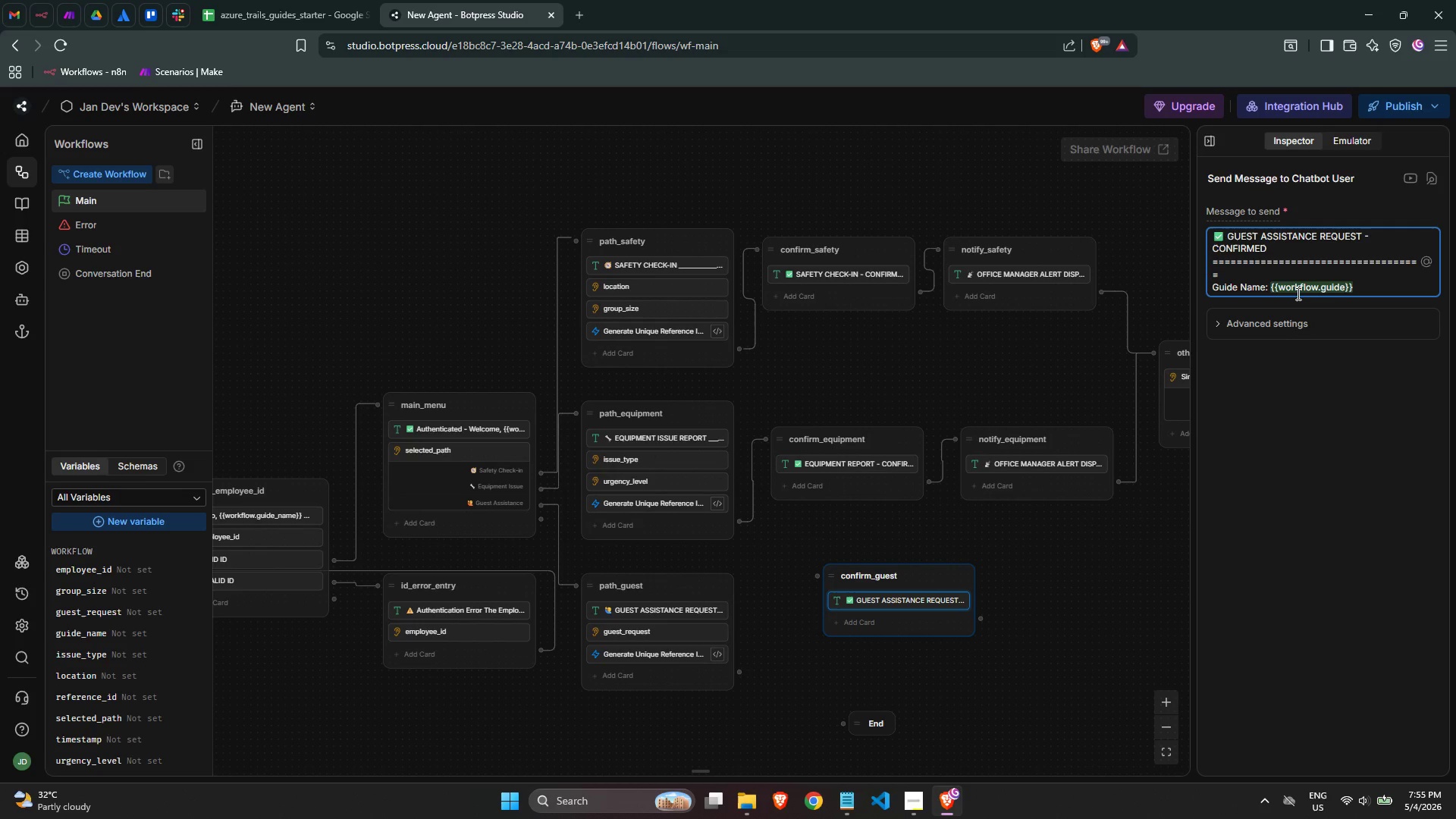 
scroll: coordinate [103, 607], scroll_direction: down, amount: 1.0
 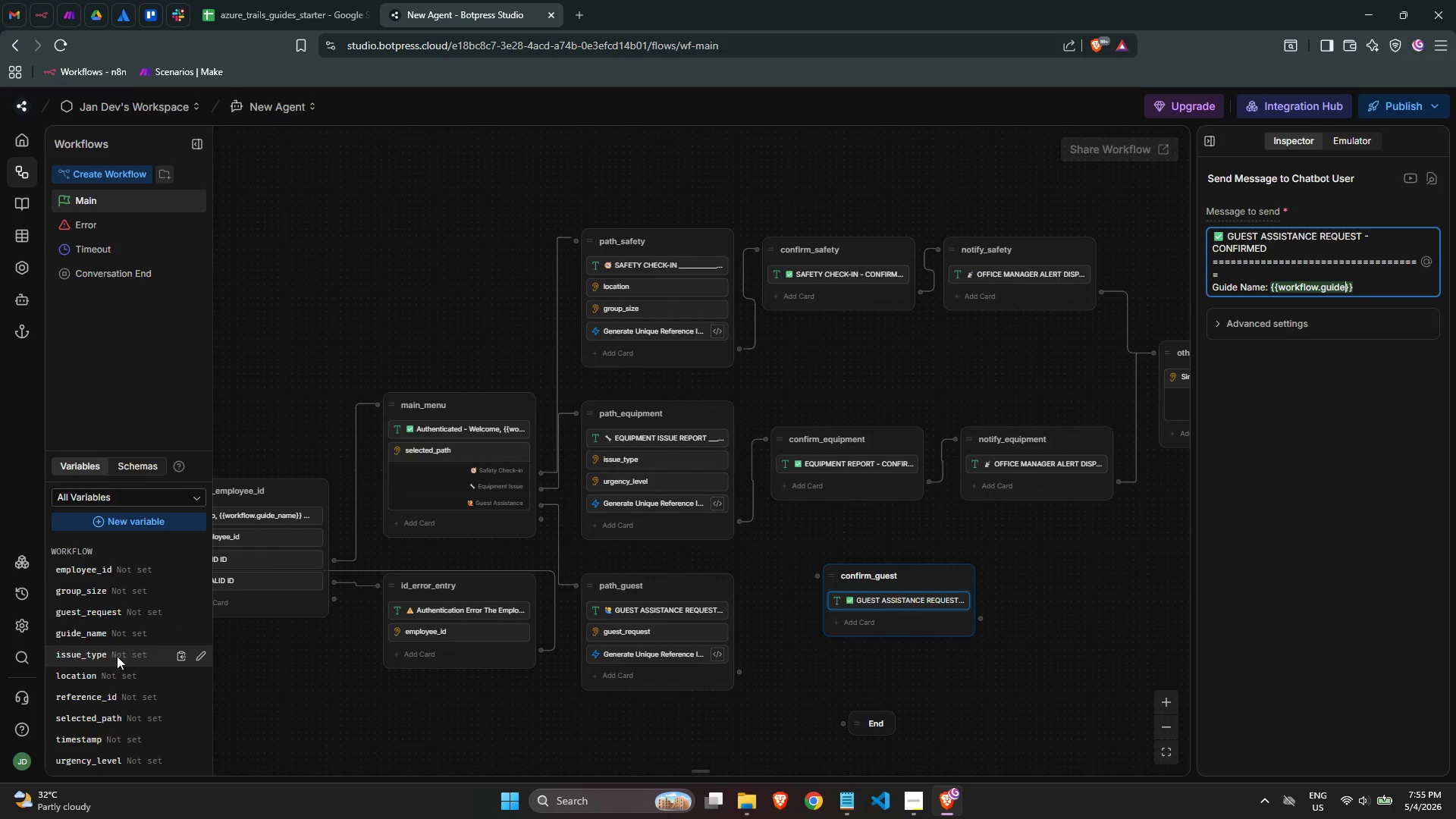 
type(_name)
 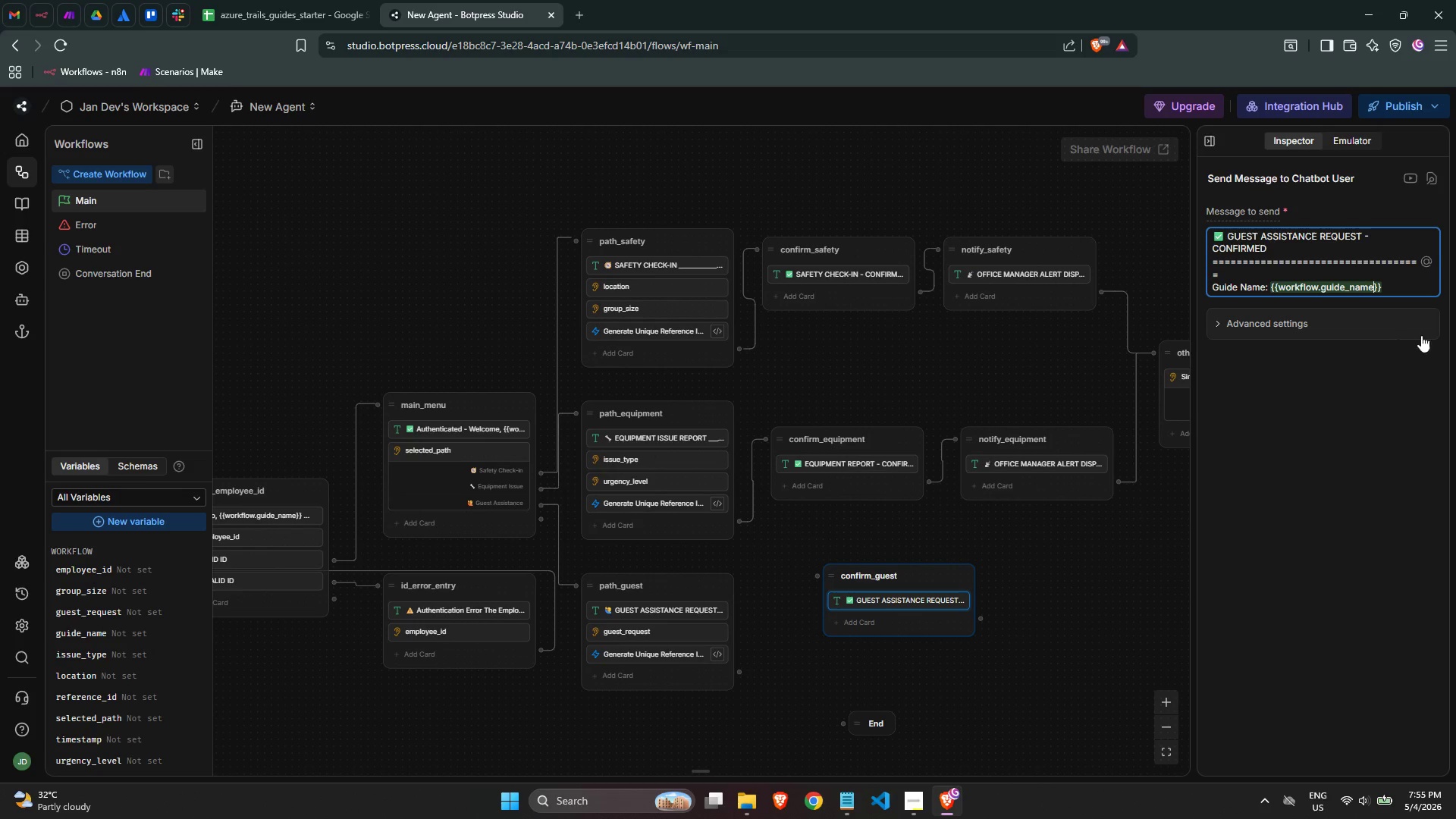 
left_click([1389, 284])
 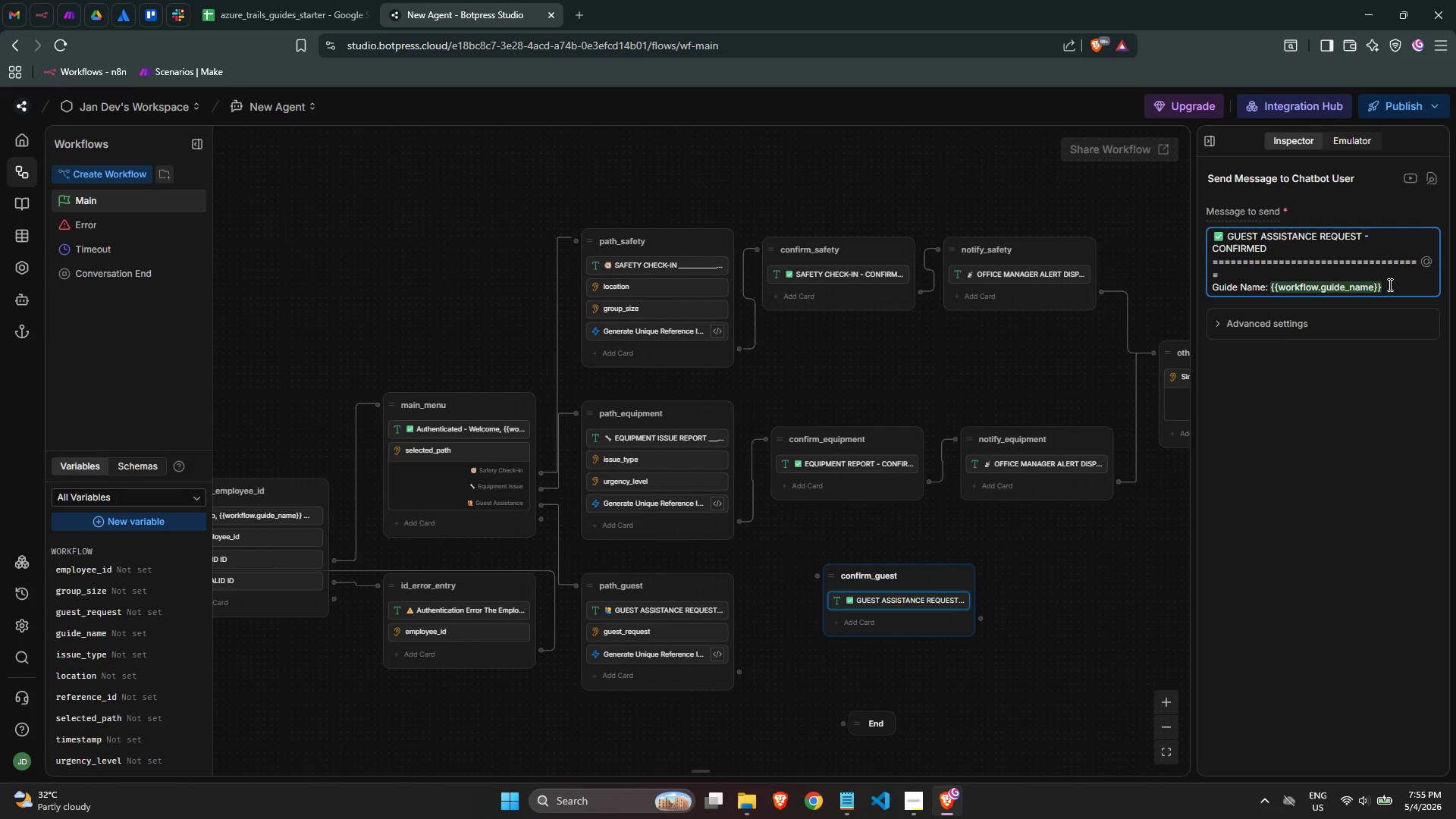 
key(Enter)
 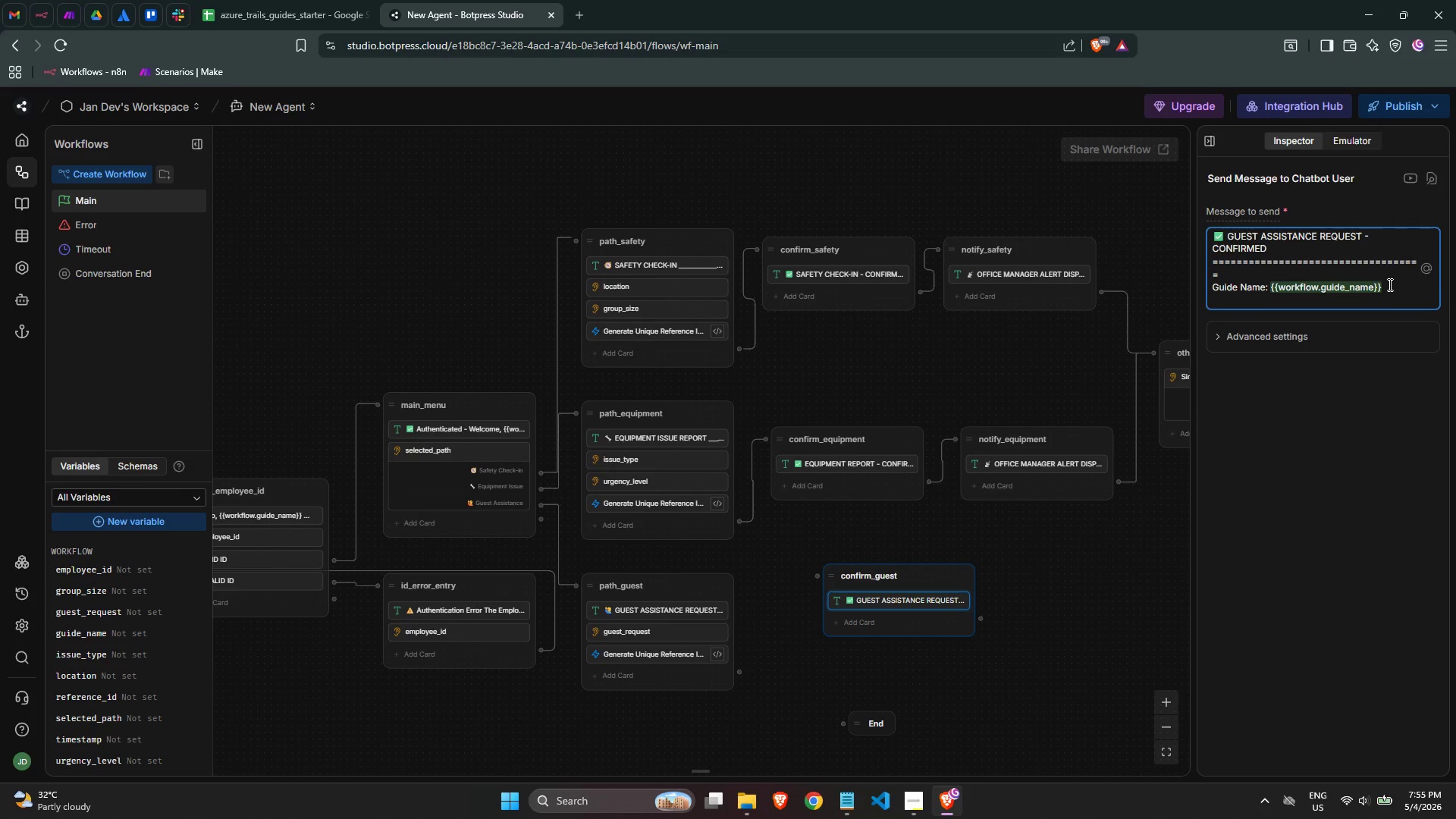 
type(Employee ID: {{workflow.employeed)
key(Backspace)
type(_id)
 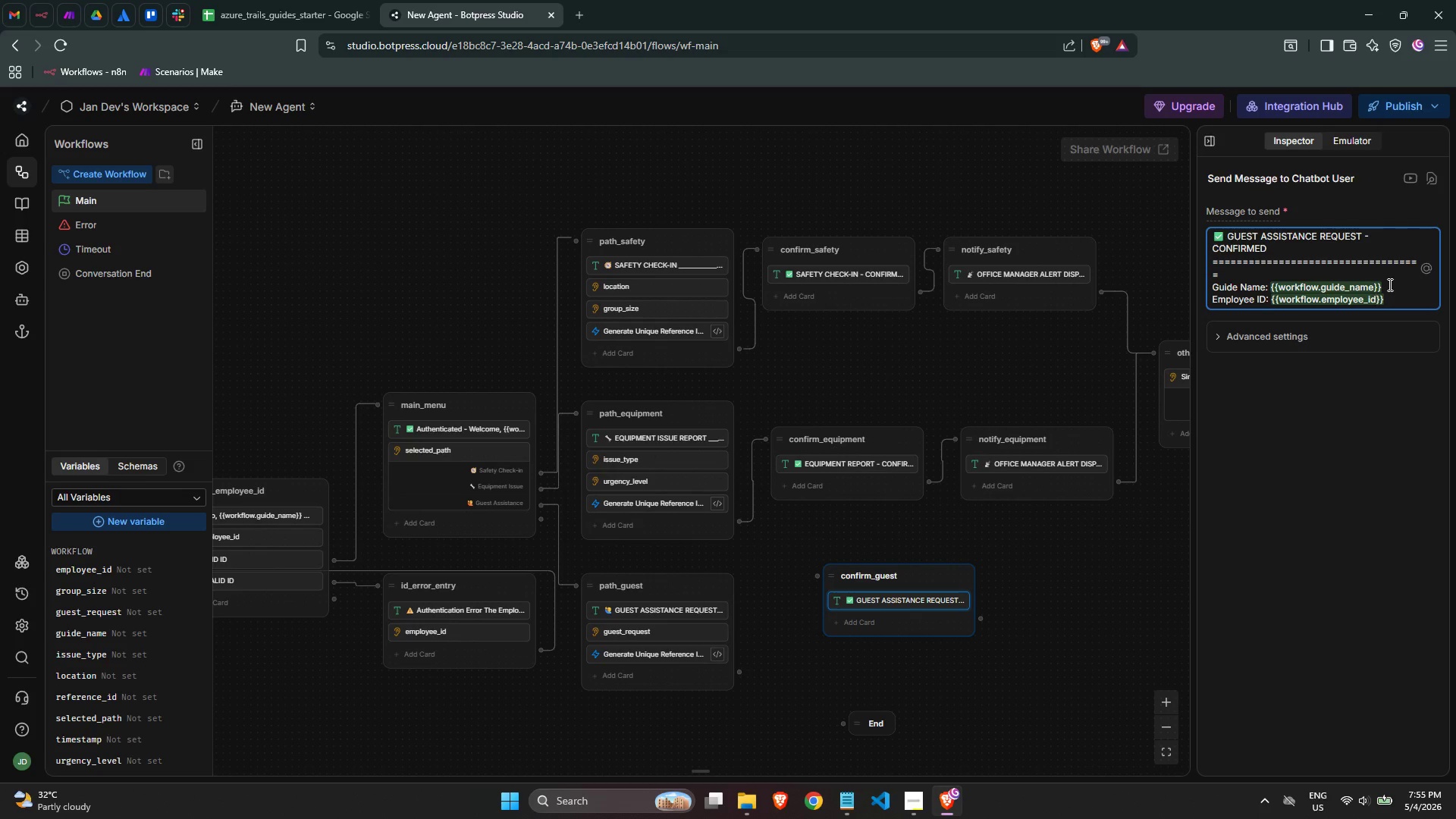 
key(ArrowRight)
 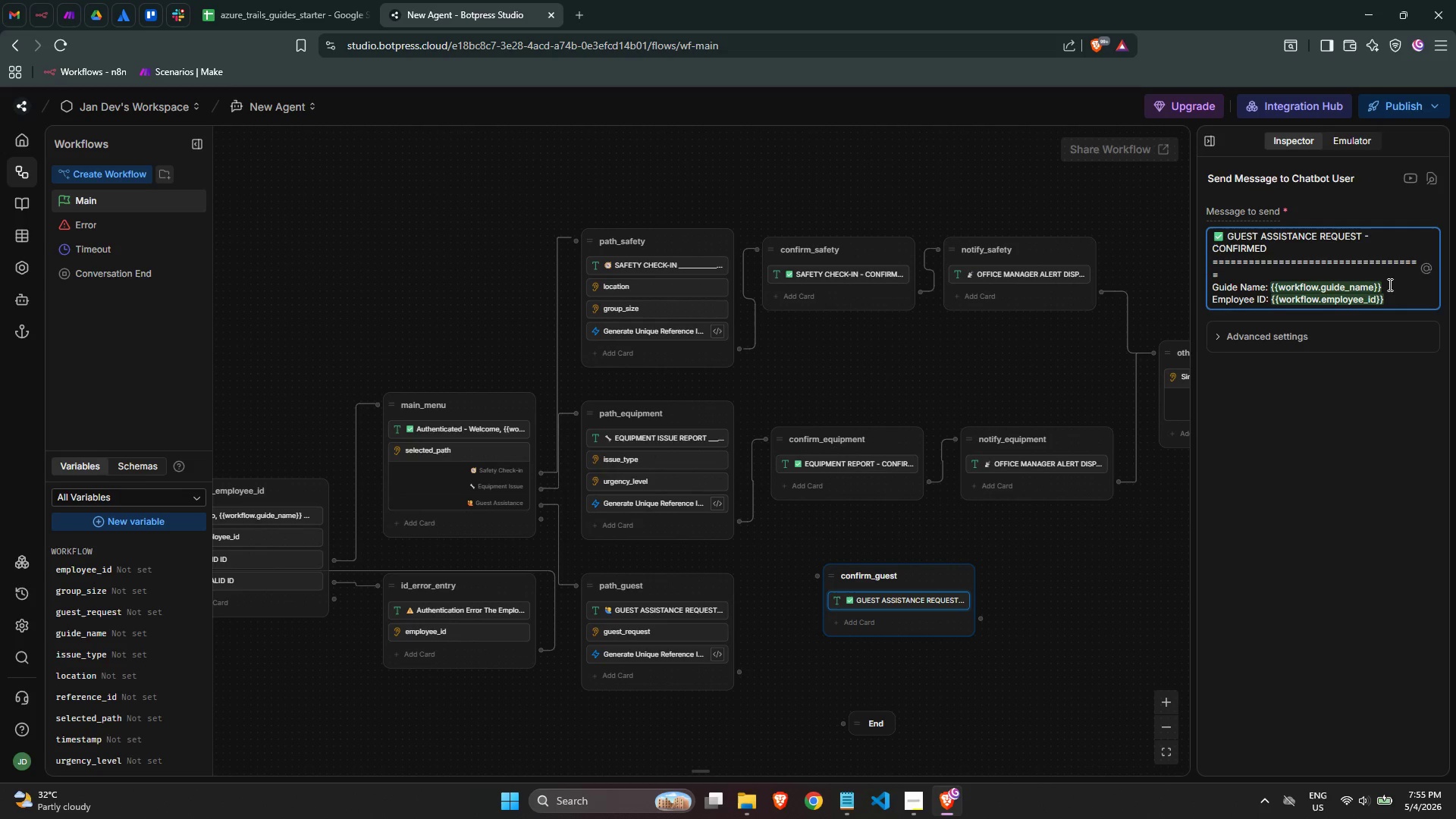 
key(Enter)
 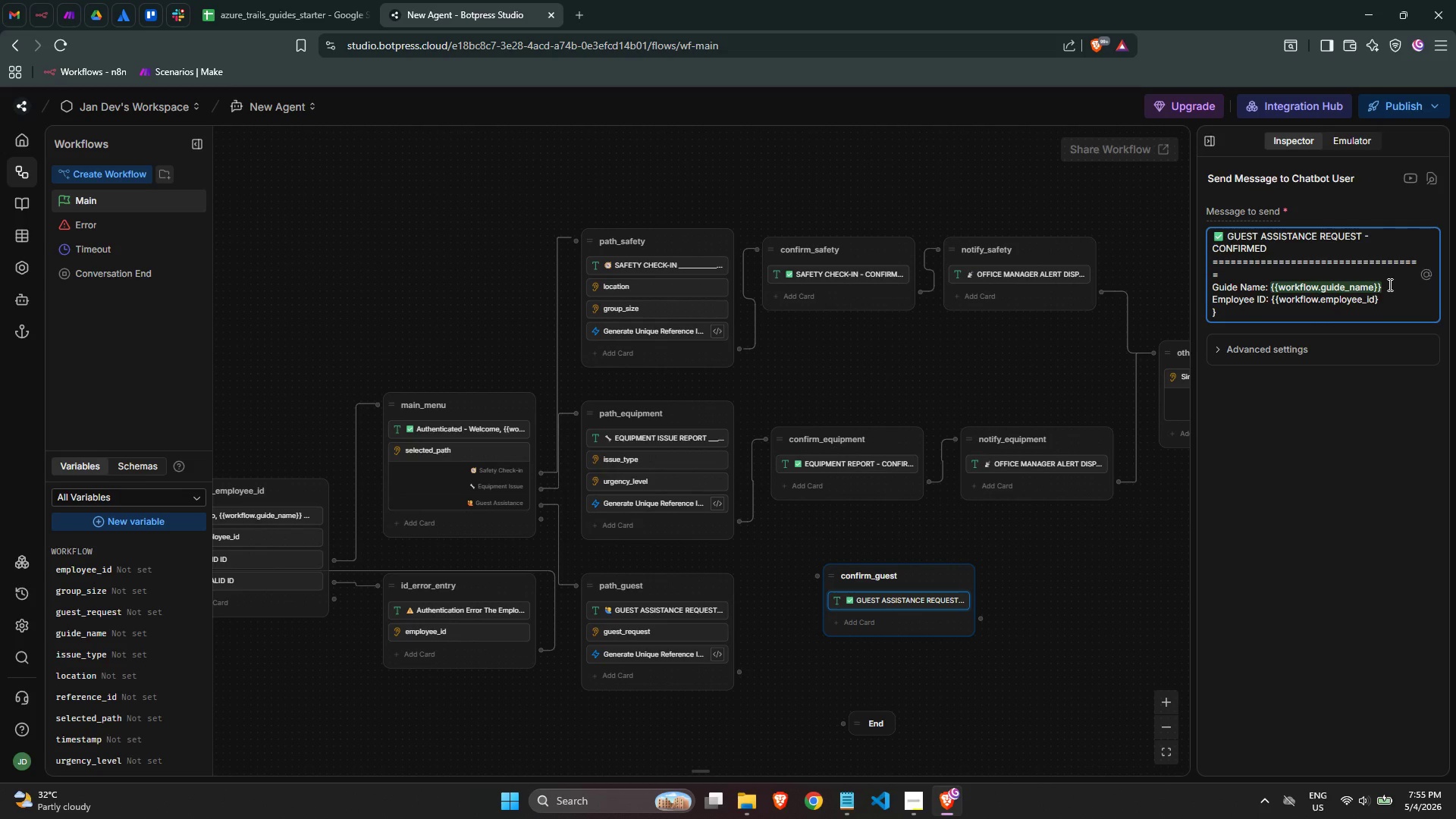 
key(Backspace)
 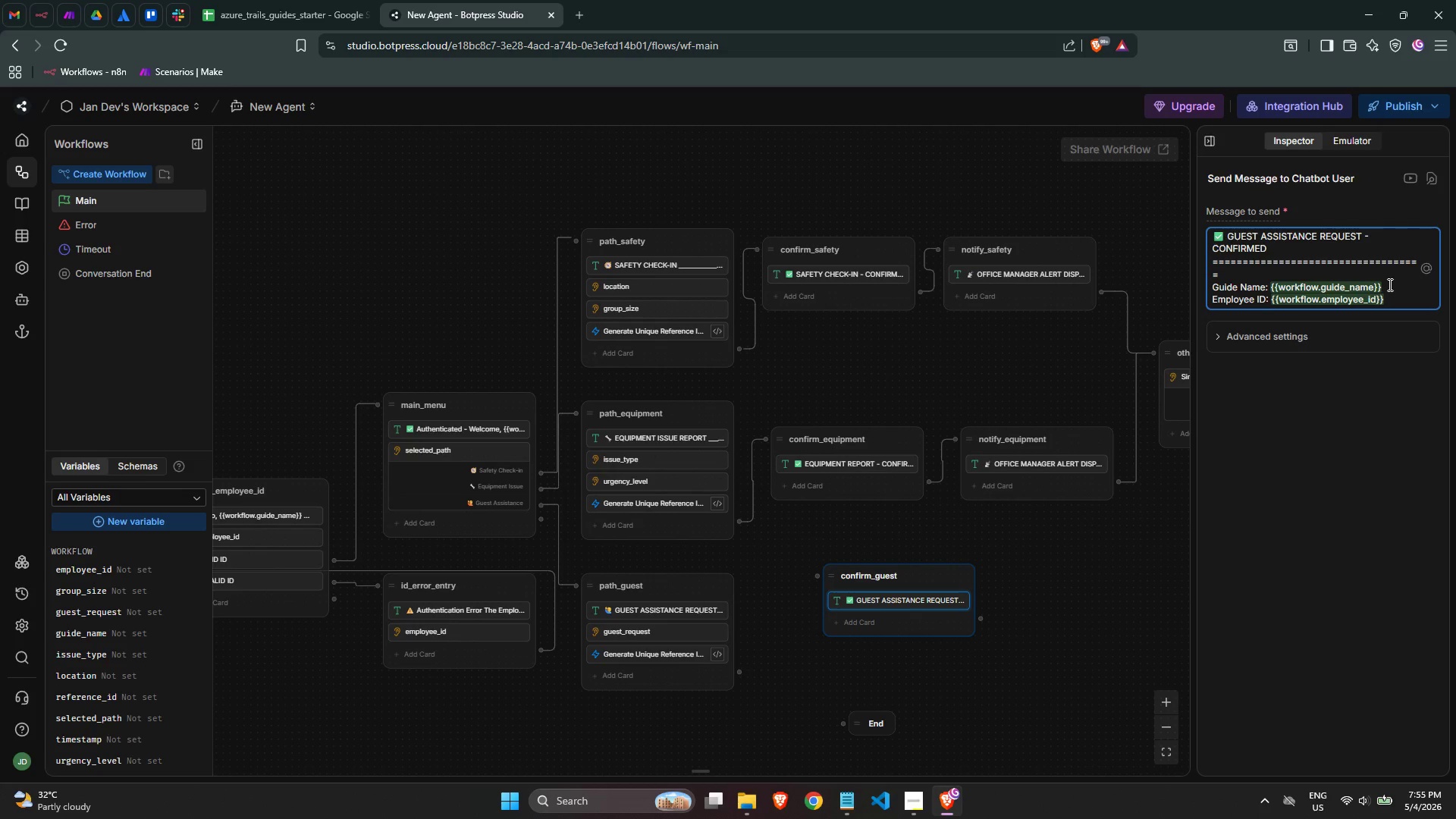 
key(ArrowRight)
 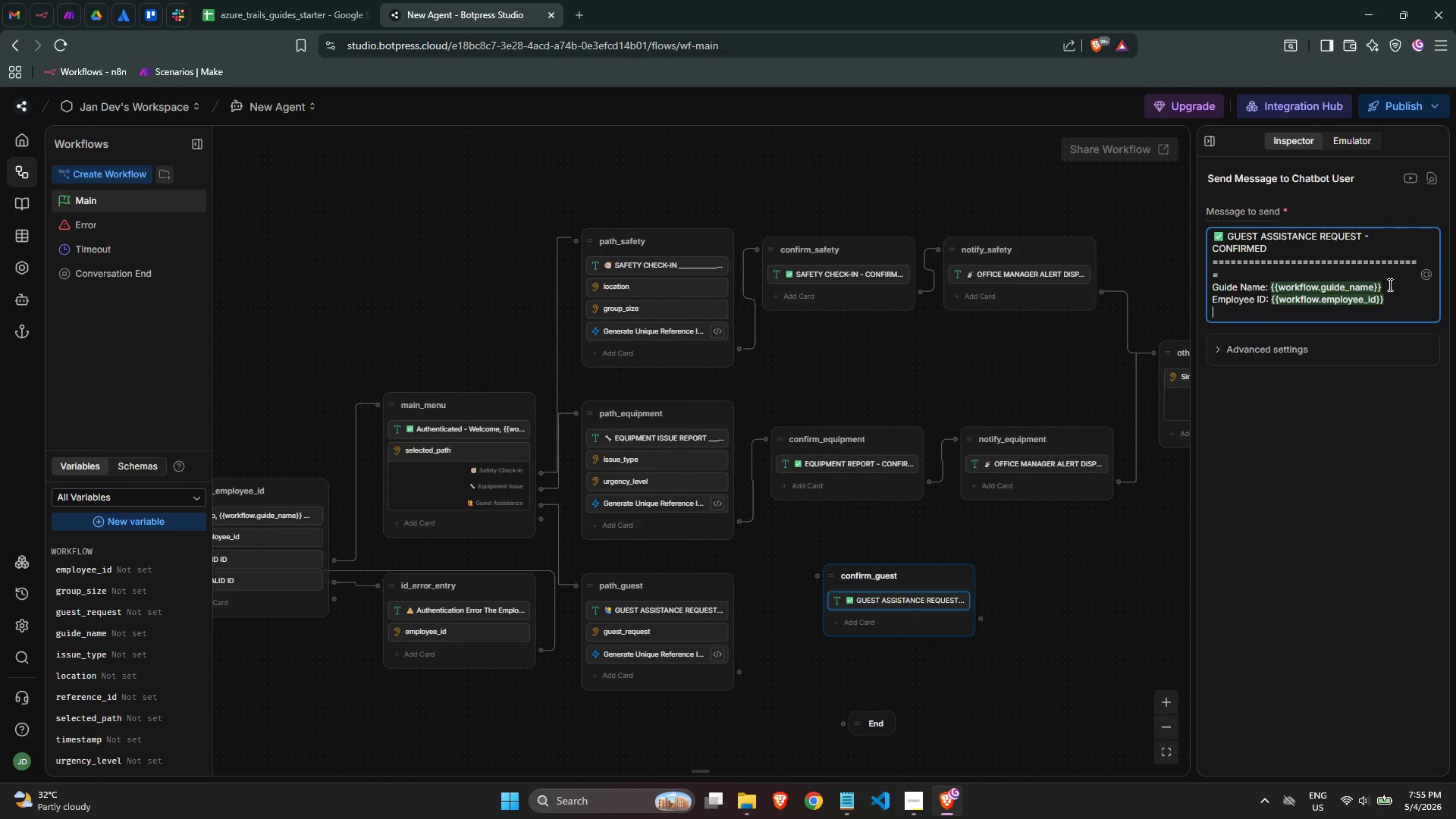 
key(Enter)
 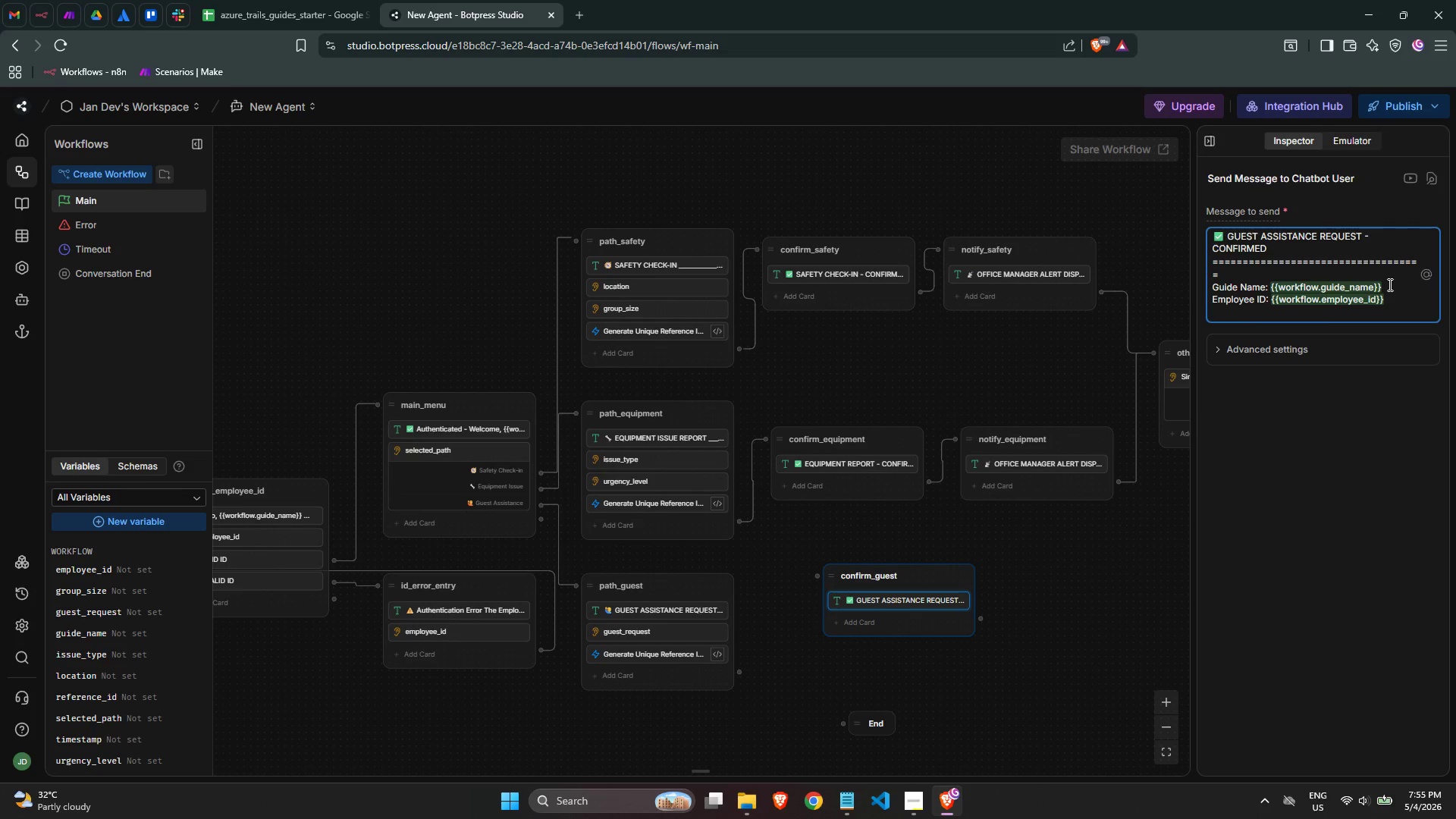 
type(Guest Concern: )
 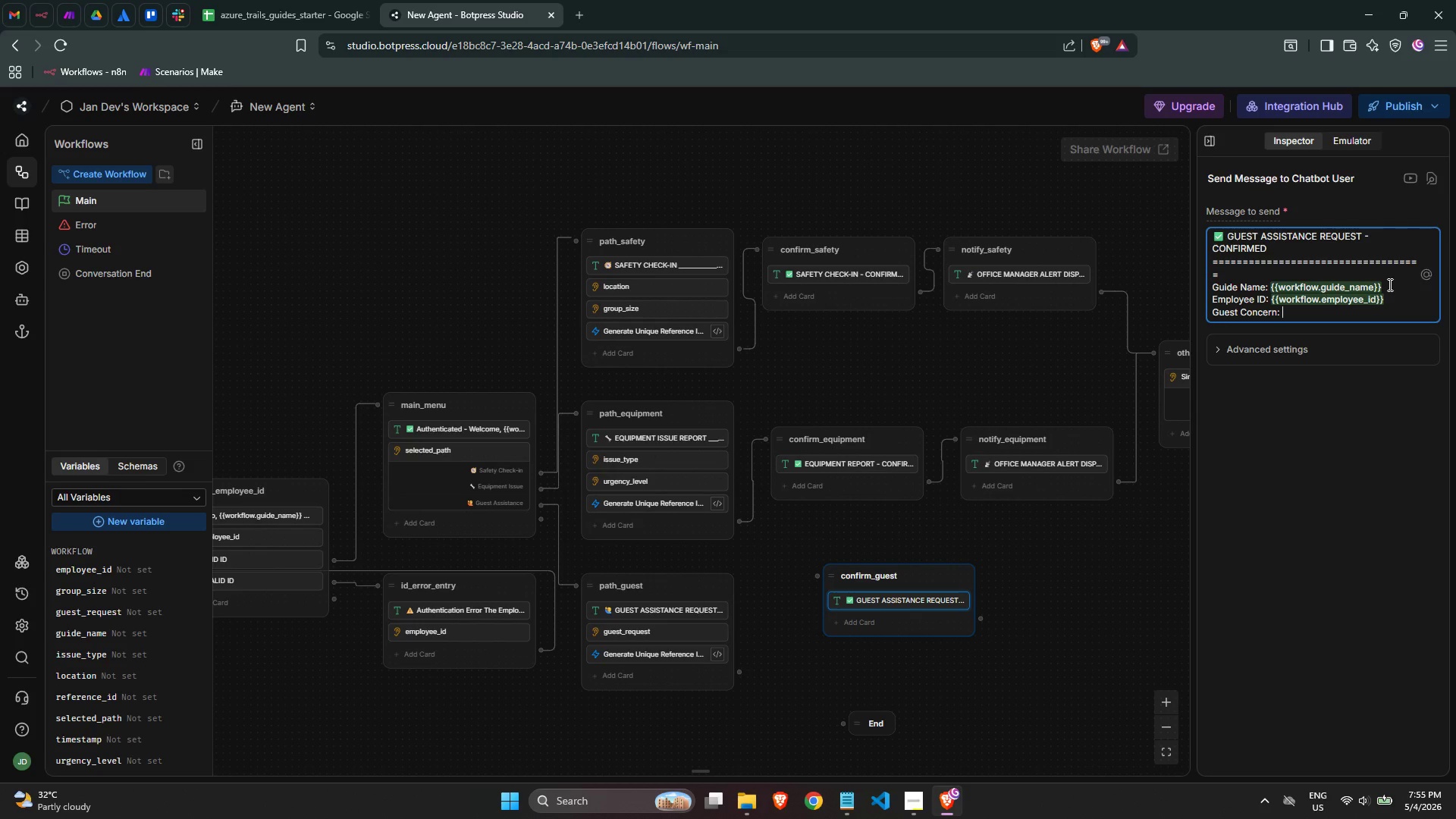 
key(Shift+BracketLeft)
 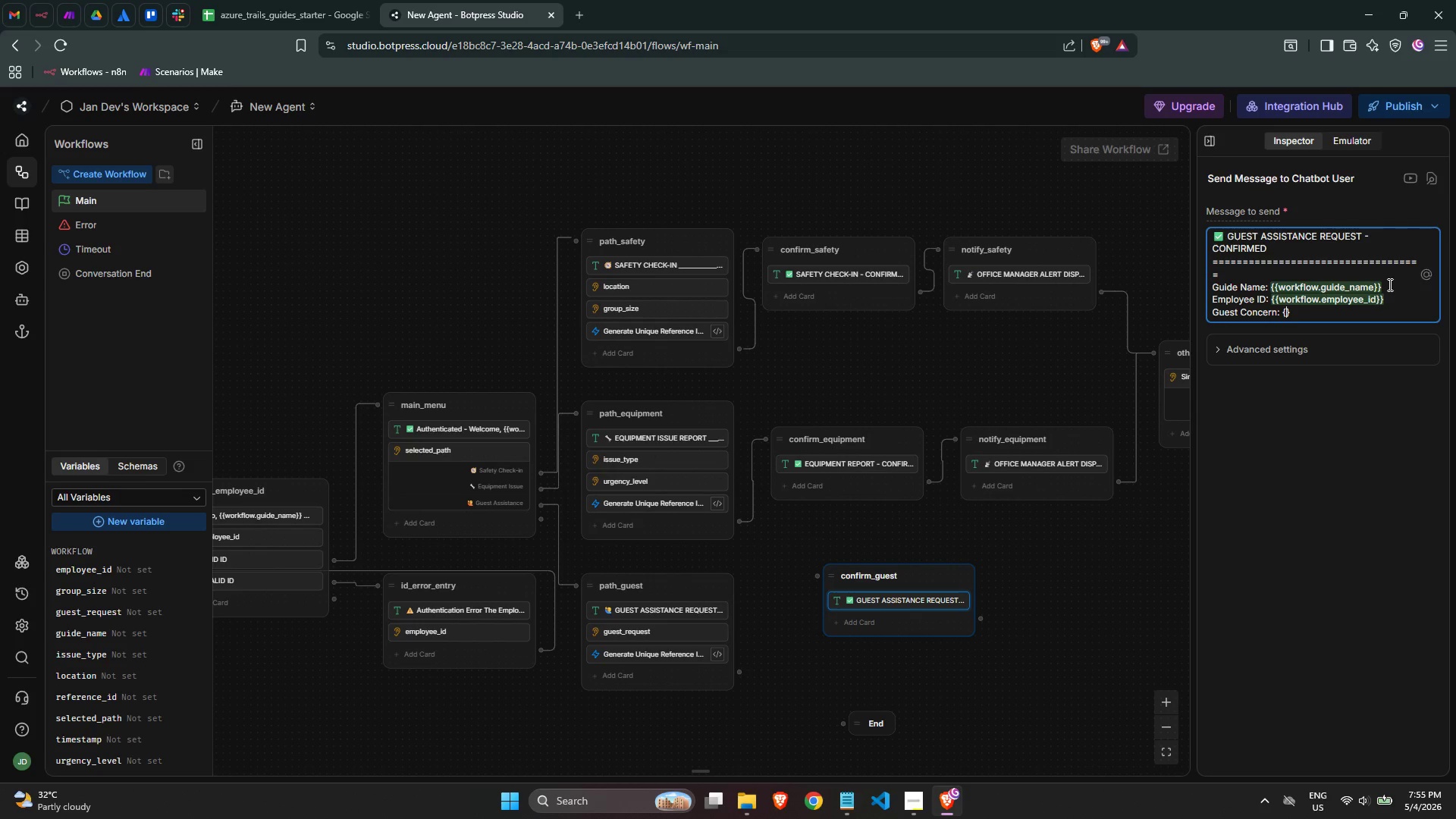 
key(Shift+BracketLeft)
 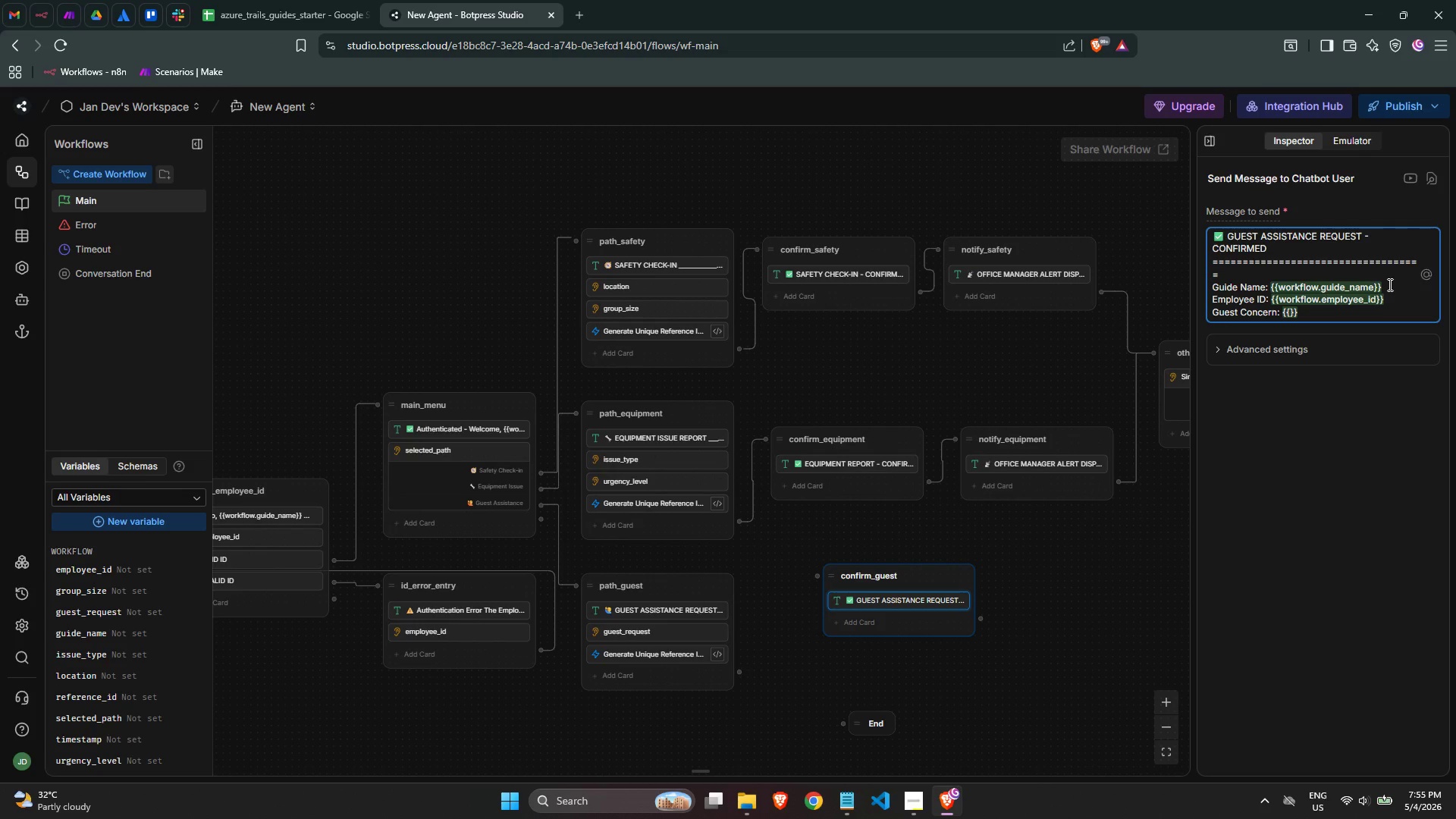 
type(workflow.guest_rep)
key(Backspace)
type(quest)
 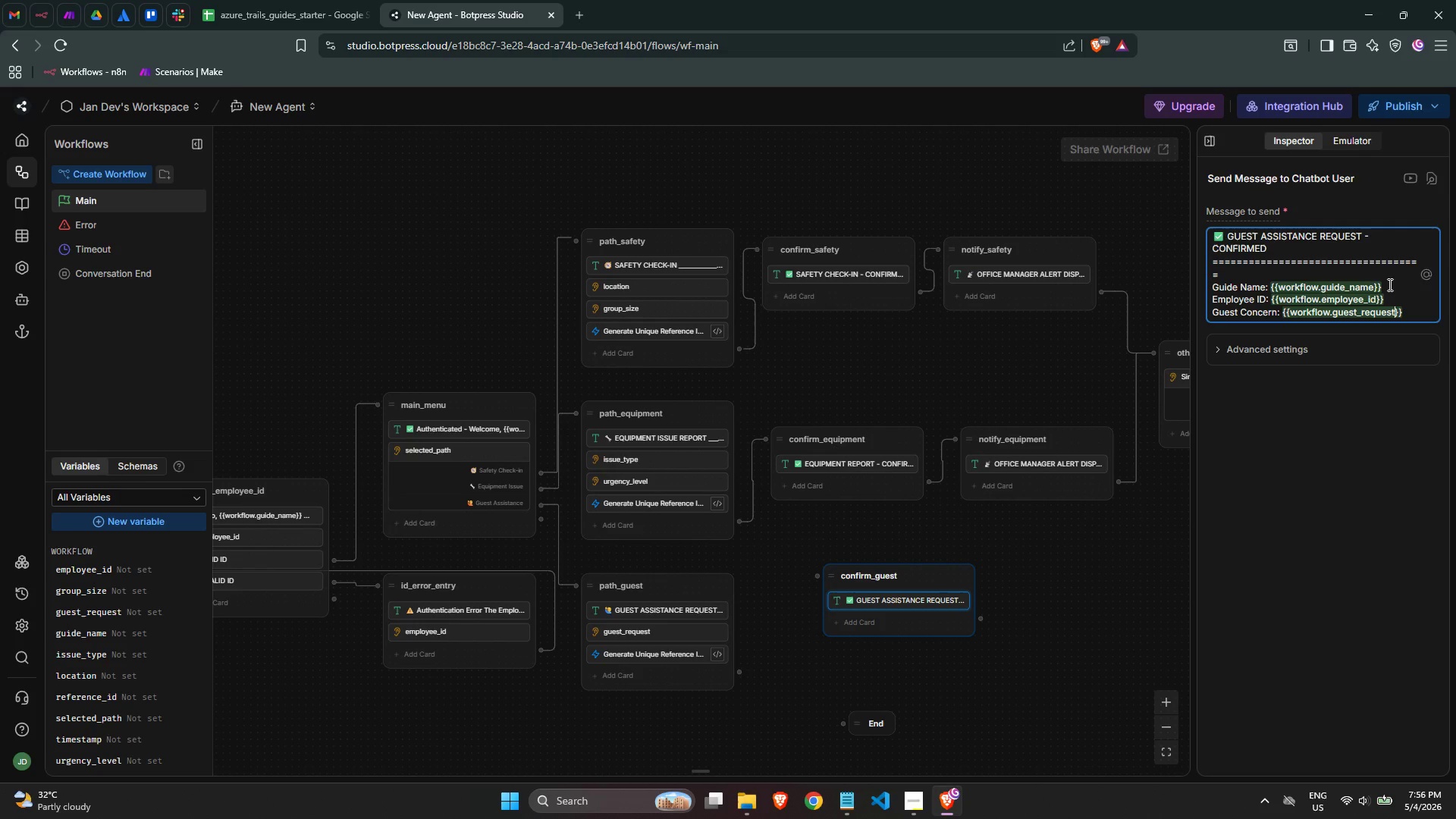 
key(ArrowRight)
 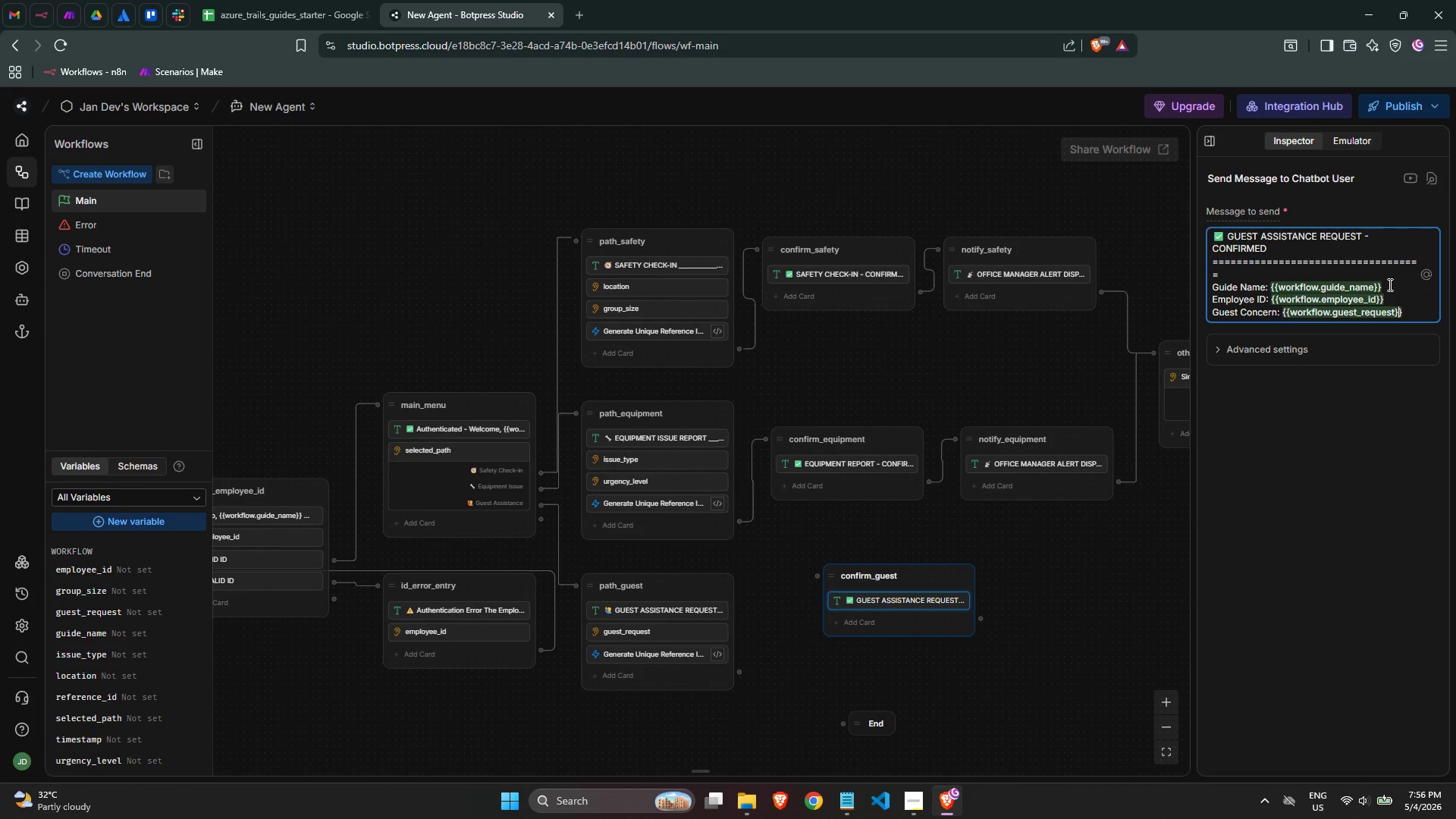 
key(ArrowRight)
 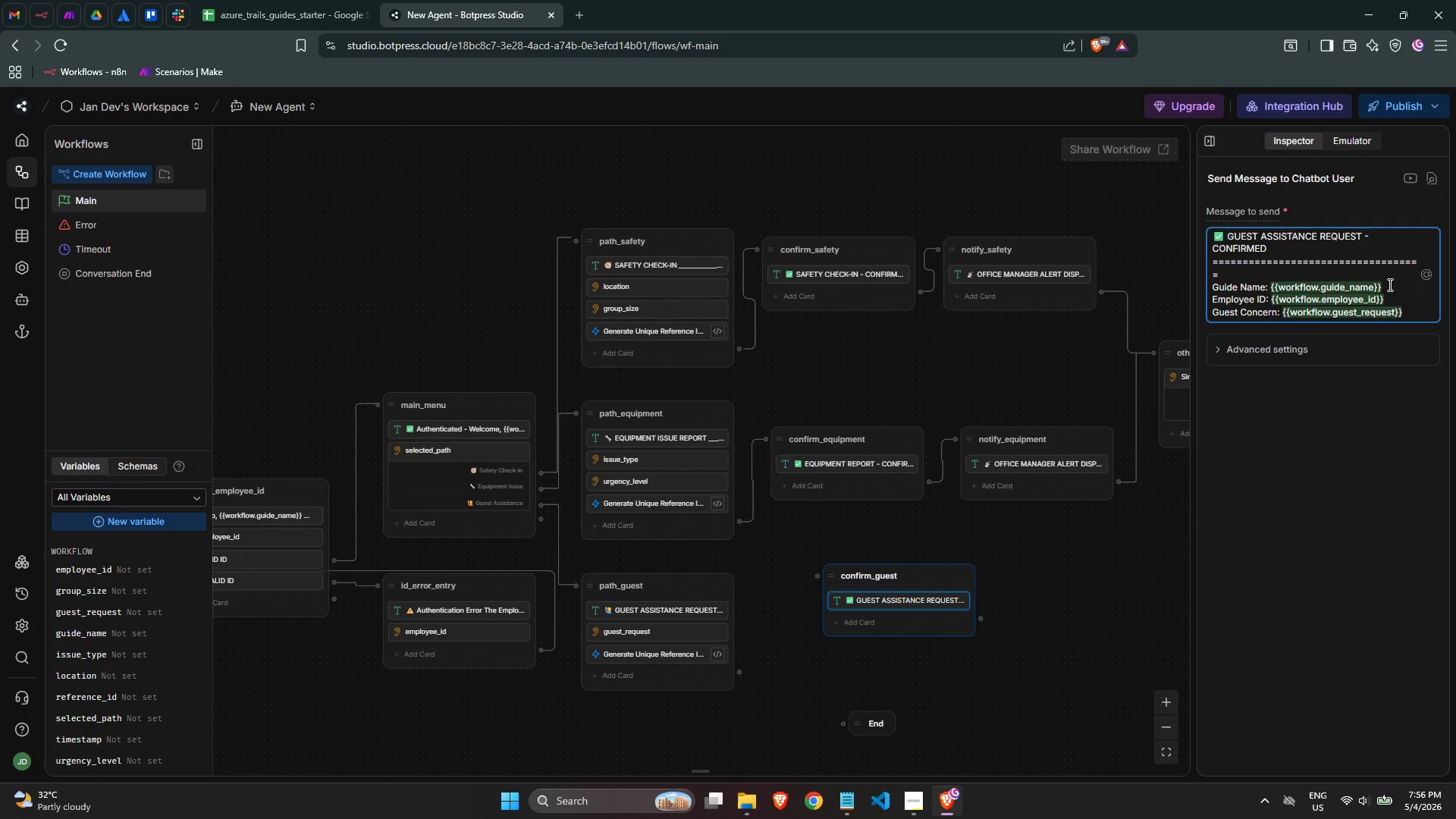 
key(Enter)
 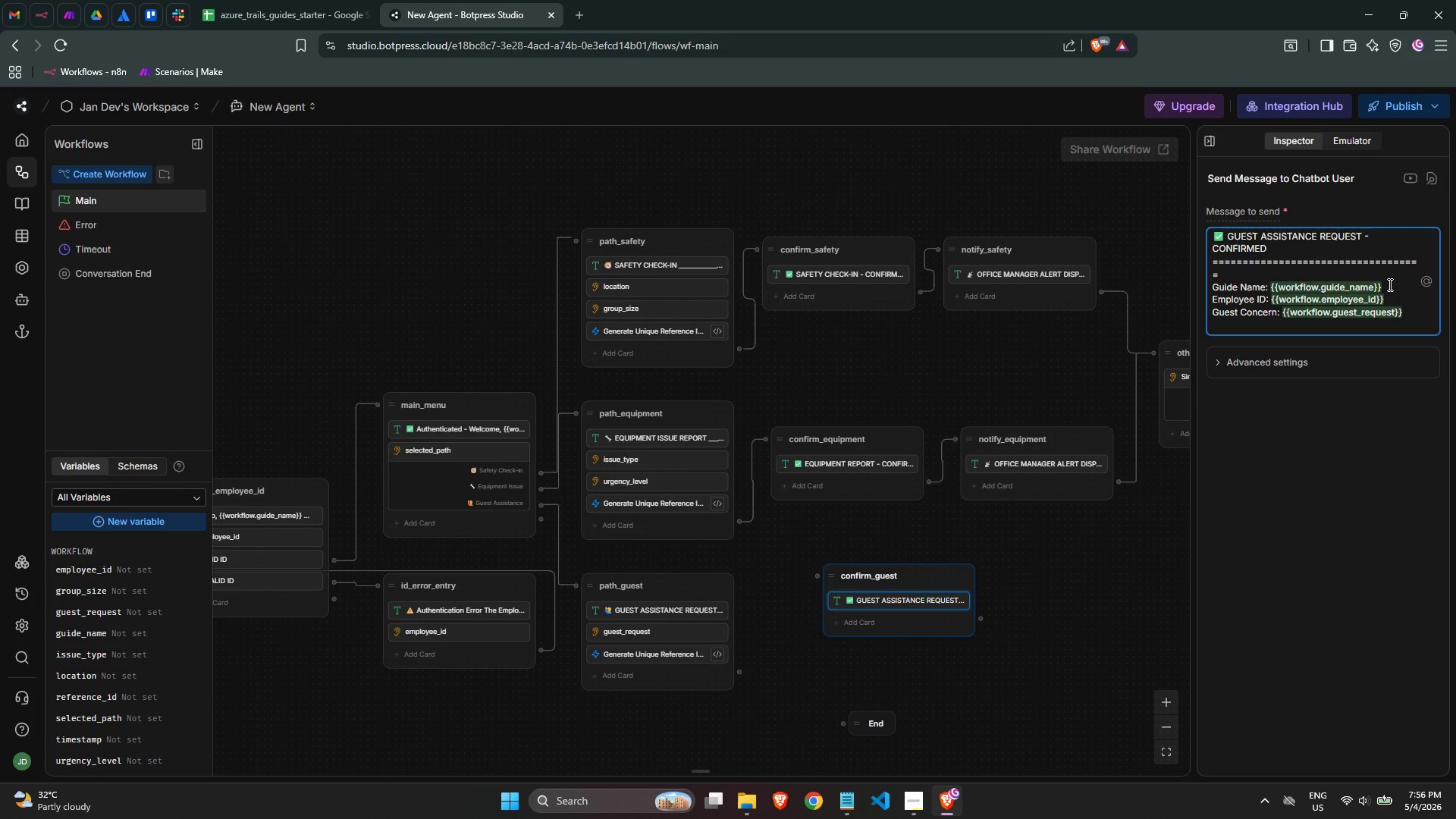 
type(Logged at )
key(Backspace)
type(: {{workflow.timestamp)
 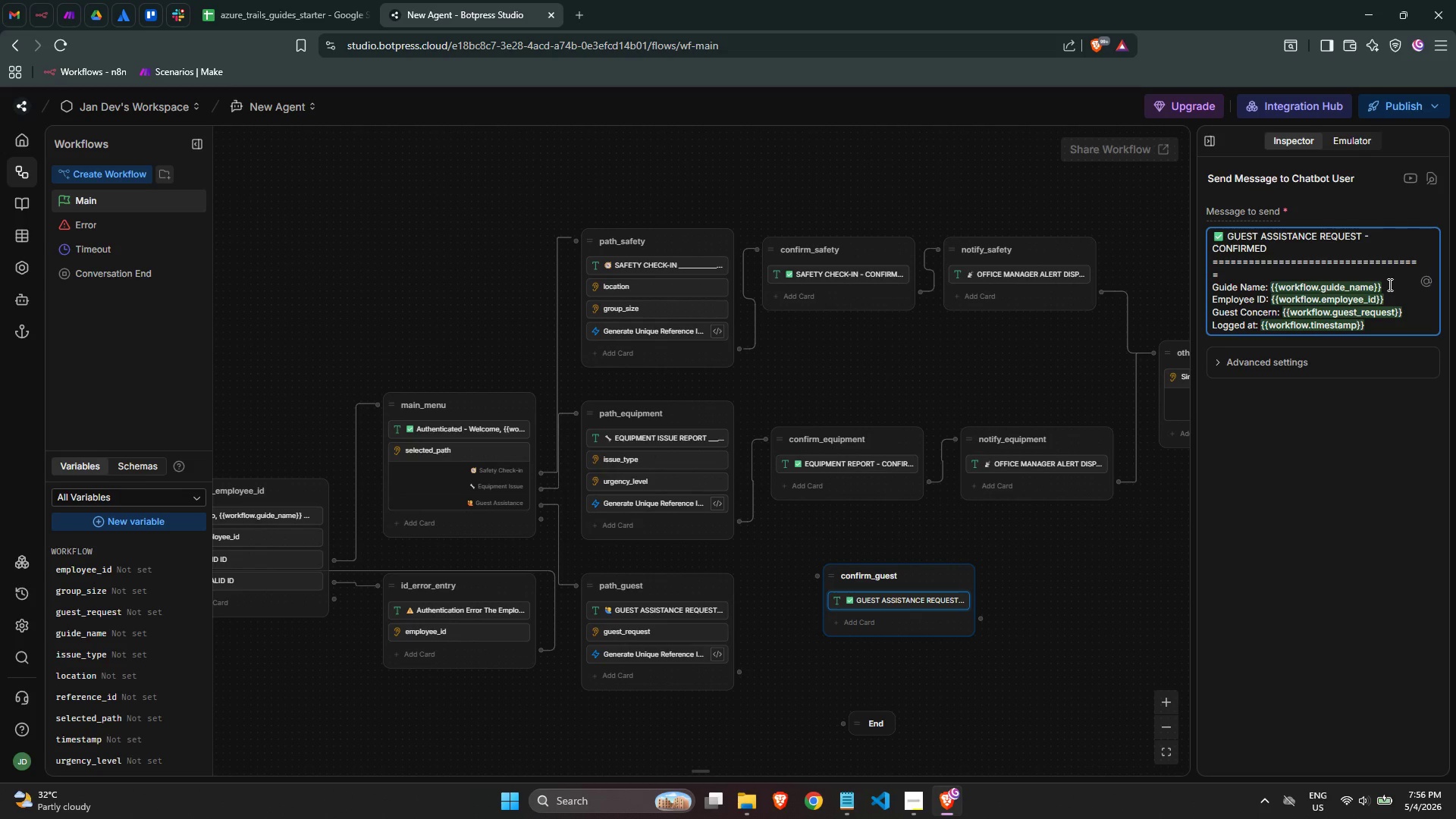 
key(ArrowRight)
 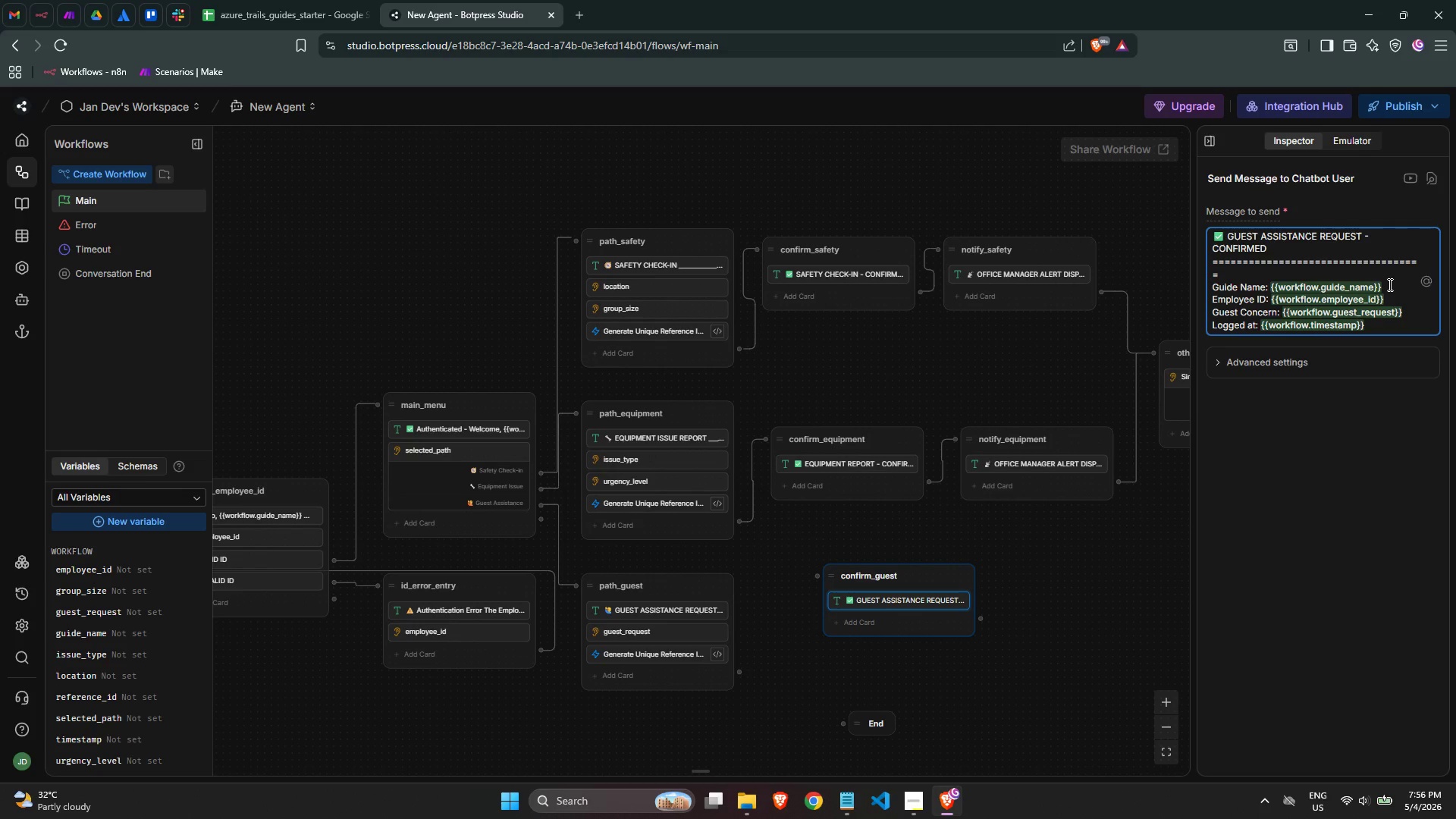 
key(ArrowRight)
 